 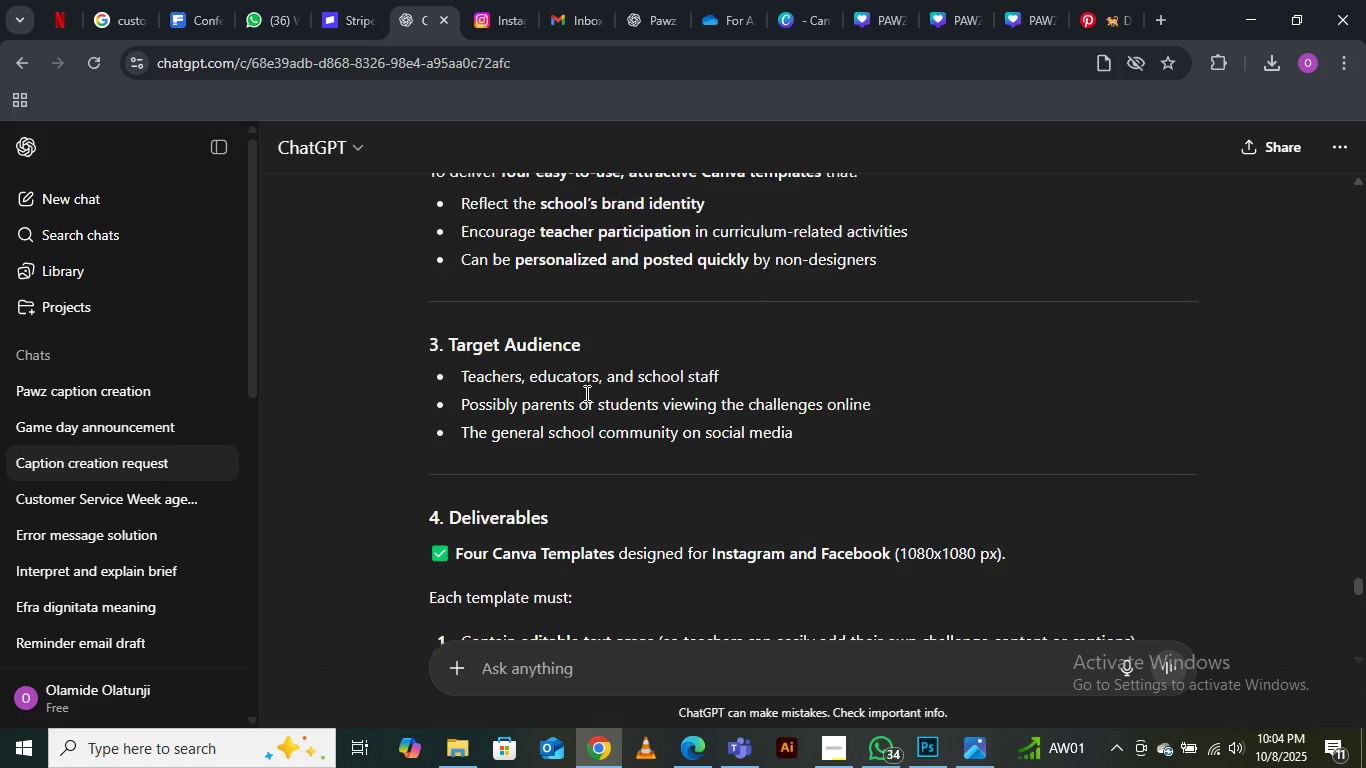 
scroll: coordinate [555, 434], scroll_direction: down, amount: 1.0
 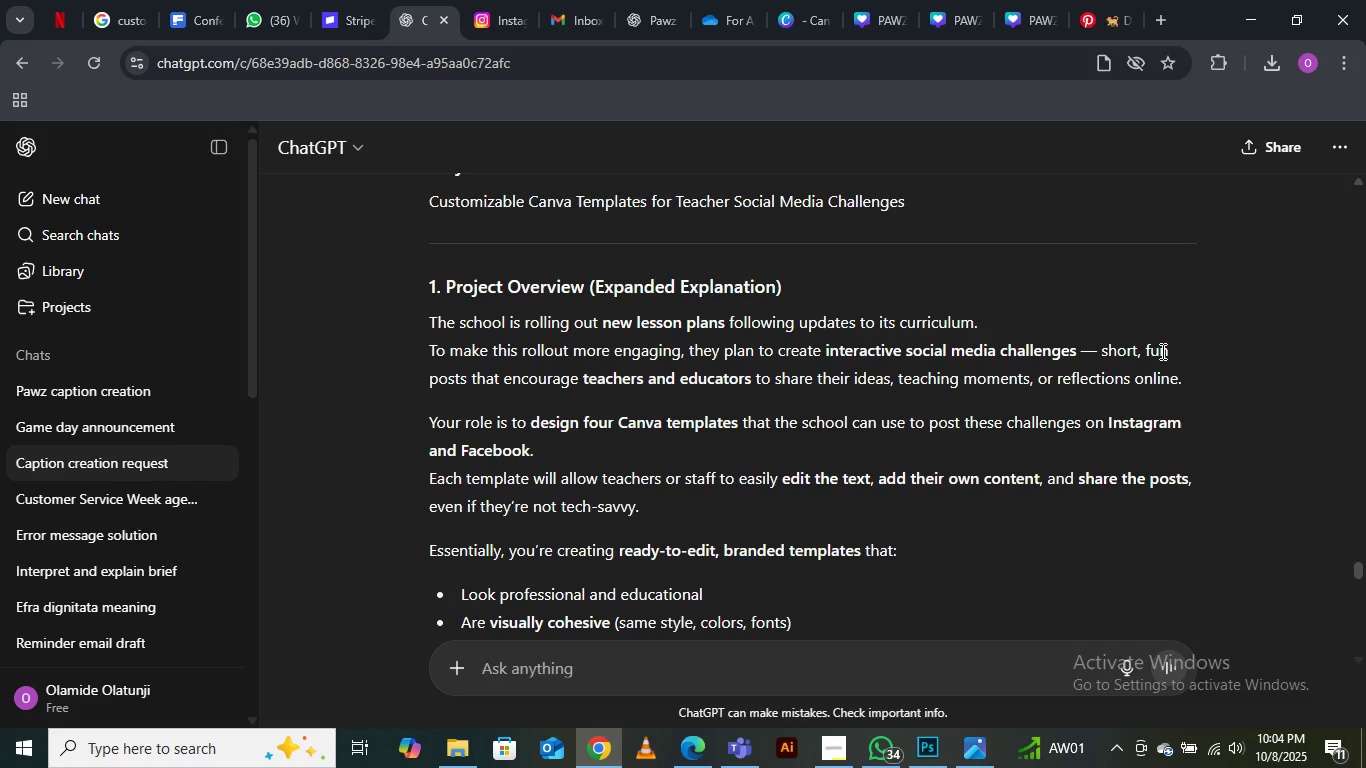 
wait(14.78)
 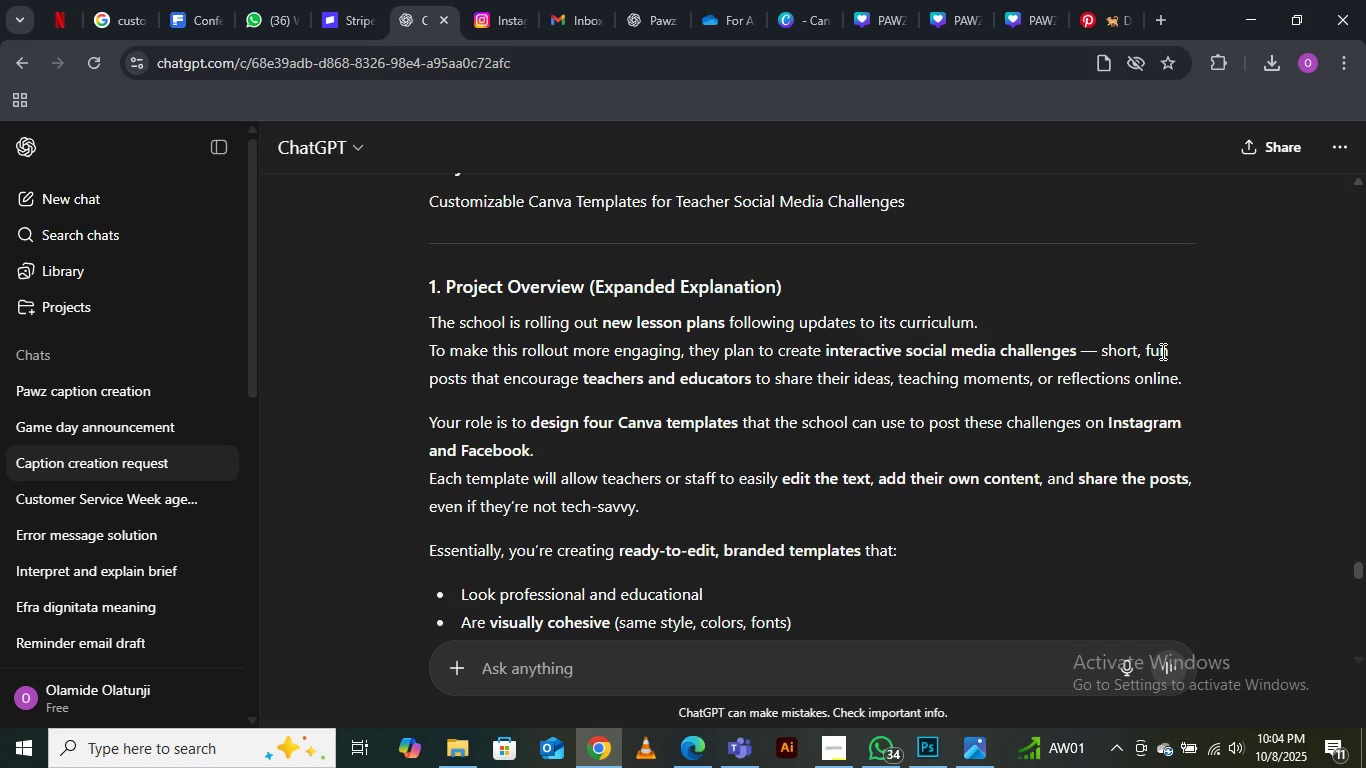 
scroll: coordinate [542, 444], scroll_direction: down, amount: 5.0
 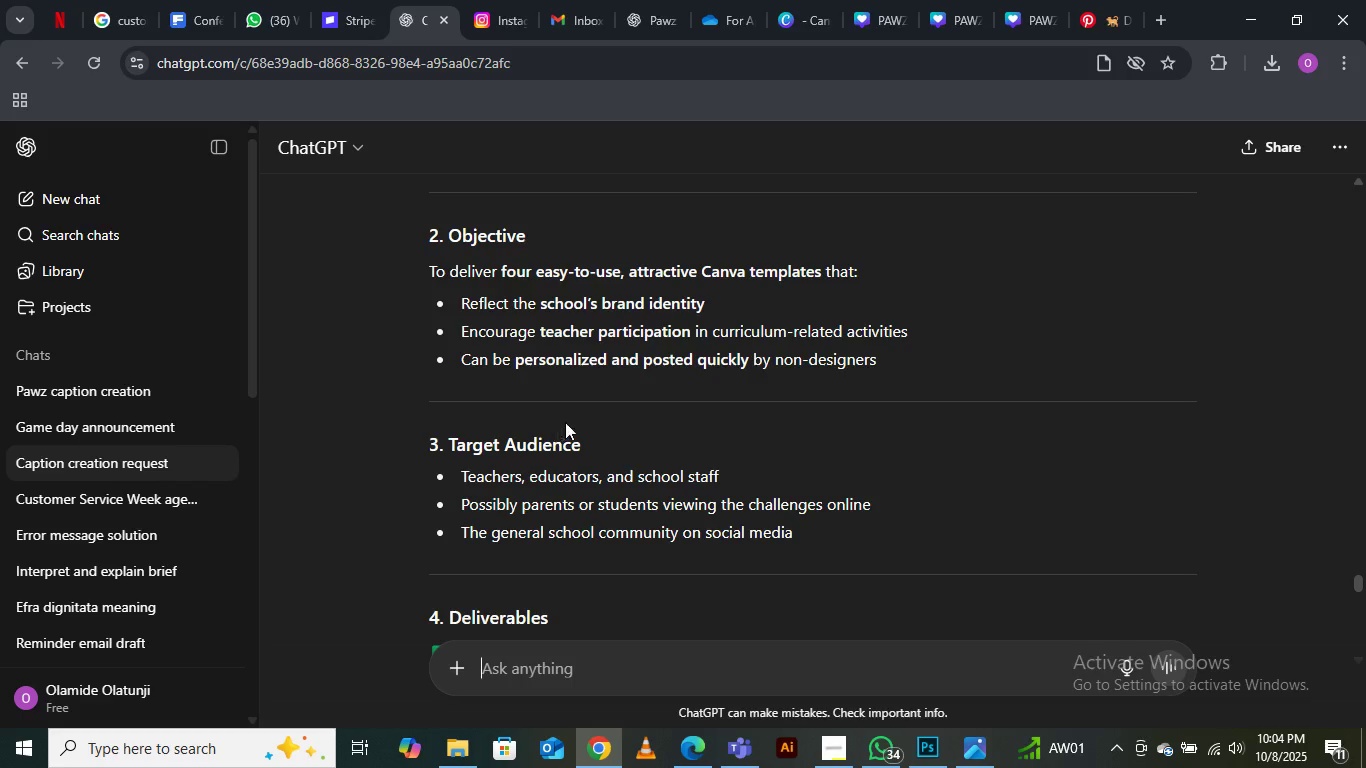 
wait(6.03)
 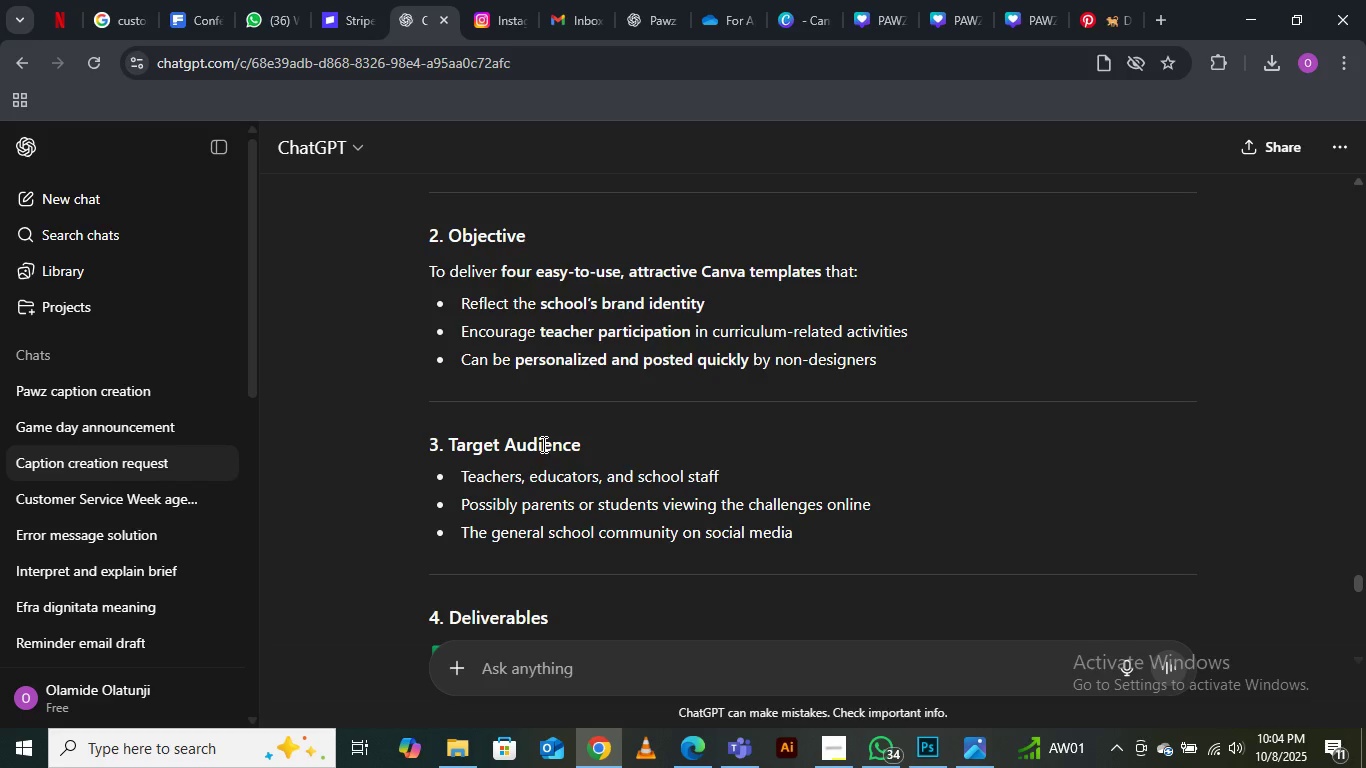 
scroll: coordinate [591, 394], scroll_direction: down, amount: 4.0
 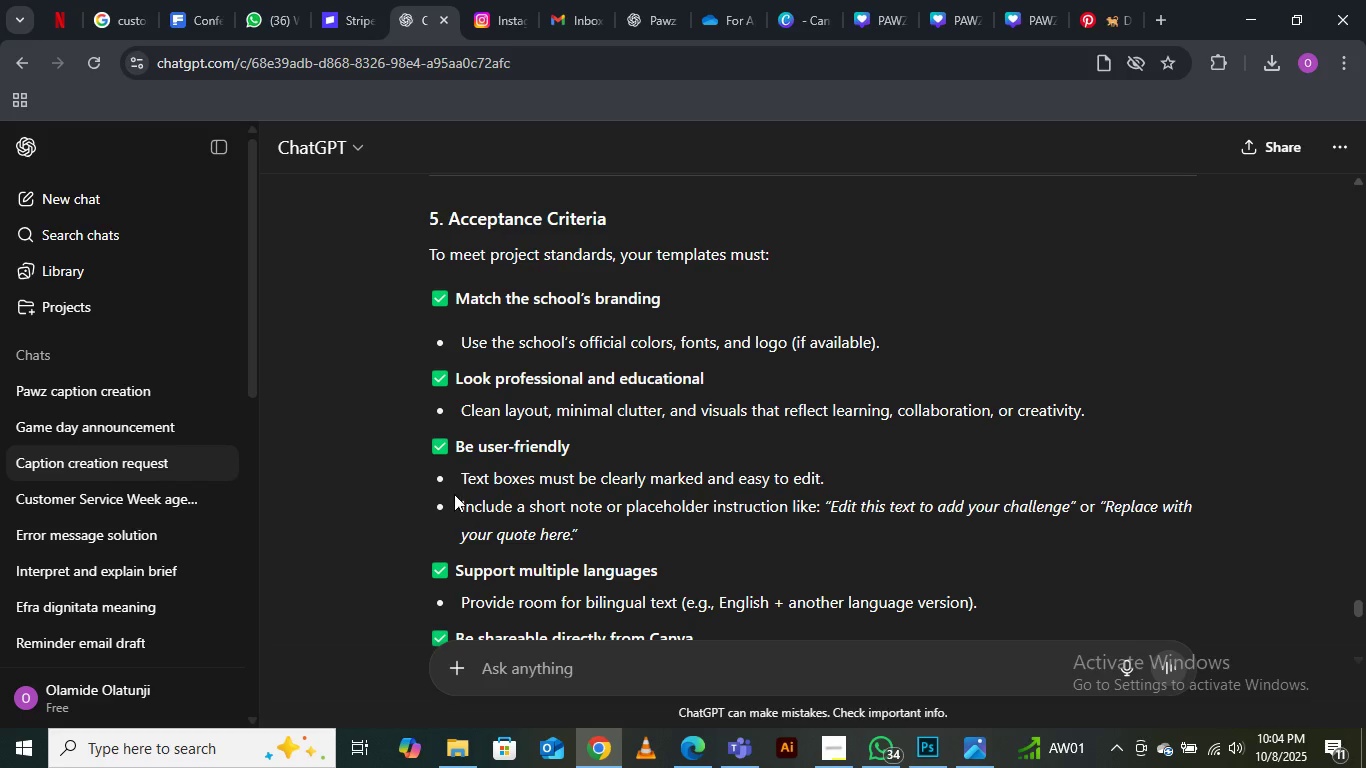 
wait(11.61)
 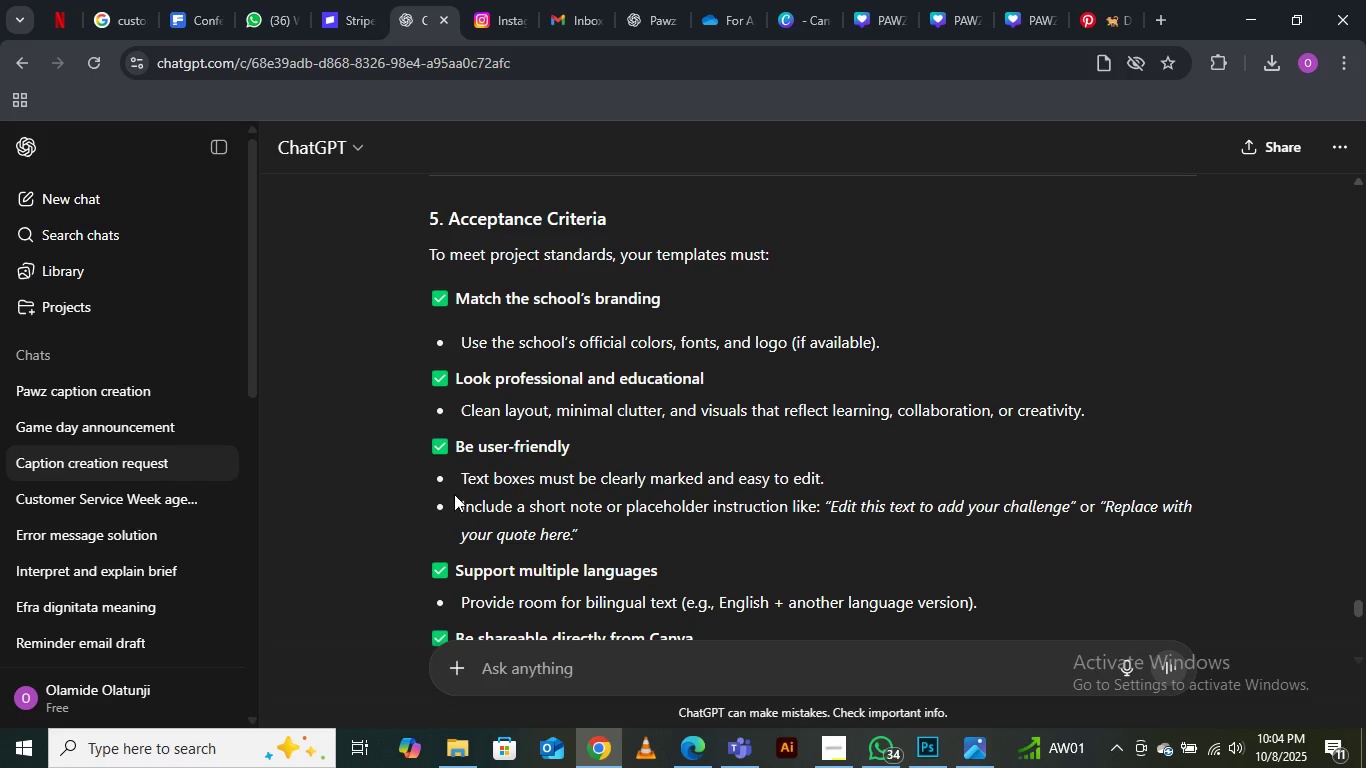 
scroll: coordinate [608, 470], scroll_direction: down, amount: 5.0
 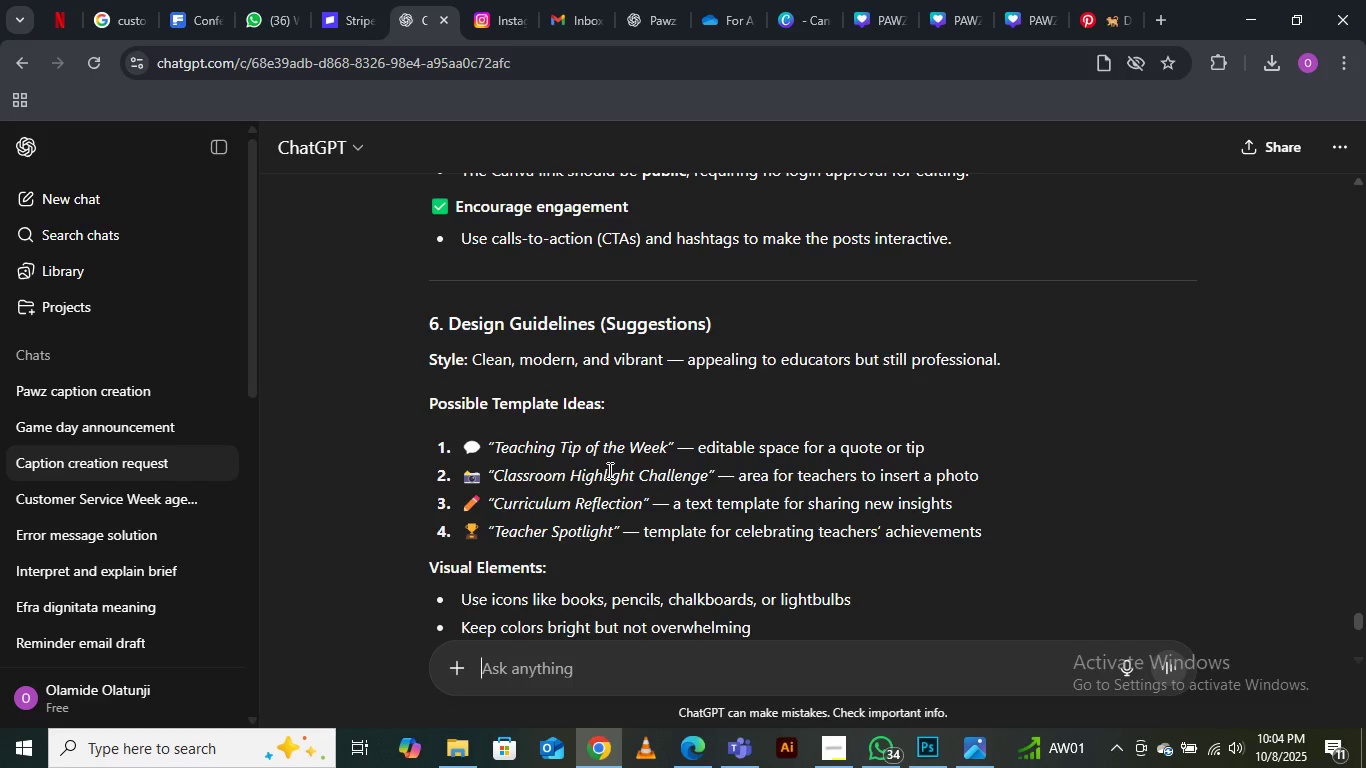 
wait(8.19)
 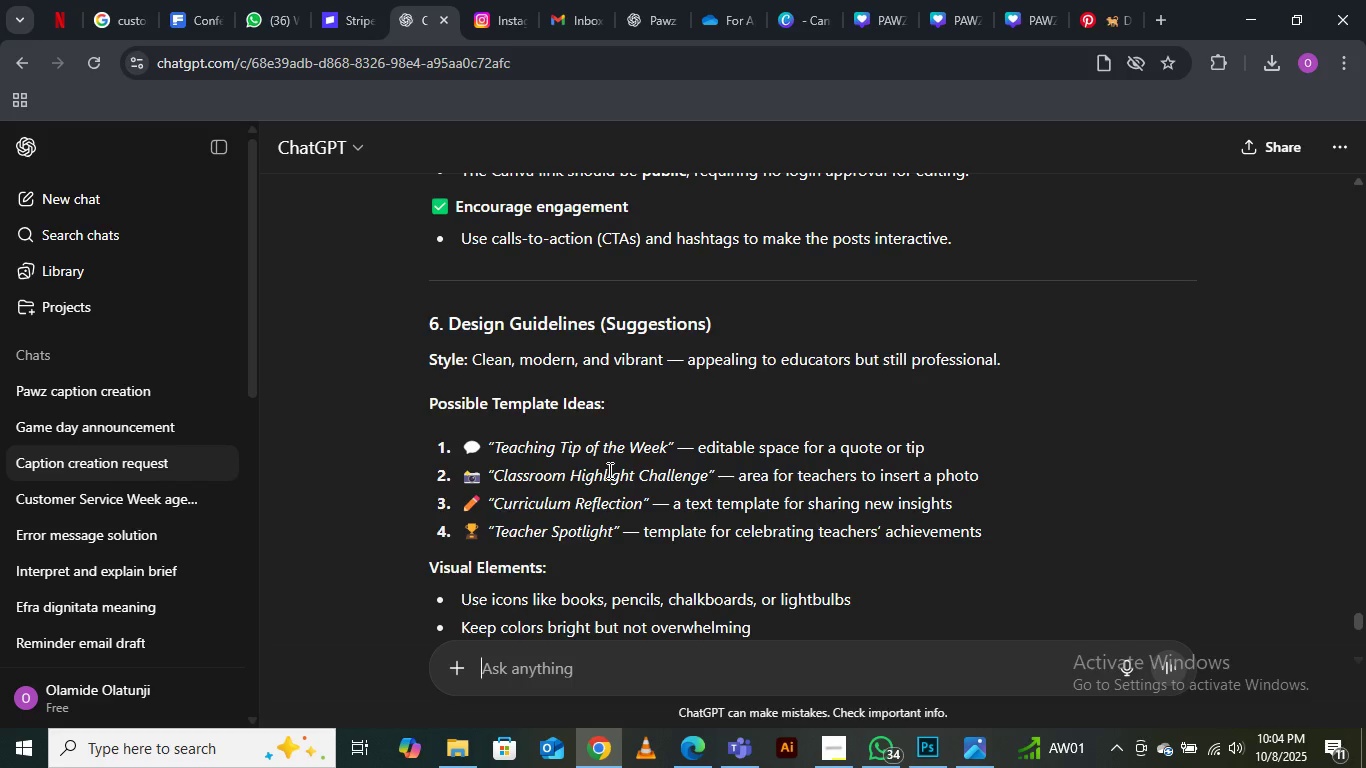 
scroll: coordinate [596, 433], scroll_direction: down, amount: 5.0
 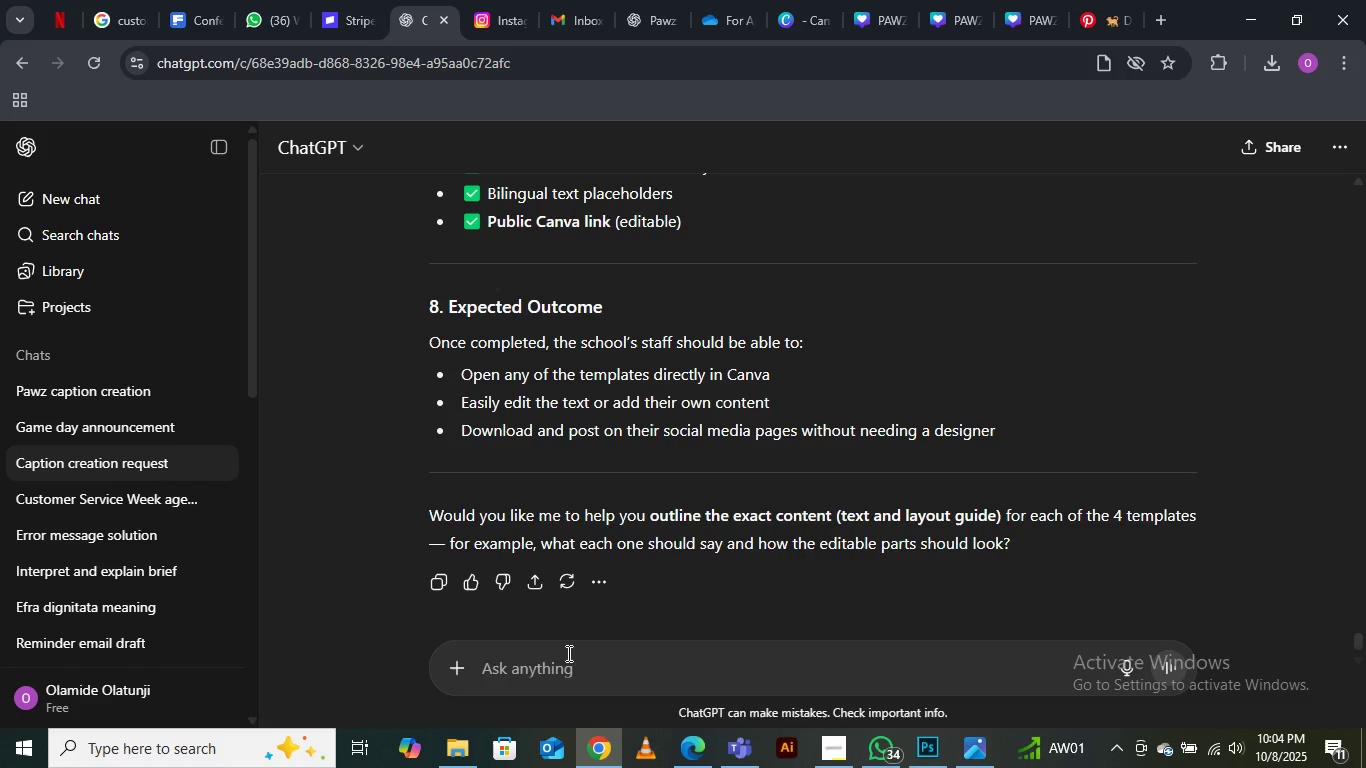 
left_click([547, 675])
 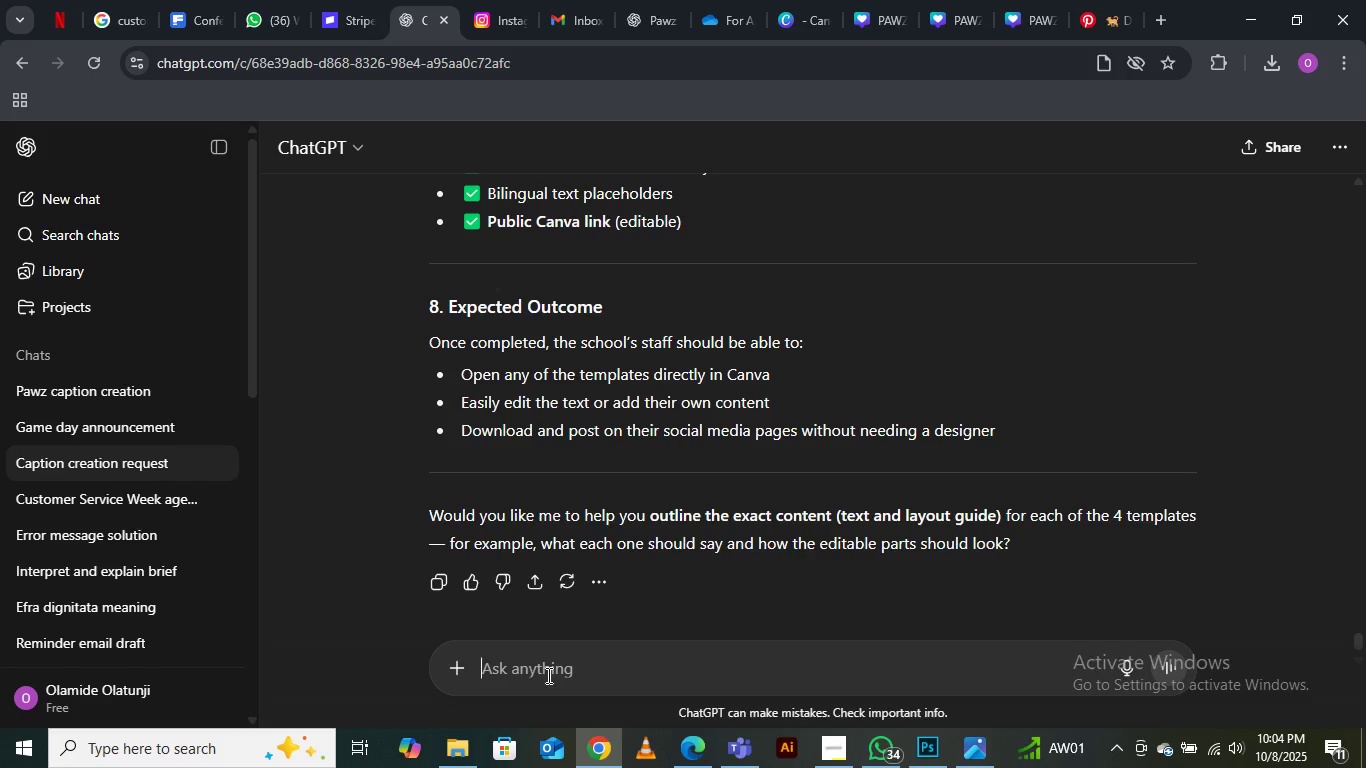 
type(Giv )
key(Backspace)
type(e me a content i can use for the design)
 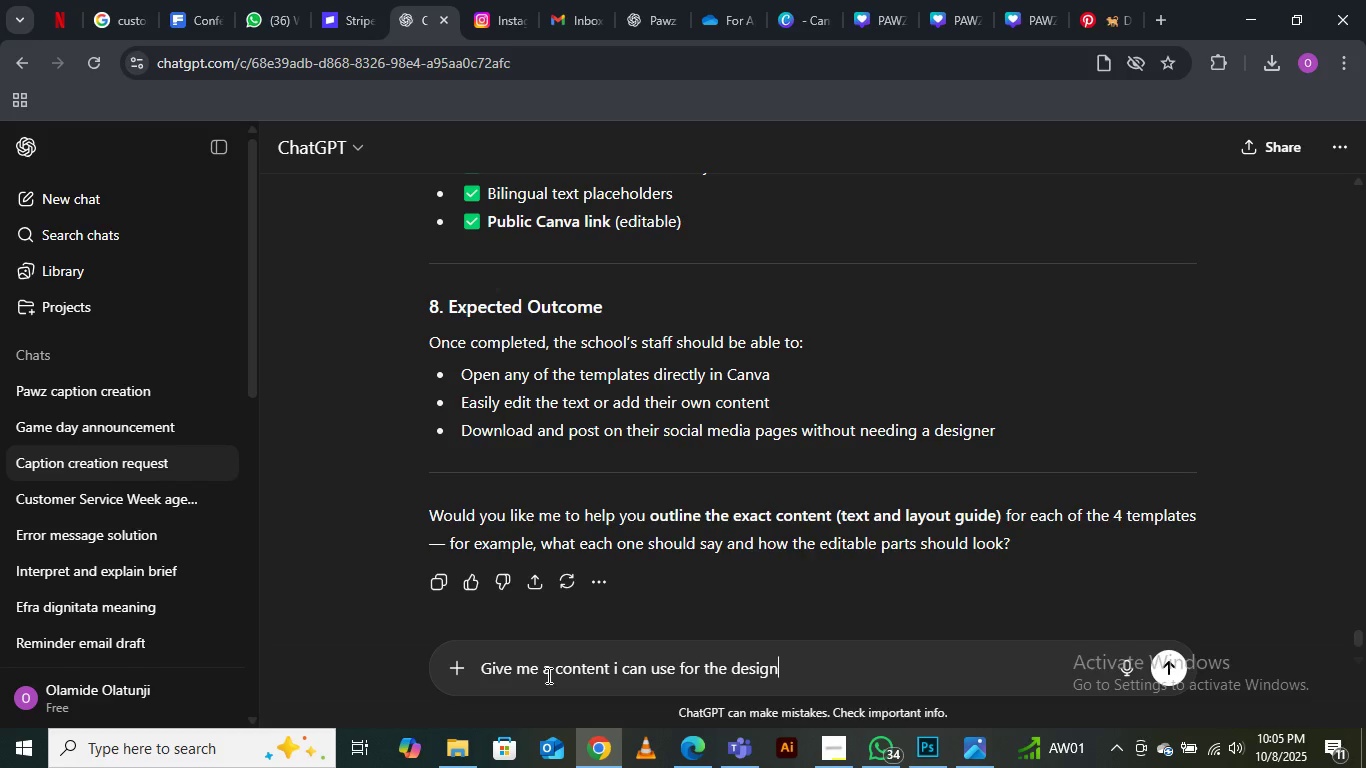 
key(Enter)
 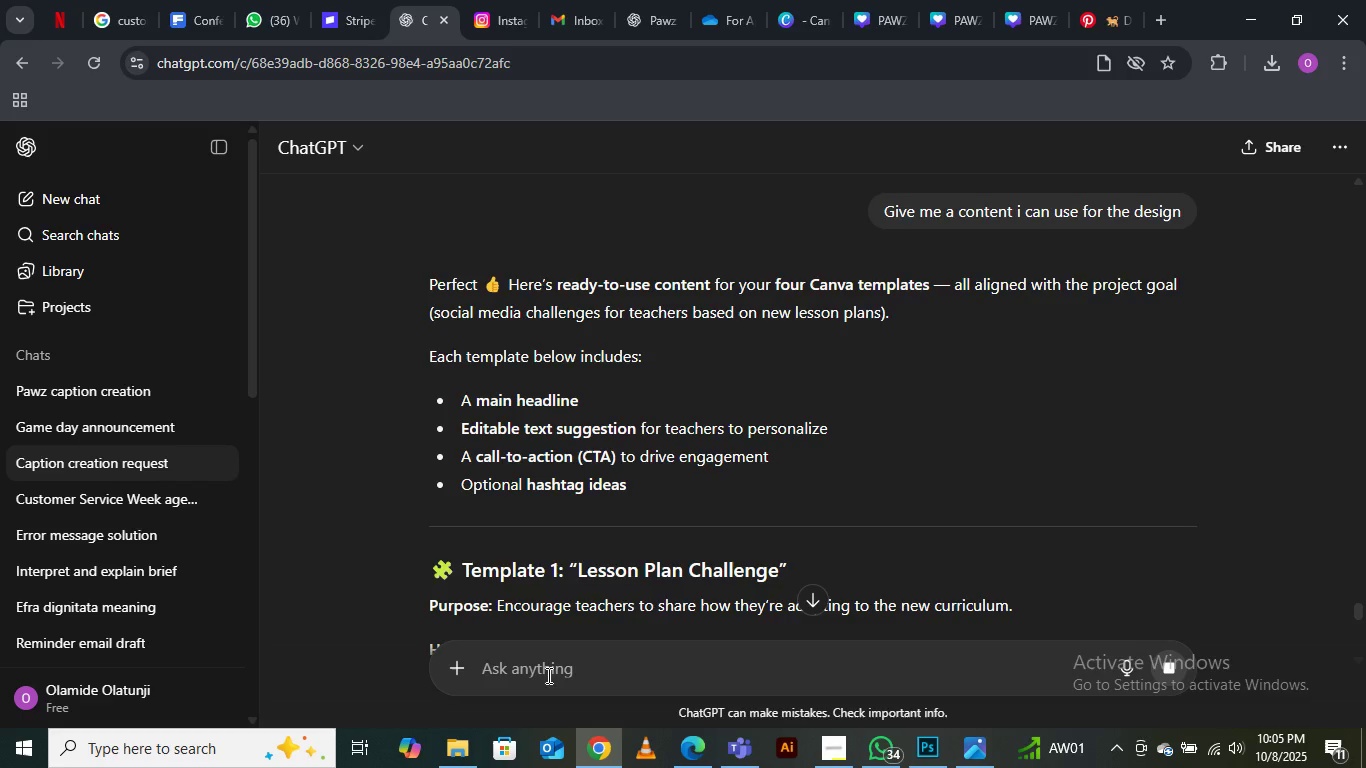 
wait(19.59)
 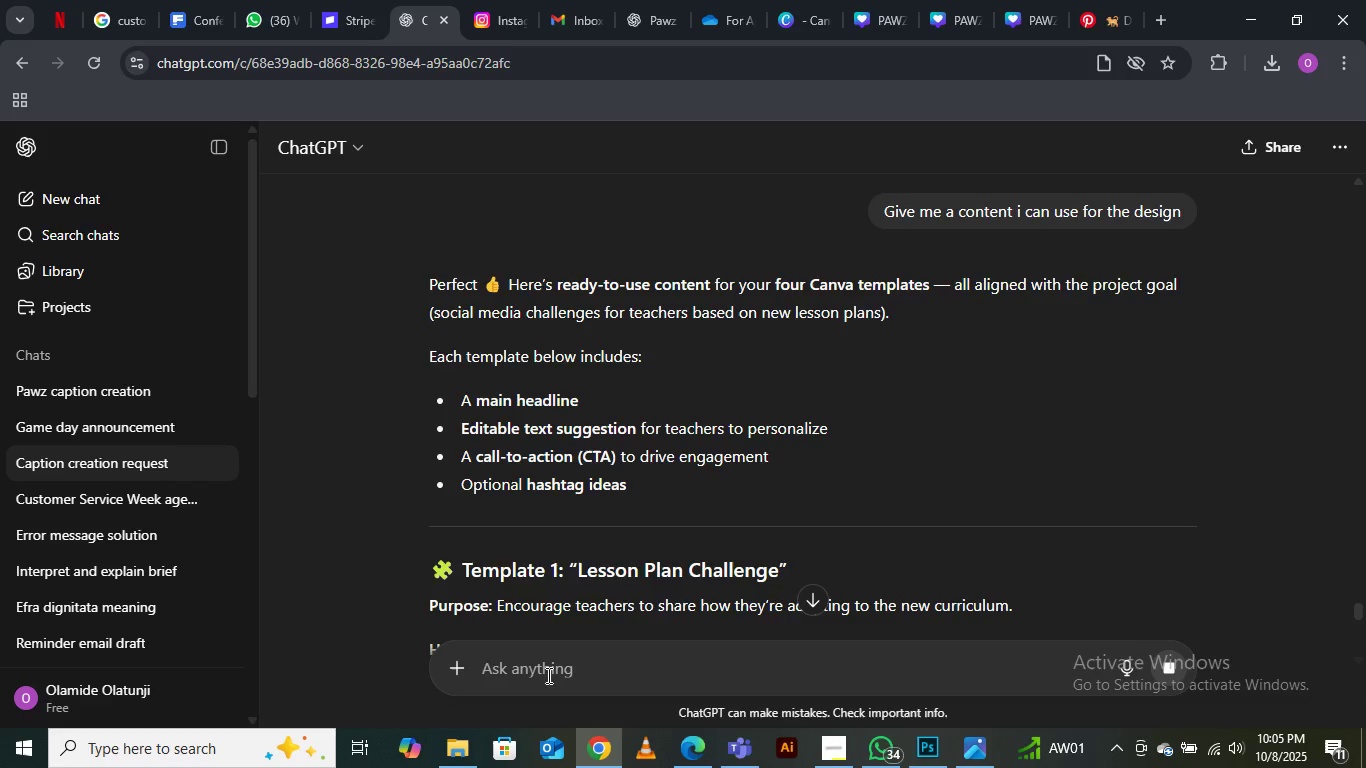 
scroll: coordinate [787, 500], scroll_direction: down, amount: 3.0
 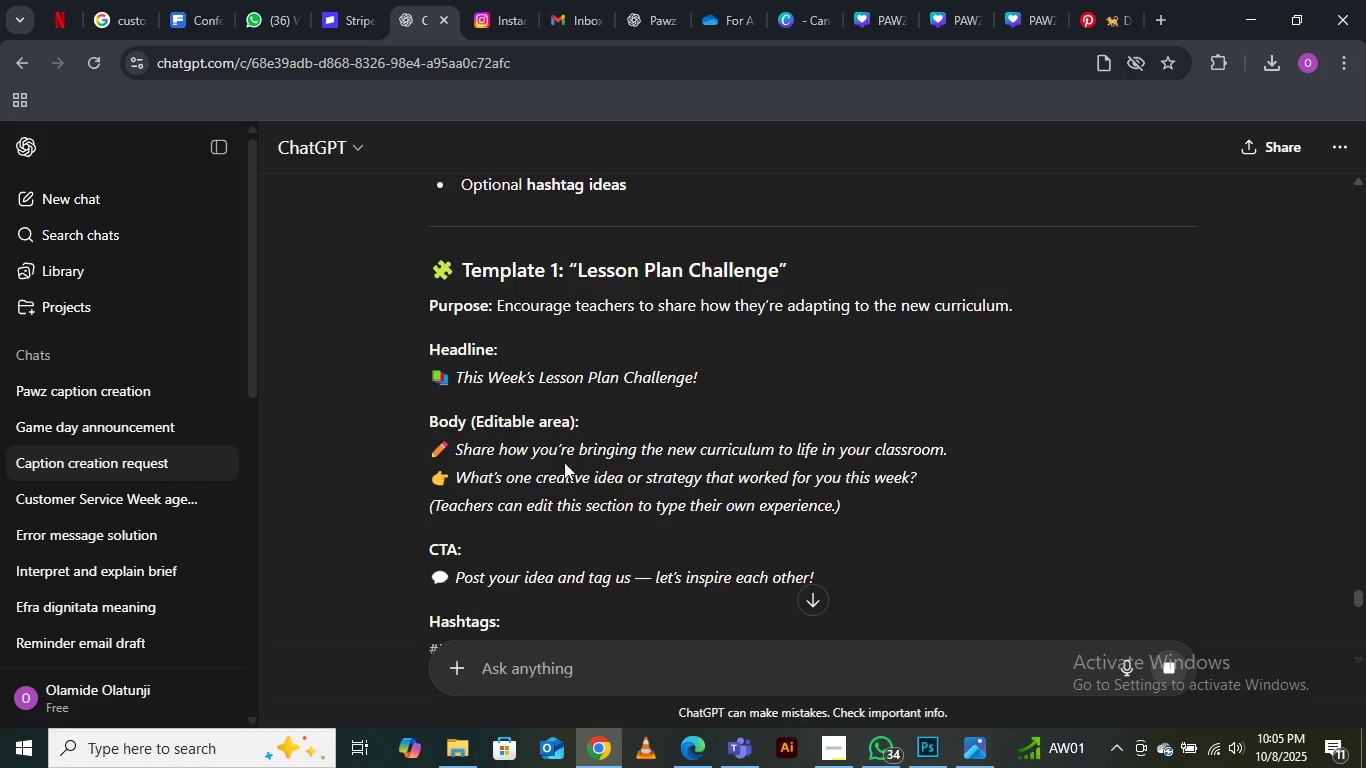 
wait(5.86)
 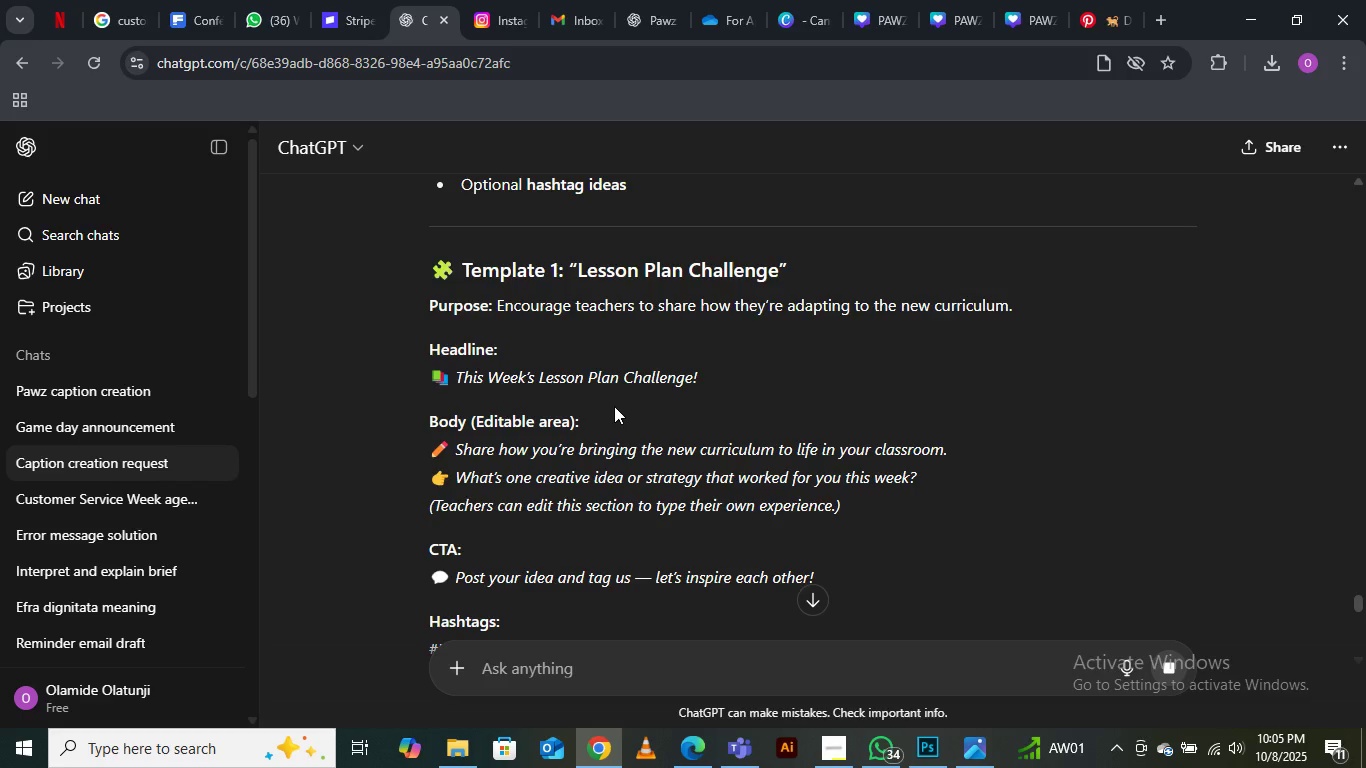 
scroll: coordinate [618, 431], scroll_direction: down, amount: 2.0
 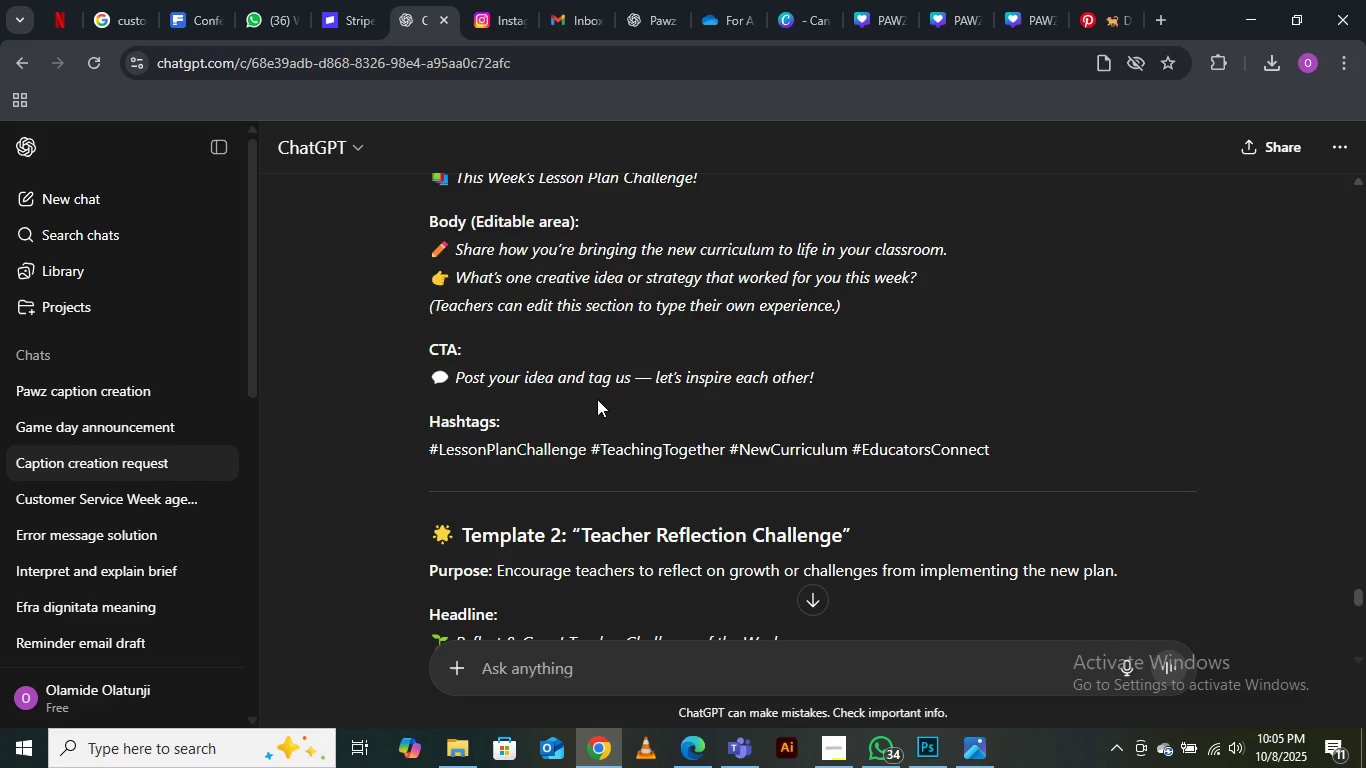 
scroll: coordinate [597, 399], scroll_direction: up, amount: 4.0
 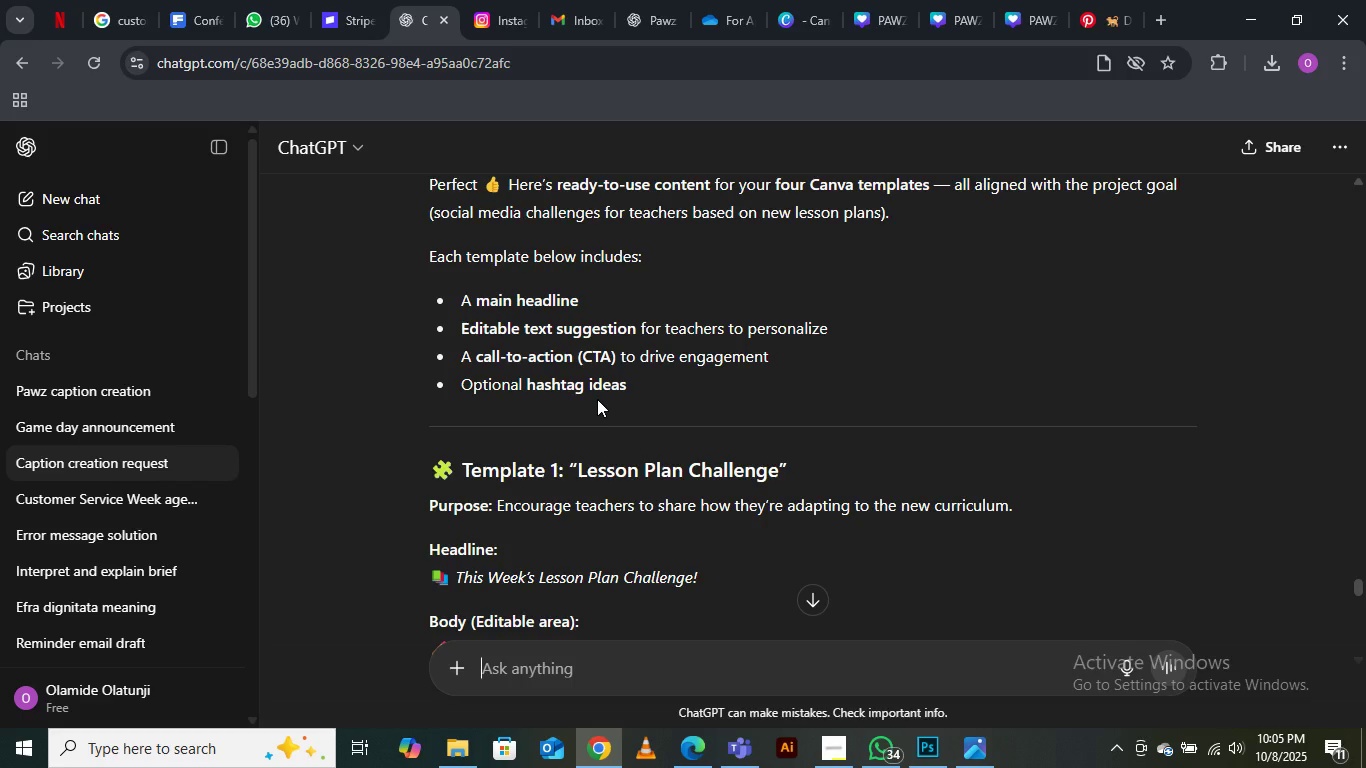 
scroll: coordinate [597, 399], scroll_direction: down, amount: 1.0
 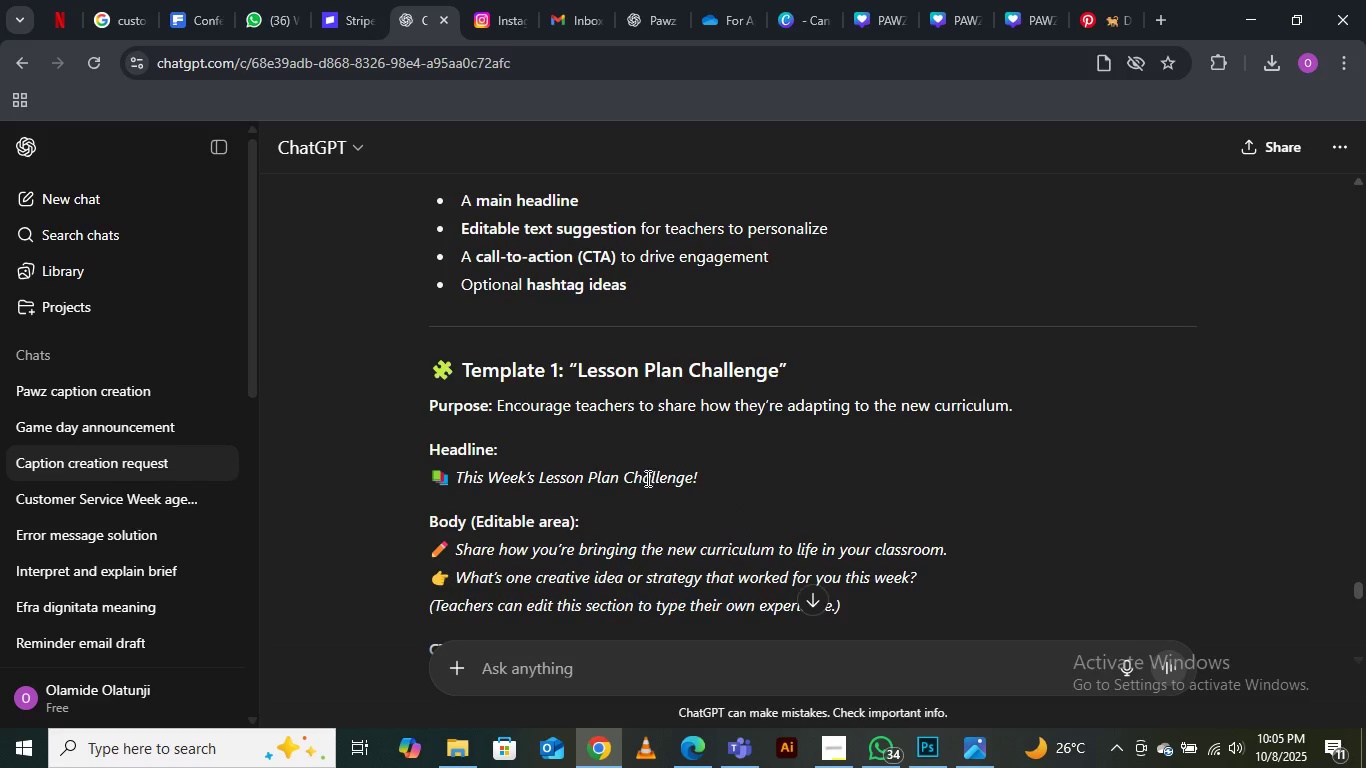 
wait(11.21)
 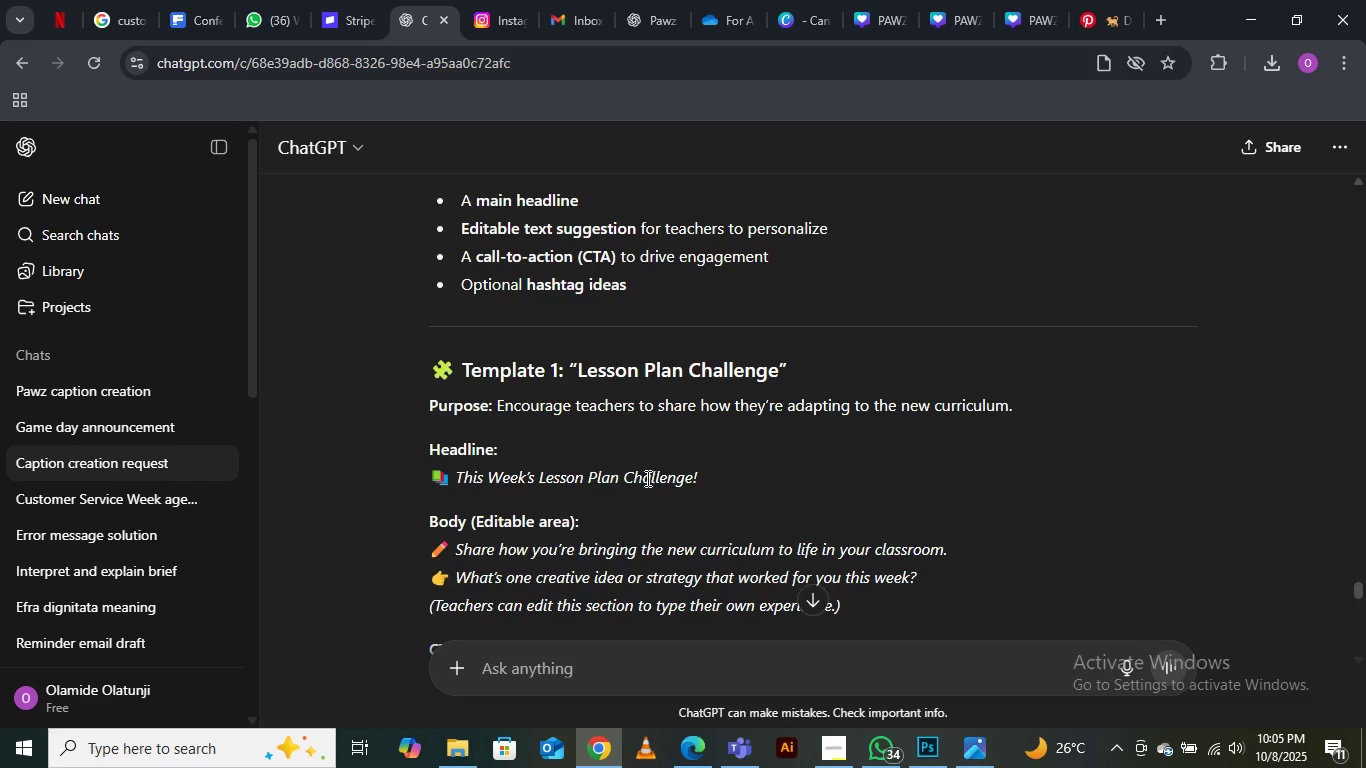 
scroll: coordinate [511, 417], scroll_direction: down, amount: 1.0
 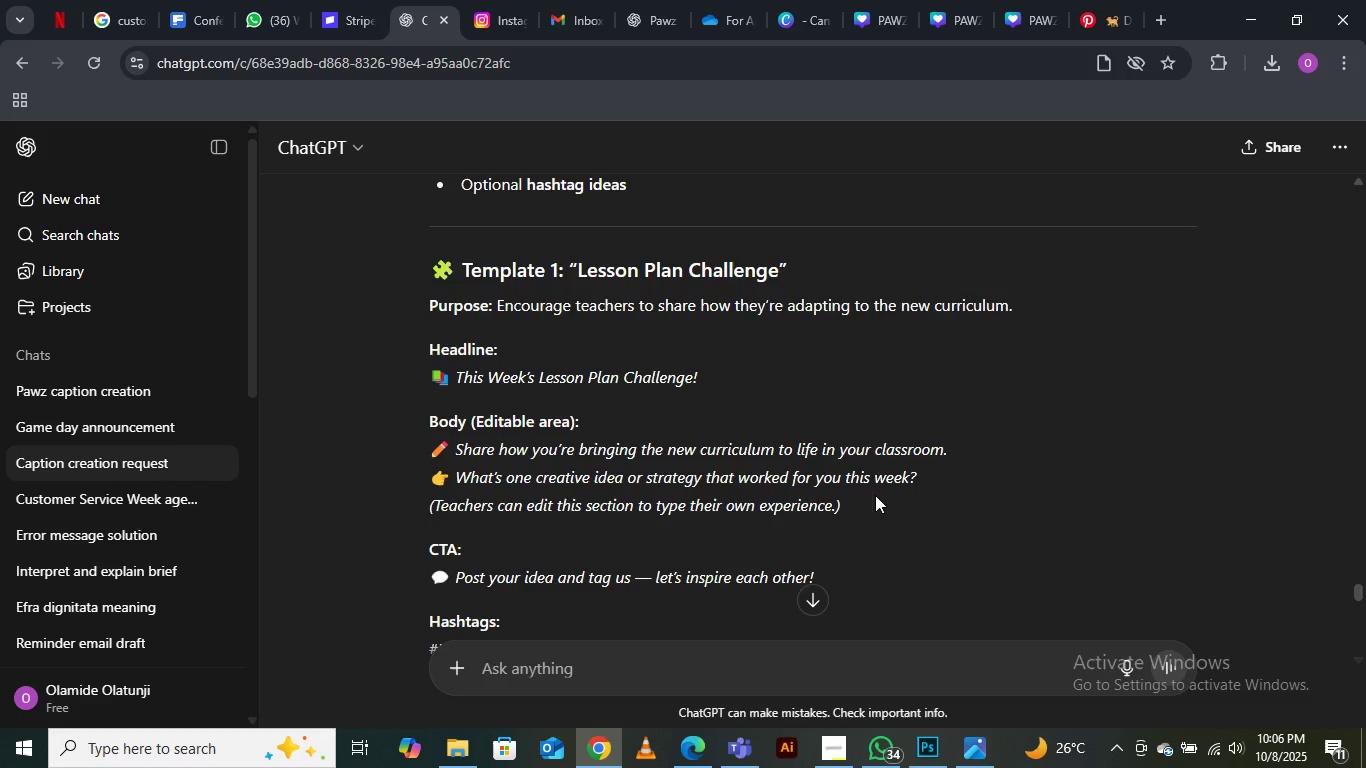 
wait(15.1)
 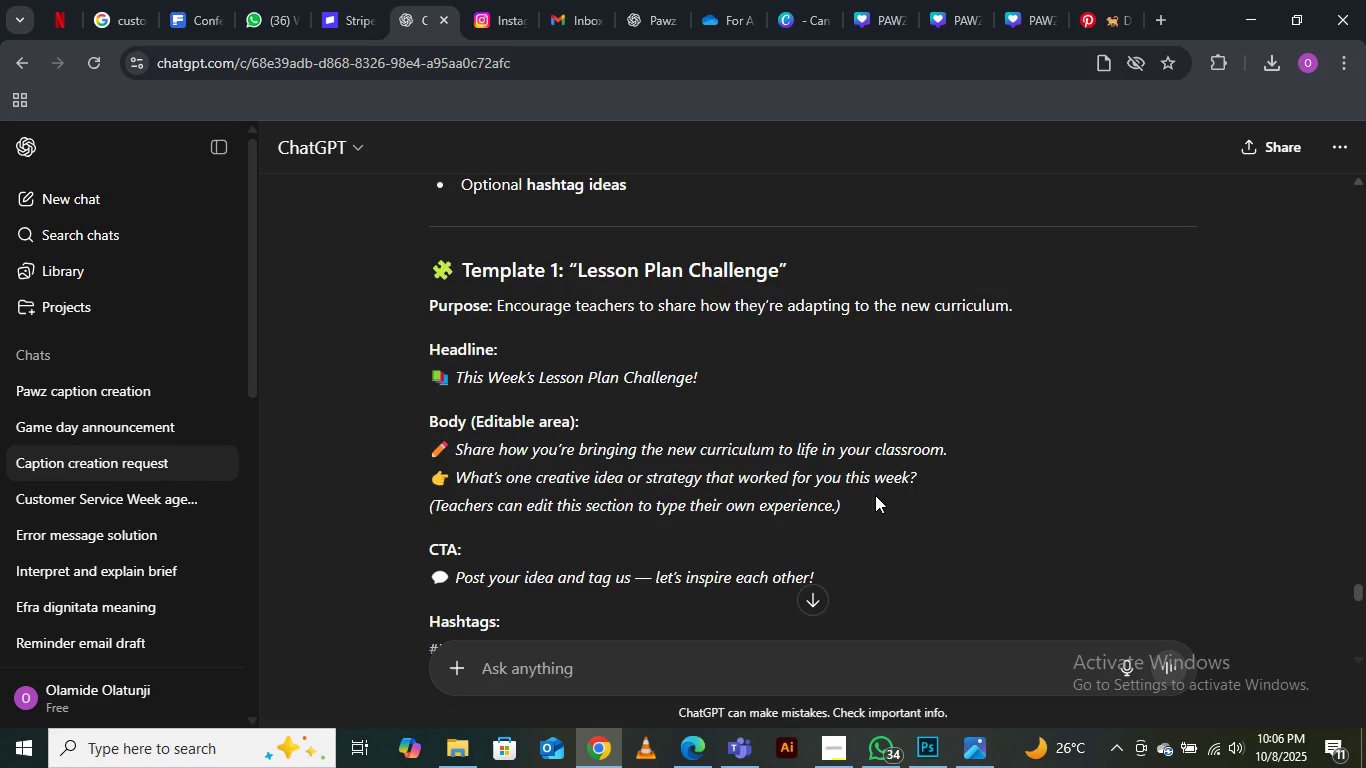 
scroll: coordinate [652, 432], scroll_direction: down, amount: 6.0
 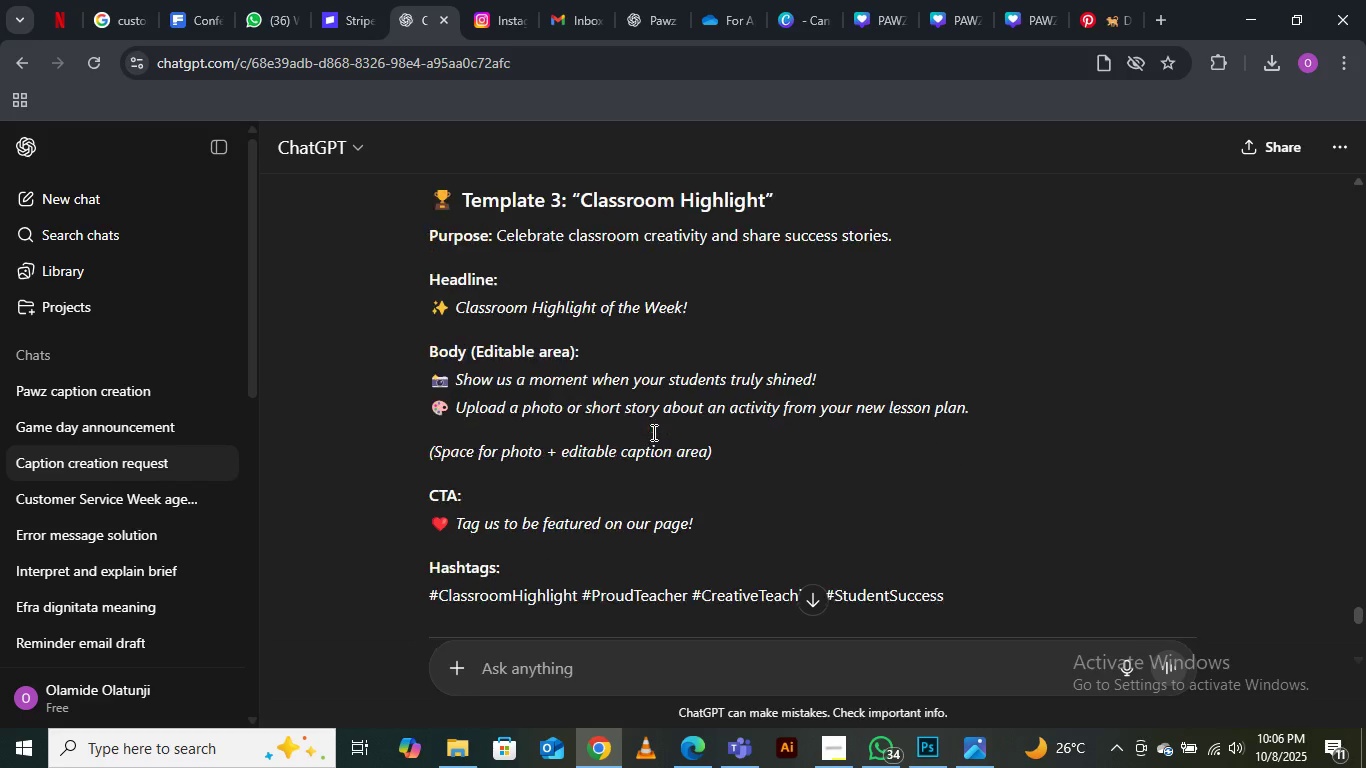 
scroll: coordinate [652, 432], scroll_direction: up, amount: 2.0
 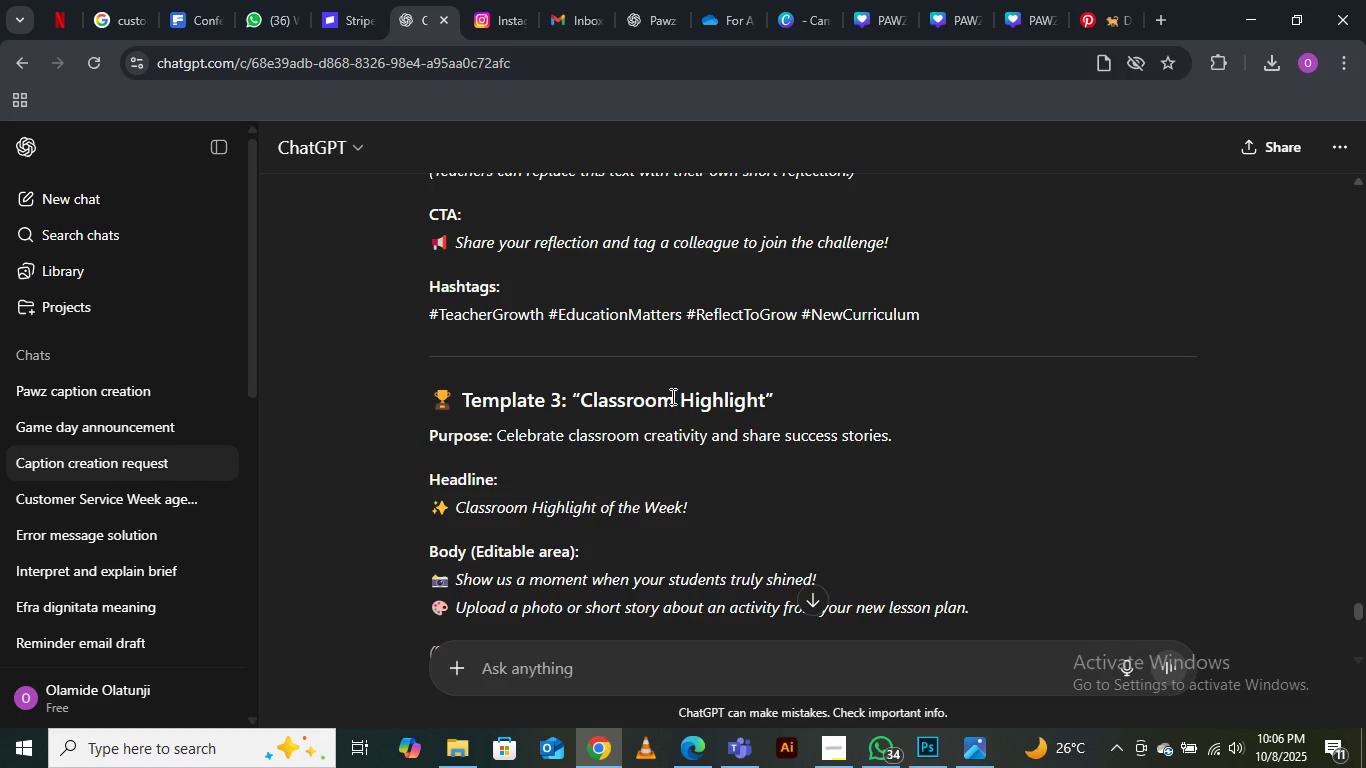 
wait(15.58)
 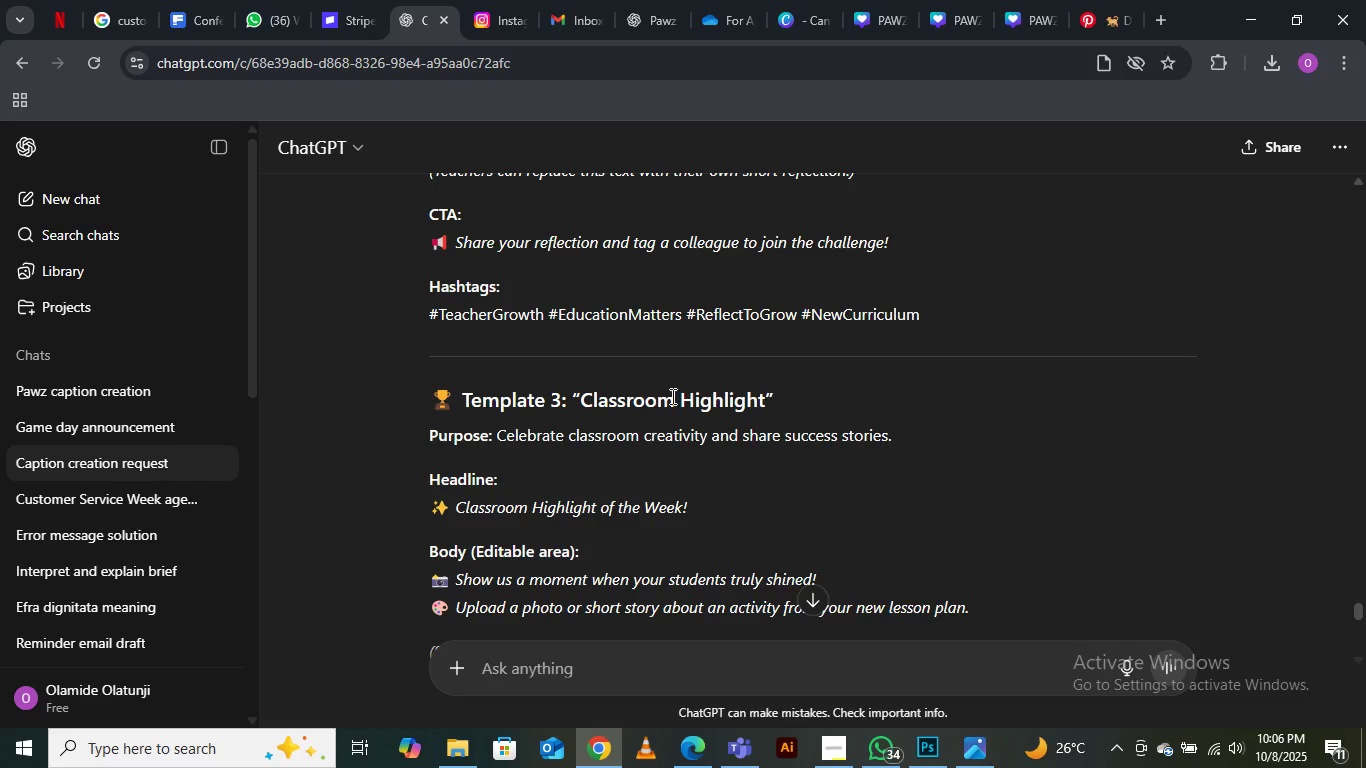 
left_click([697, 751])
 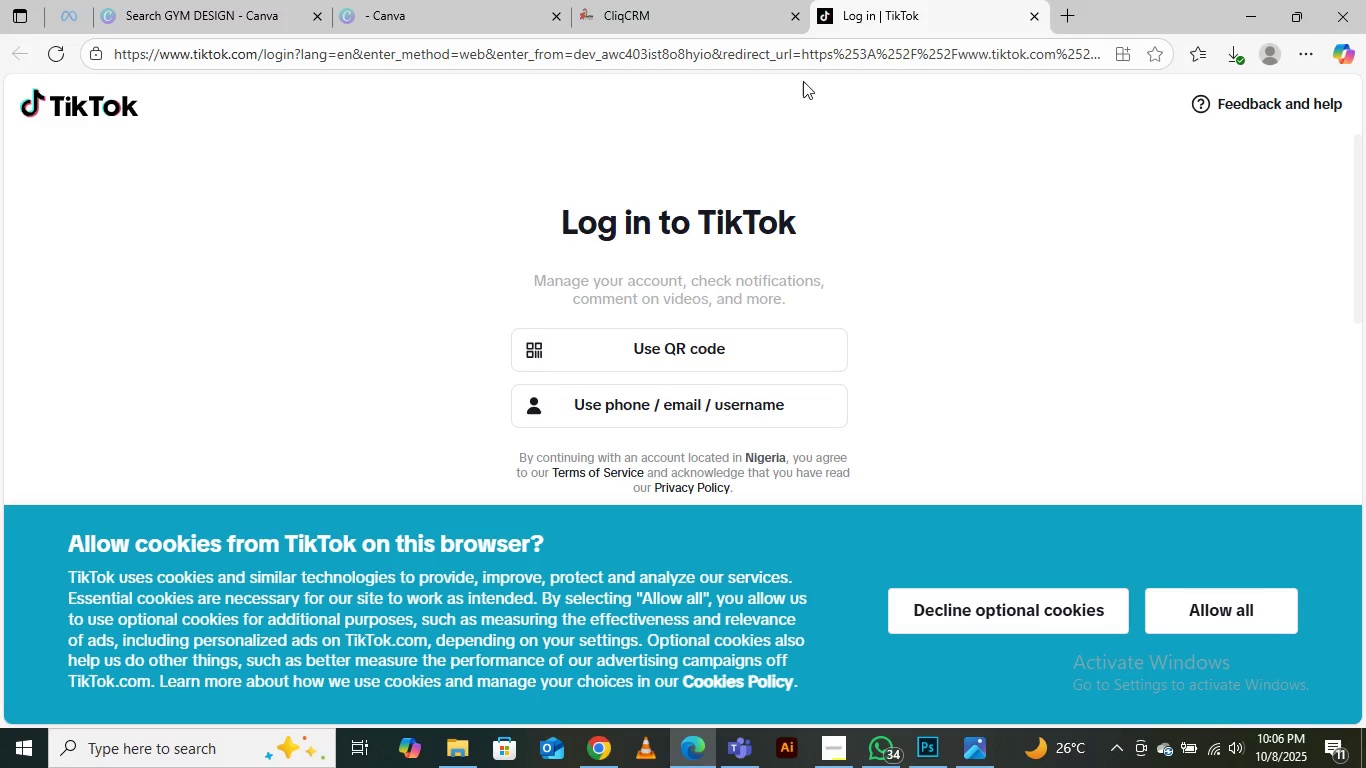 
mouse_move([1034, 15])
 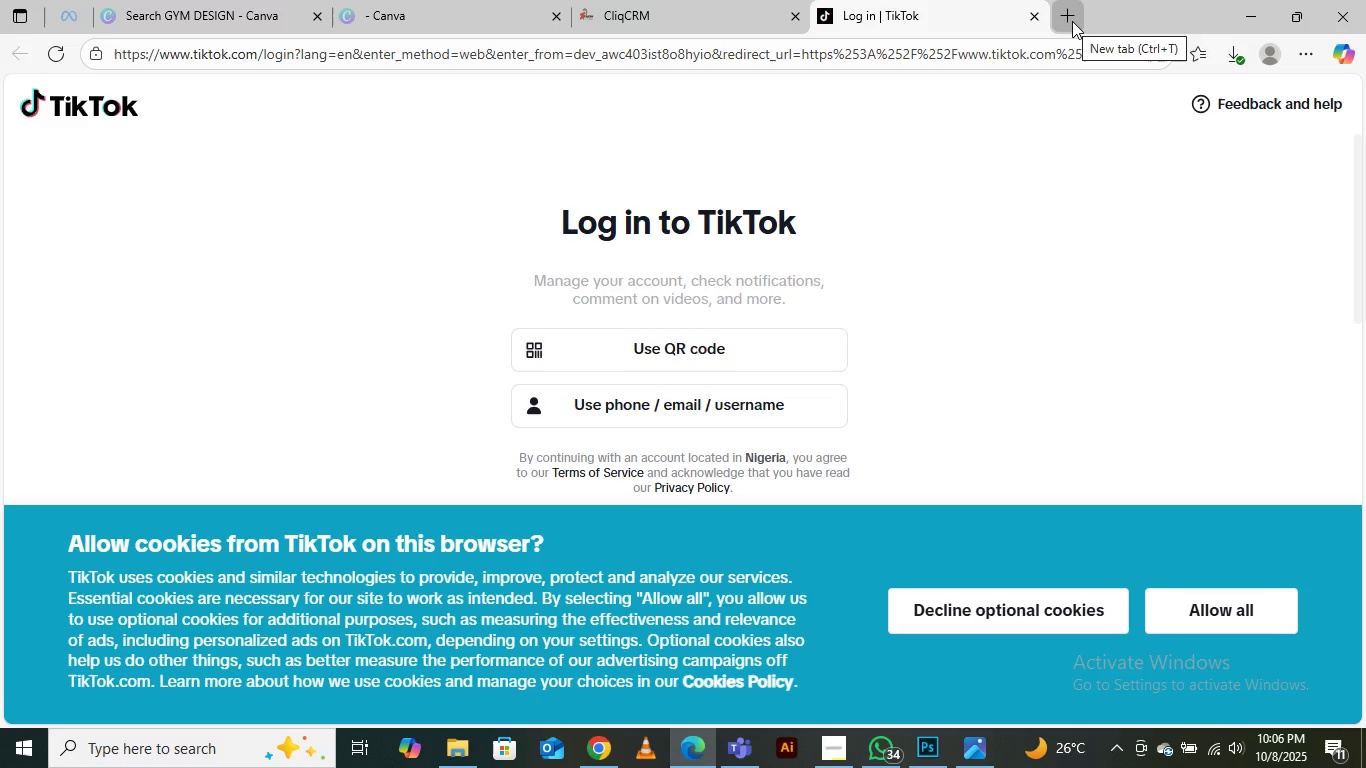 
left_click([1072, 21])
 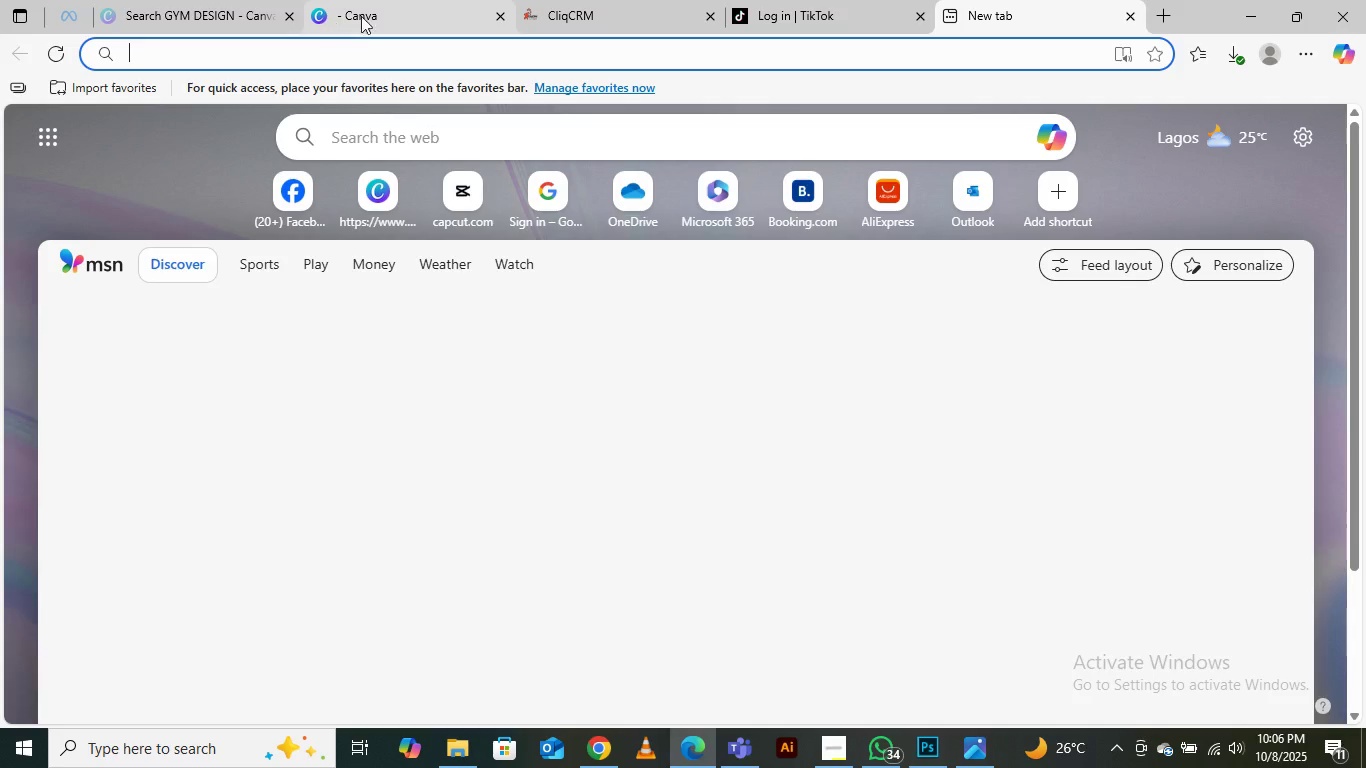 
left_click([370, 13])
 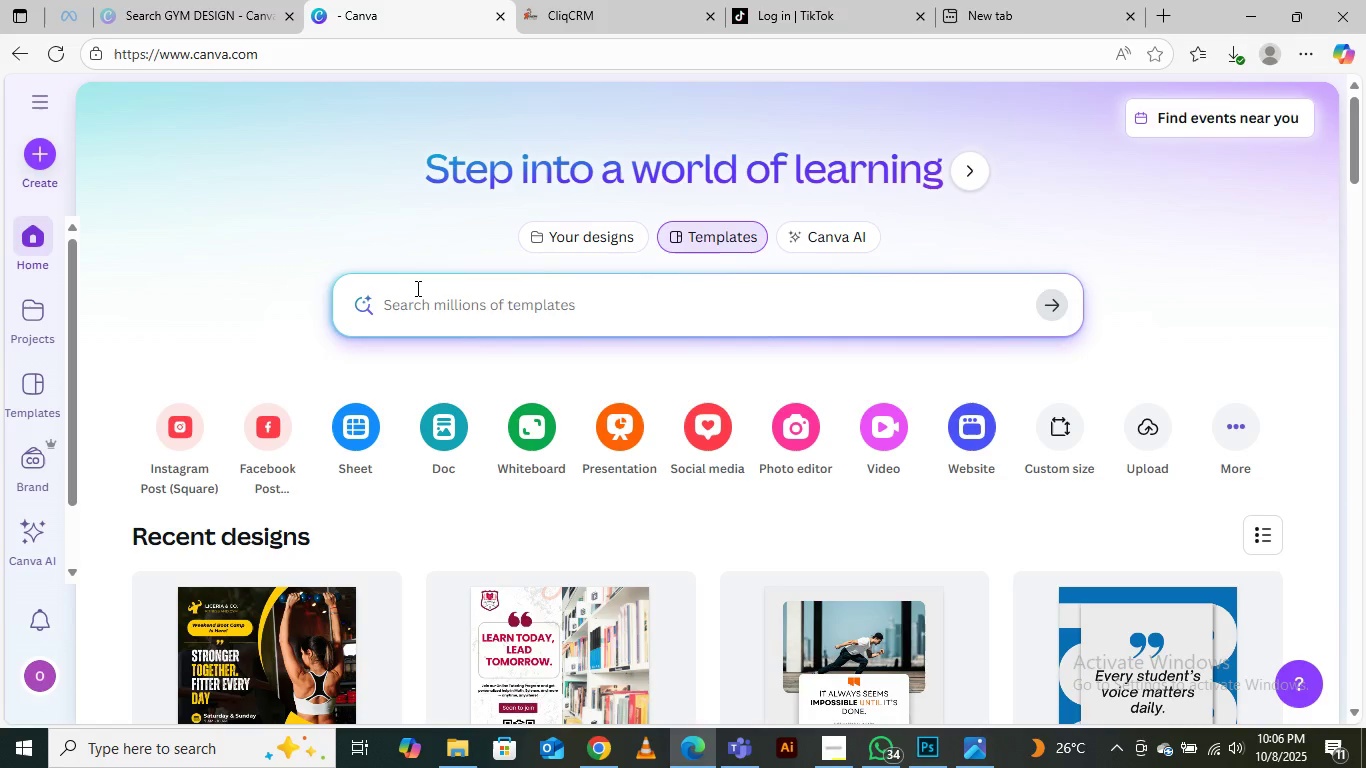 
wait(8.34)
 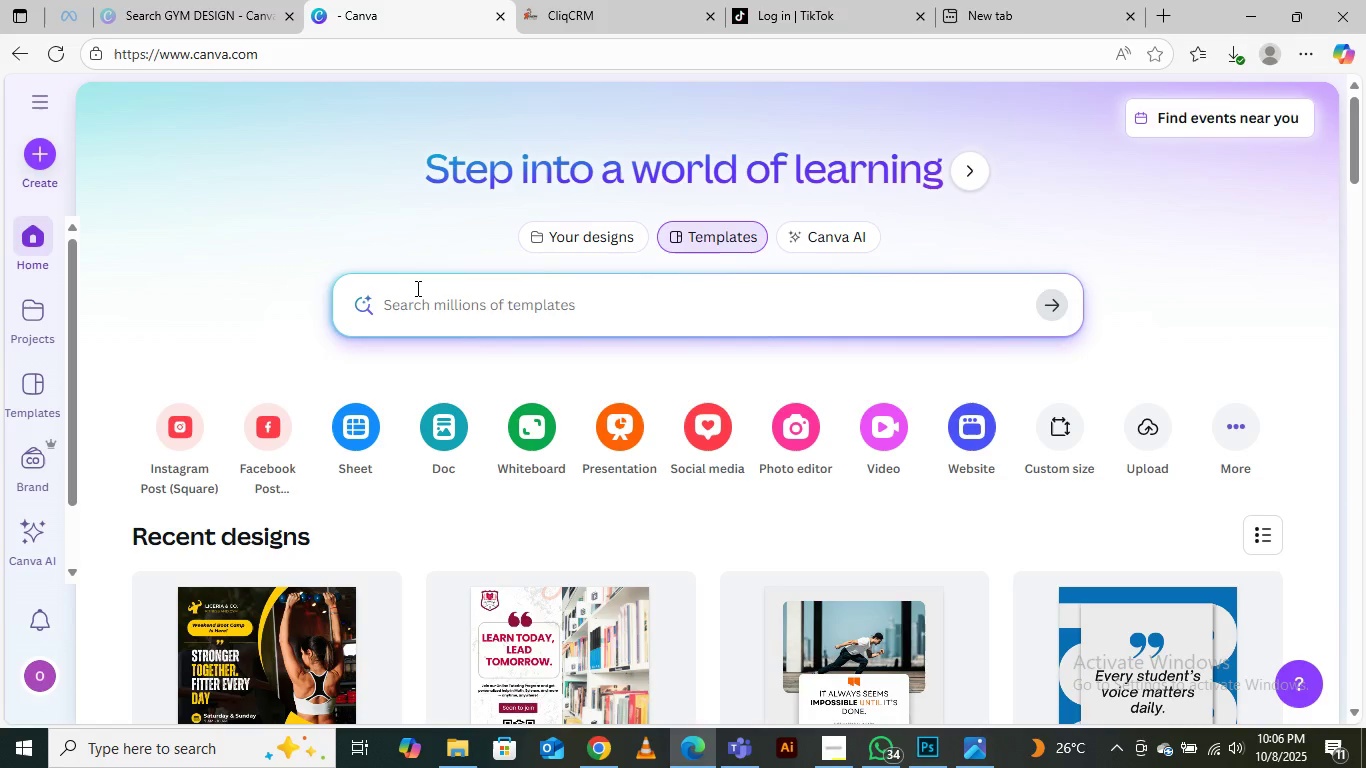 
type(sc)
key(Backspace)
key(Backspace)
type(school dsign)
key(Backspace)
key(Backspace)
key(Backspace)
key(Backspace)
type(esign)
 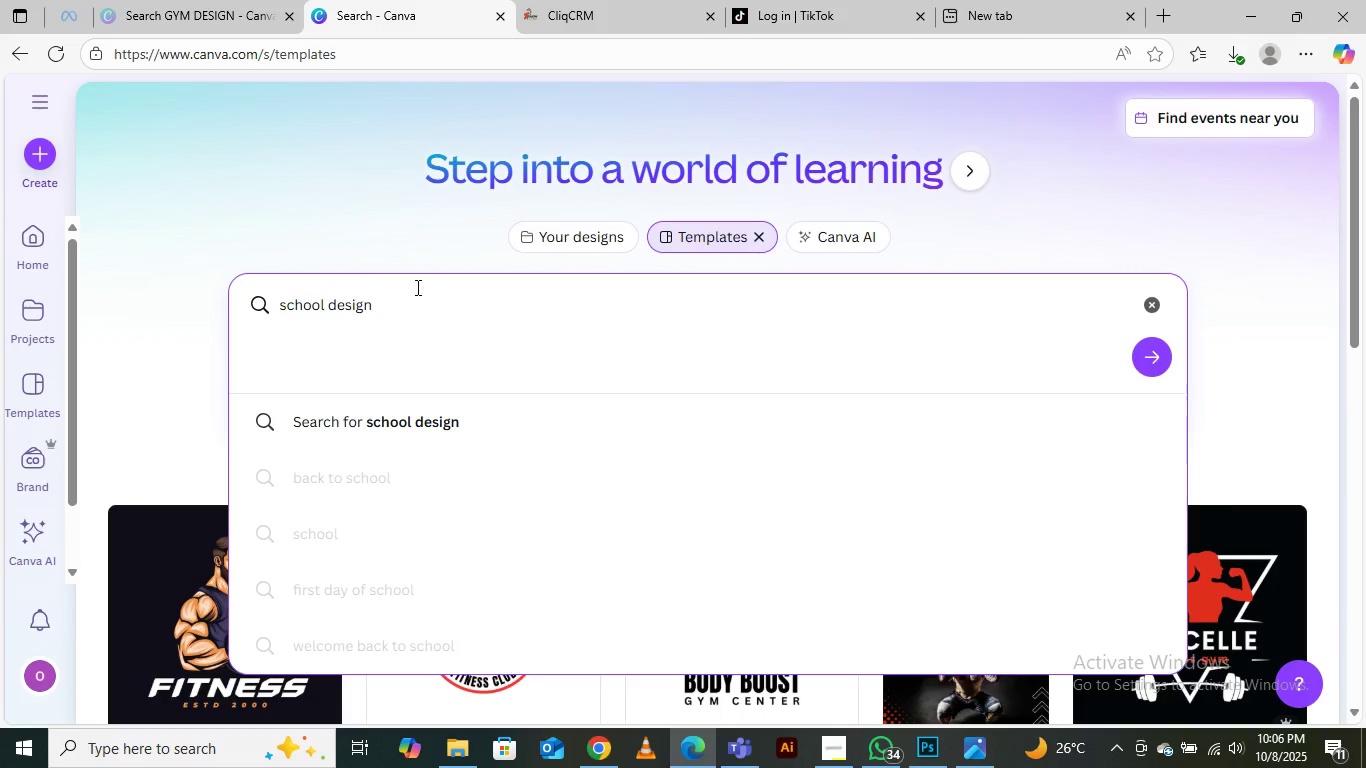 
key(Enter)
 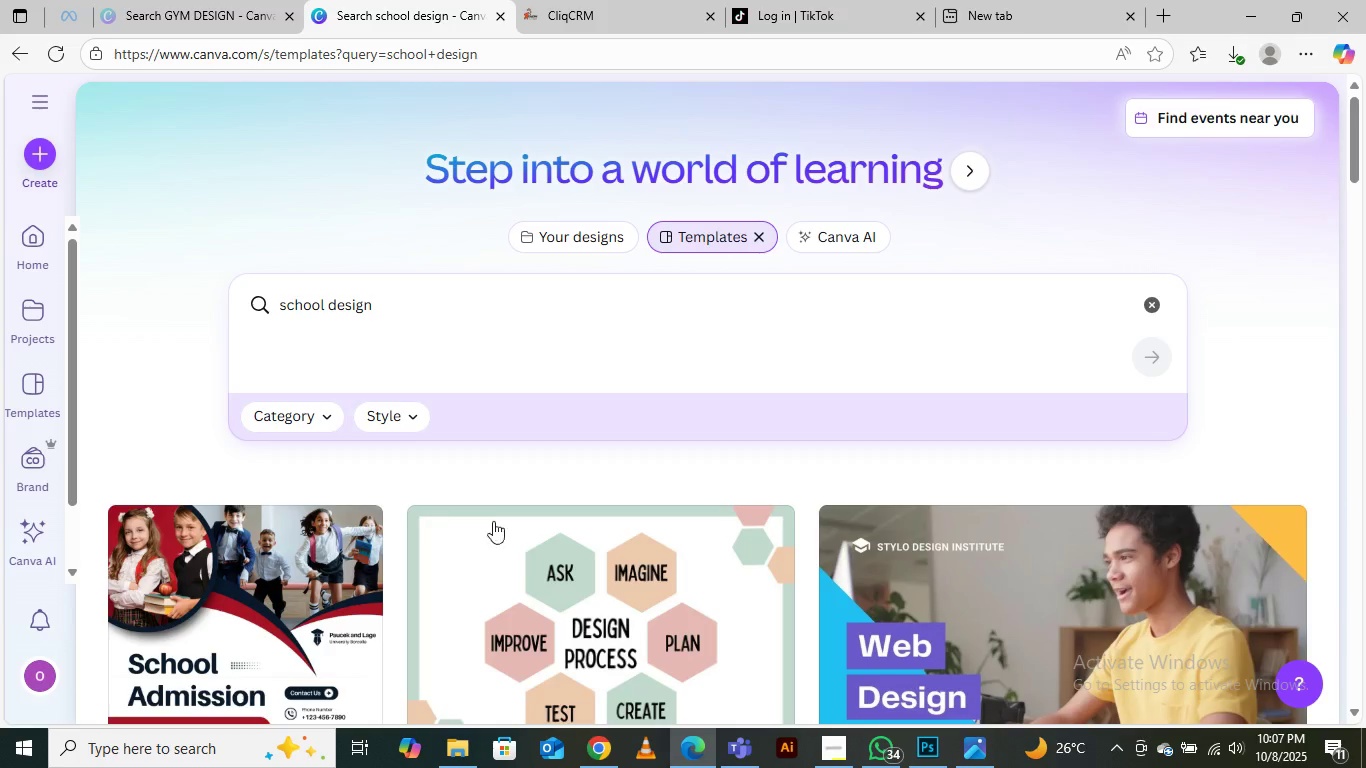 
scroll: coordinate [288, 561], scroll_direction: down, amount: 4.0
 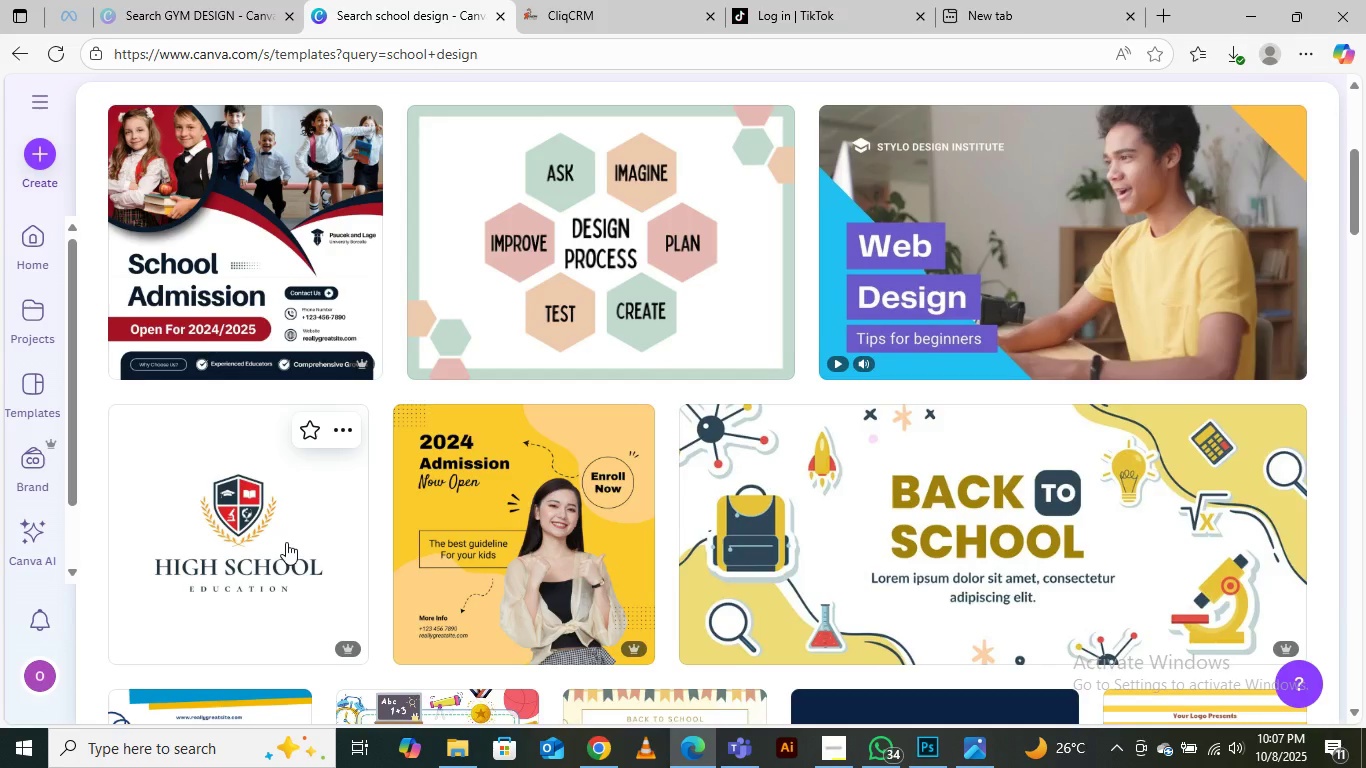 
scroll: coordinate [286, 542], scroll_direction: up, amount: 1.0
 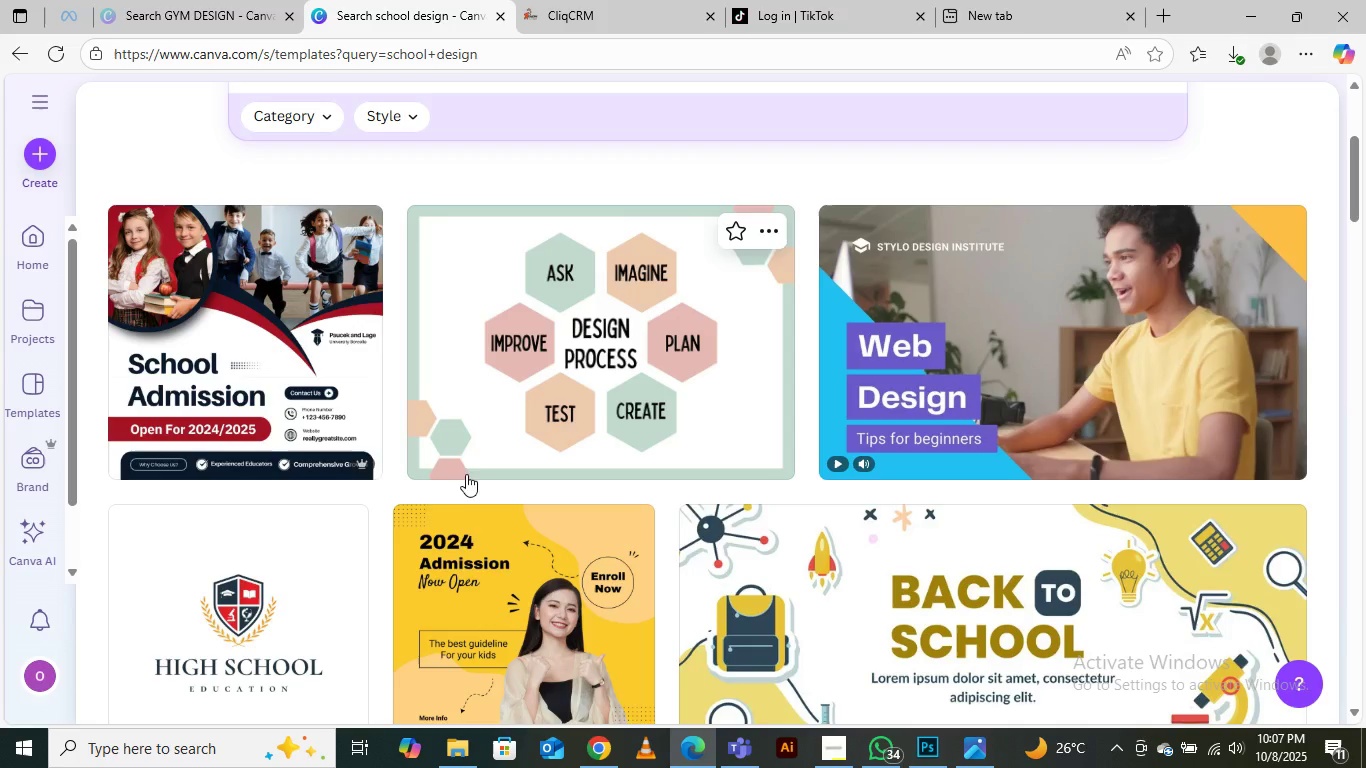 
scroll: coordinate [455, 459], scroll_direction: down, amount: 16.0
 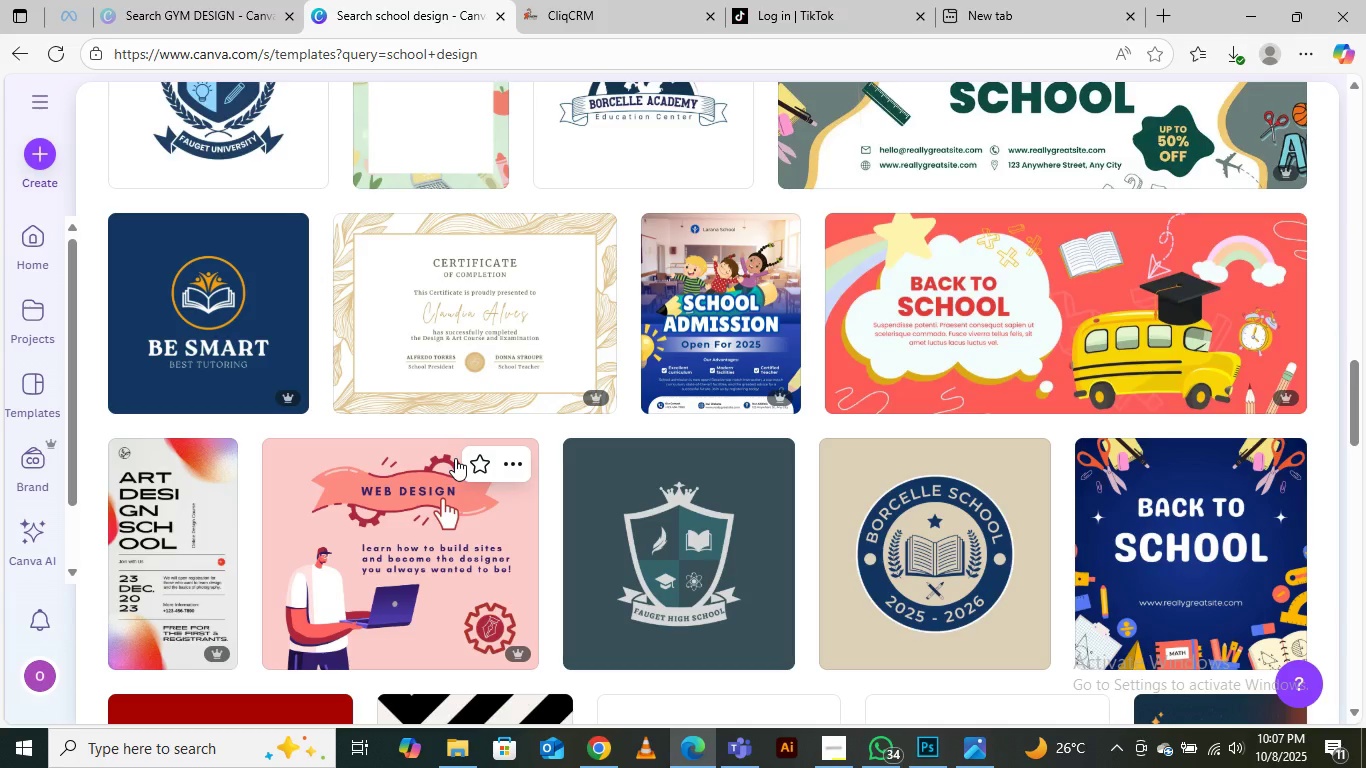 
scroll: coordinate [291, 349], scroll_direction: up, amount: 16.0
 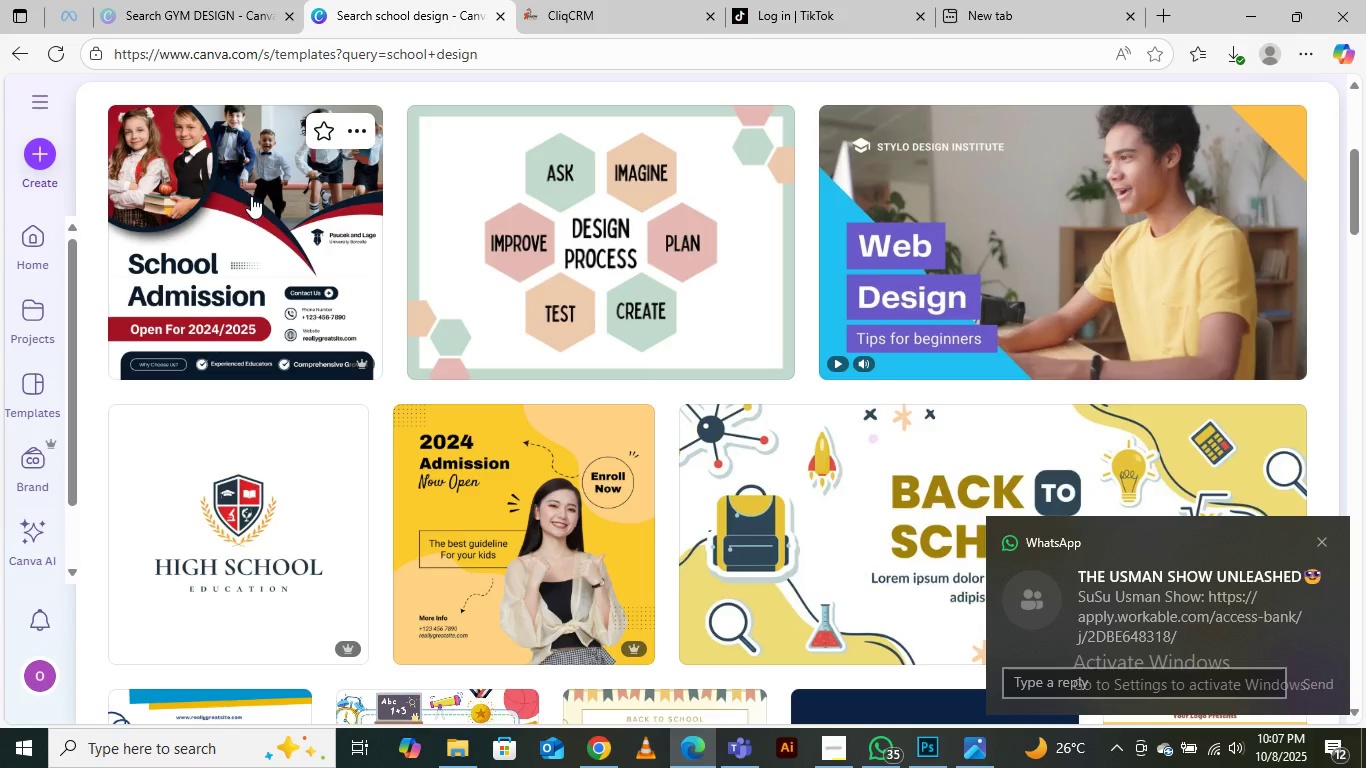 
left_click([251, 196])
 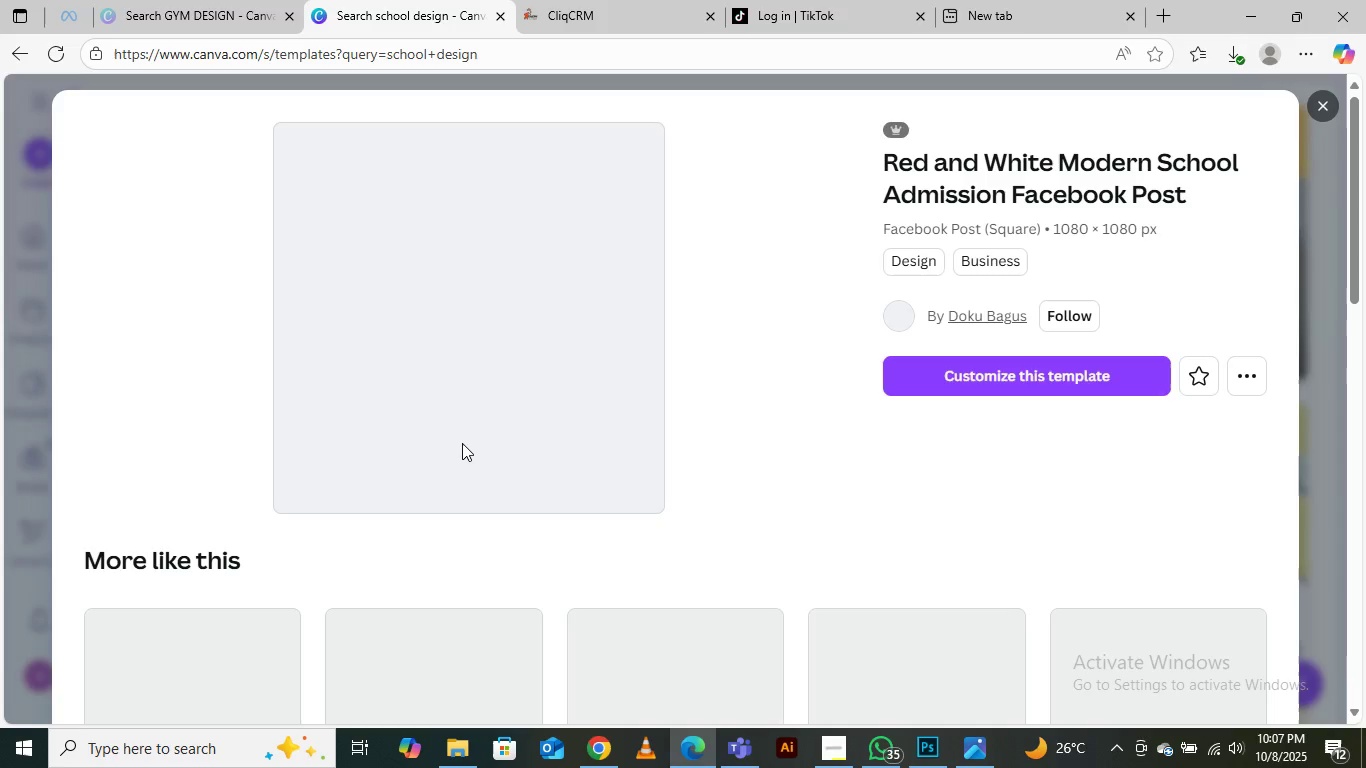 
wait(11.23)
 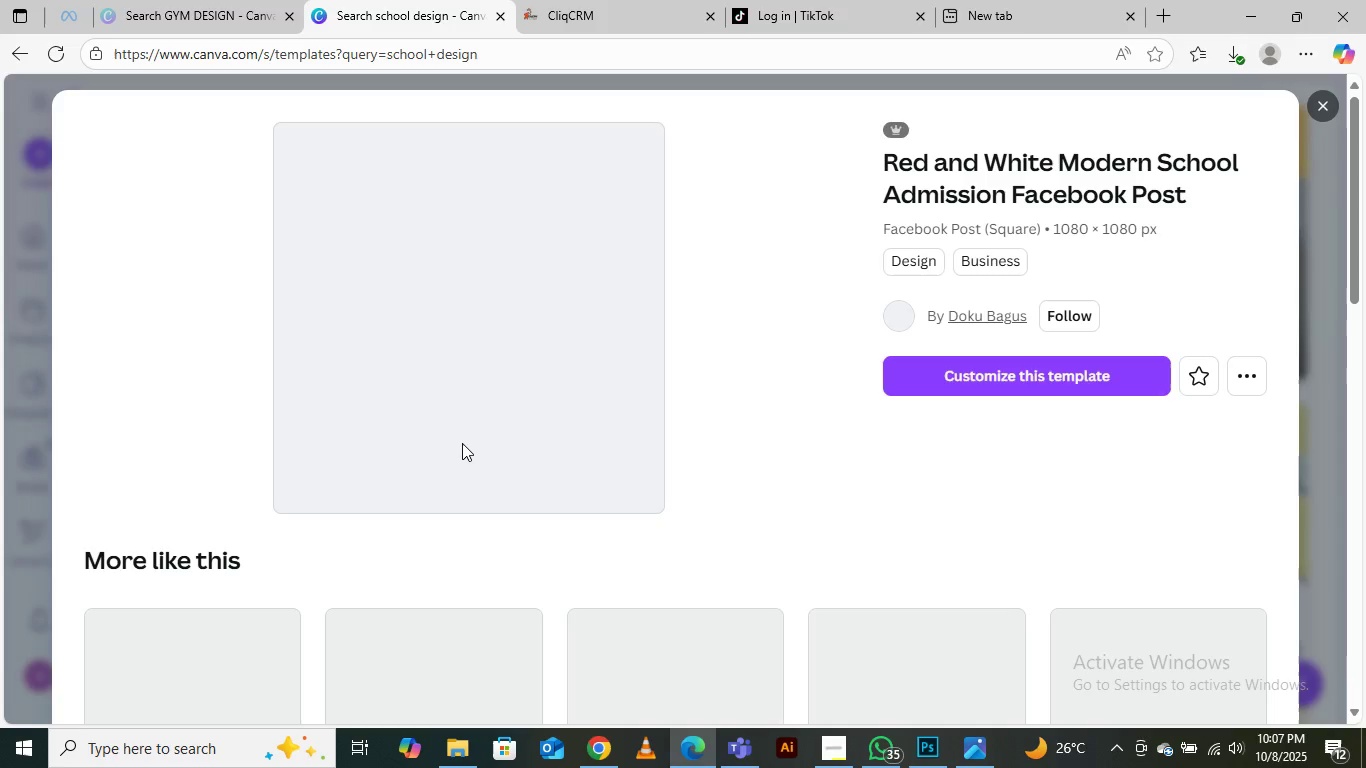 
scroll: coordinate [451, 390], scroll_direction: down, amount: 5.0
 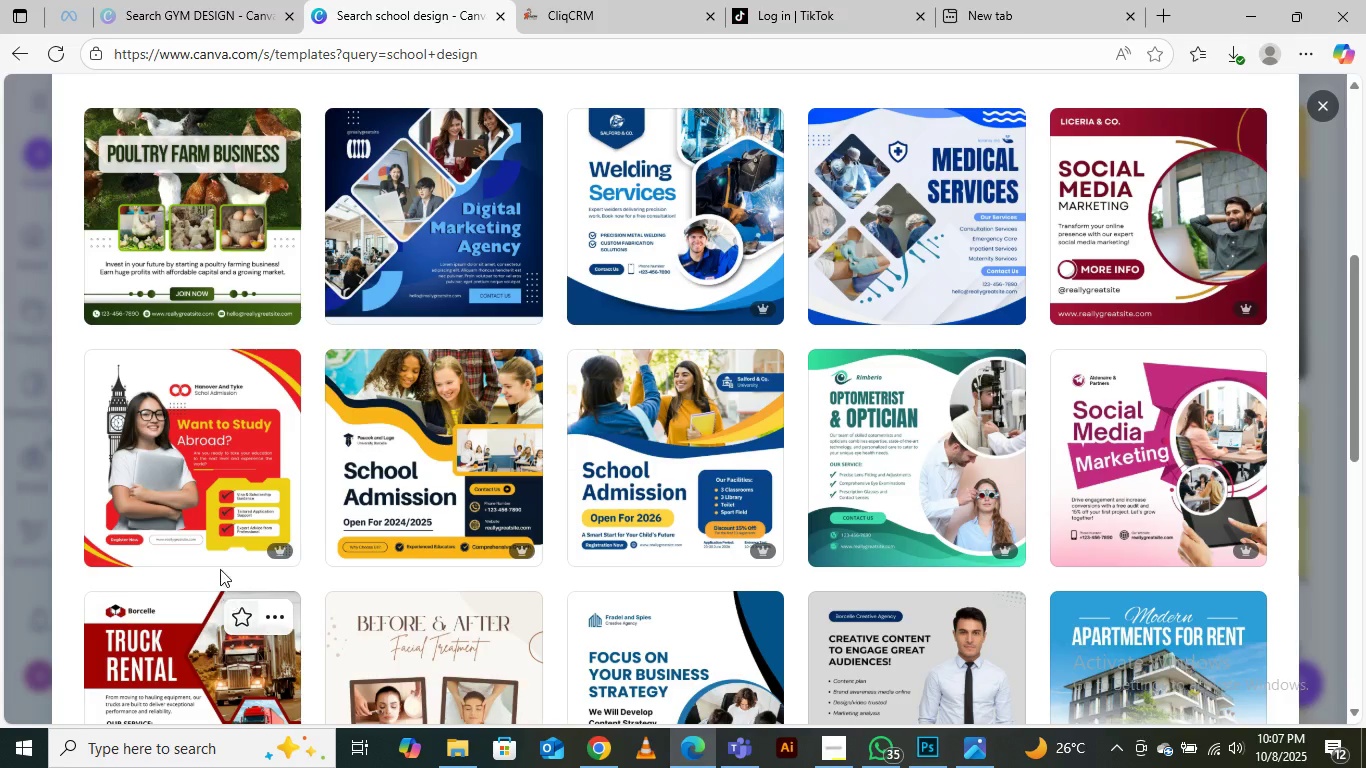 
wait(9.91)
 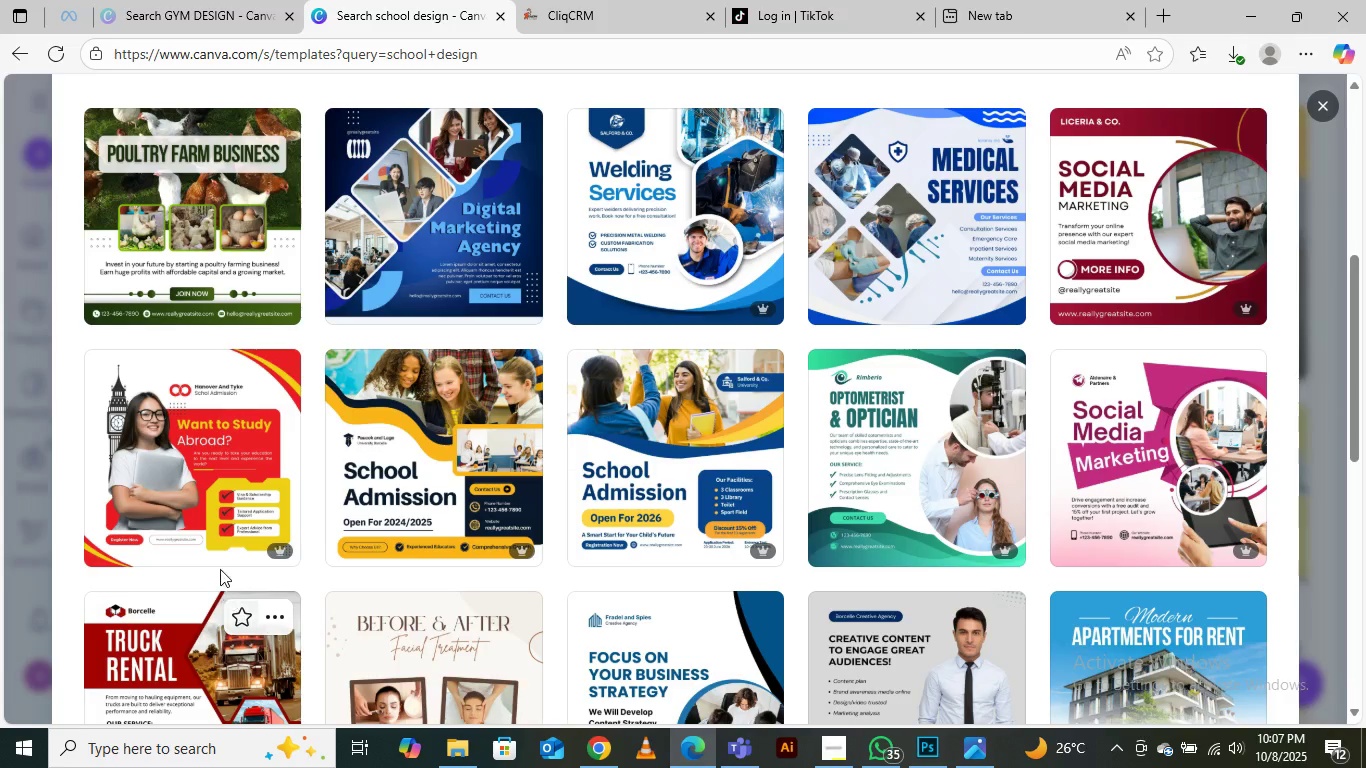 
mouse_move([185, 452])
 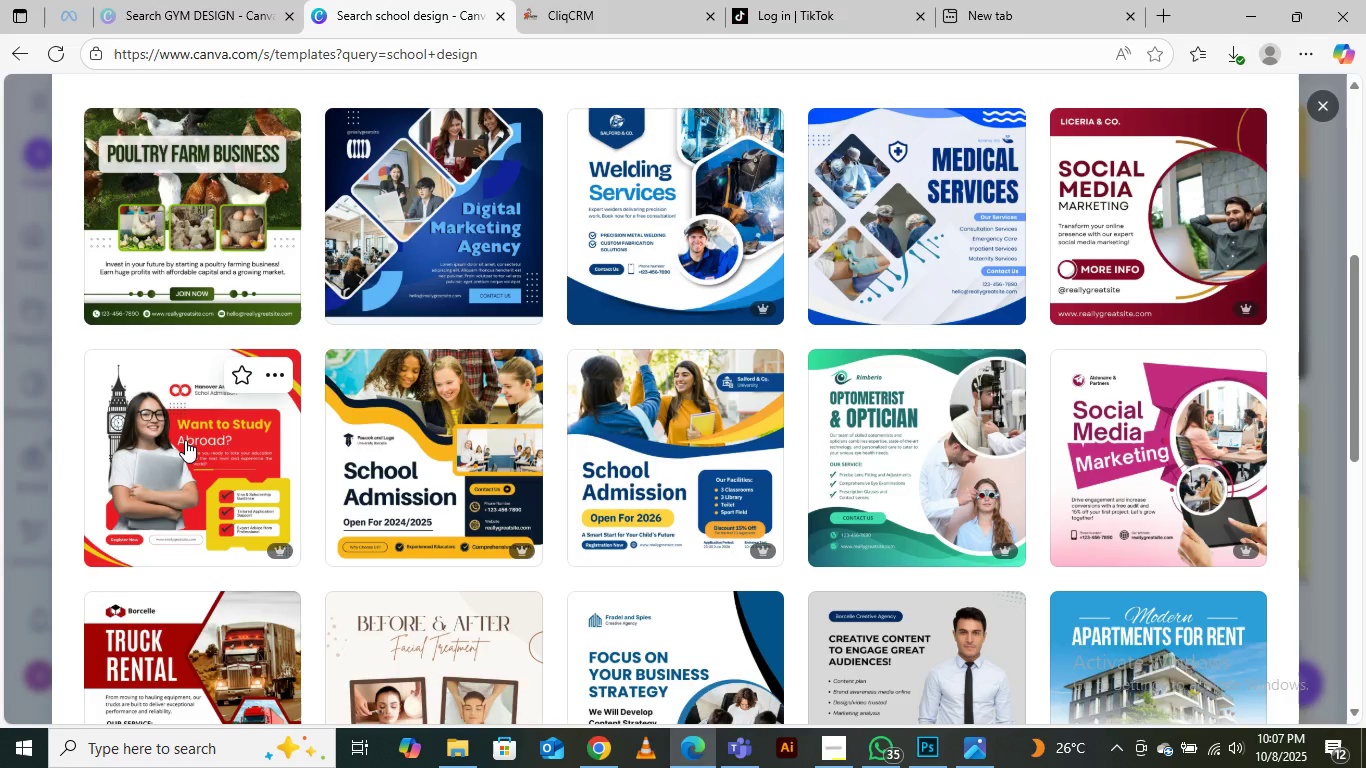 
left_click([185, 440])
 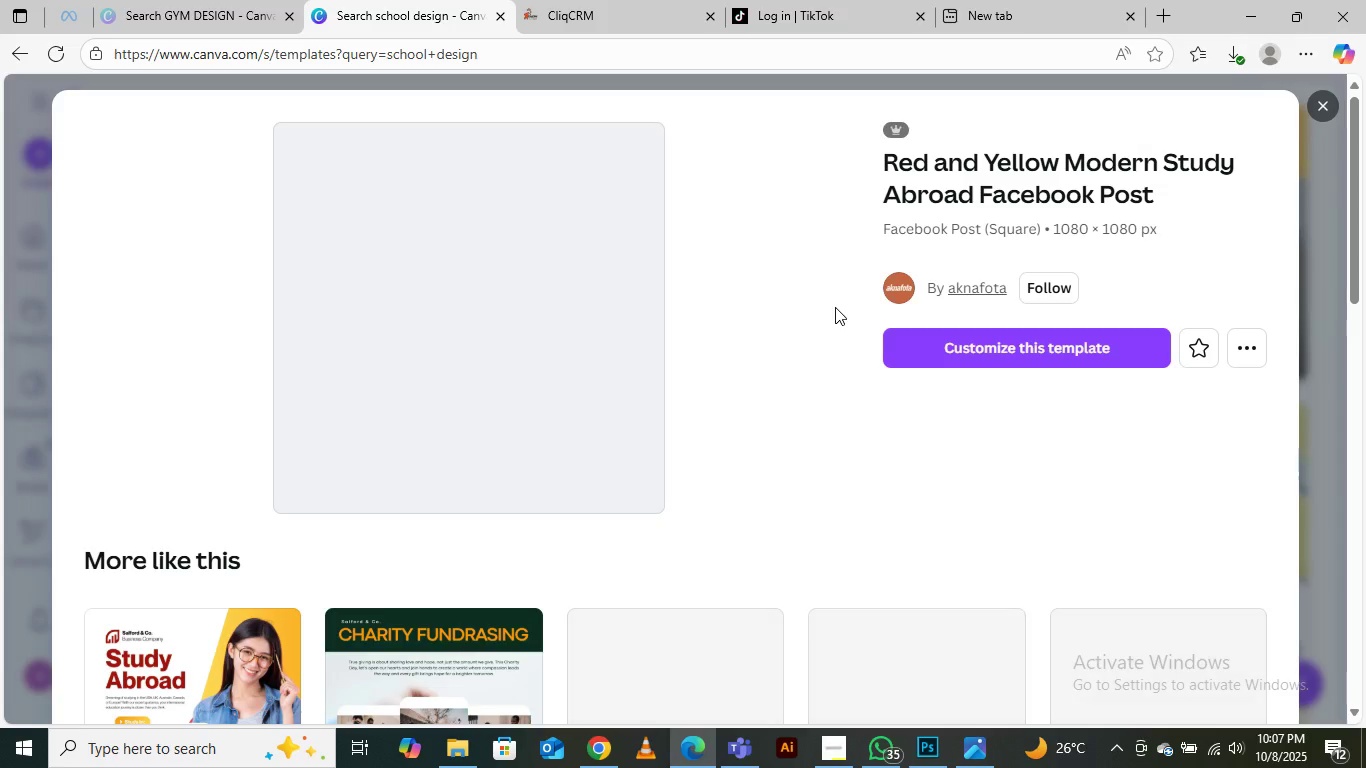 
scroll: coordinate [300, 543], scroll_direction: down, amount: 2.0
 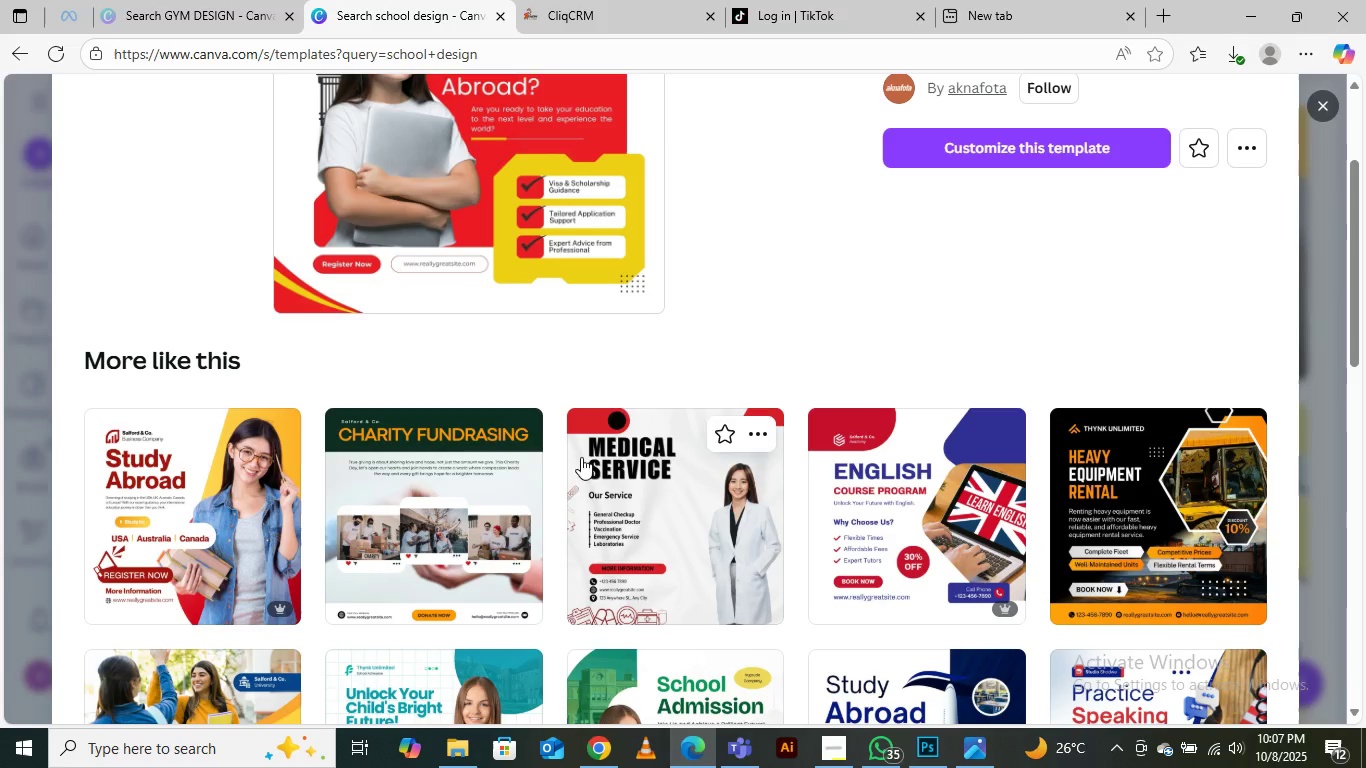 
scroll: coordinate [472, 485], scroll_direction: up, amount: 2.0
 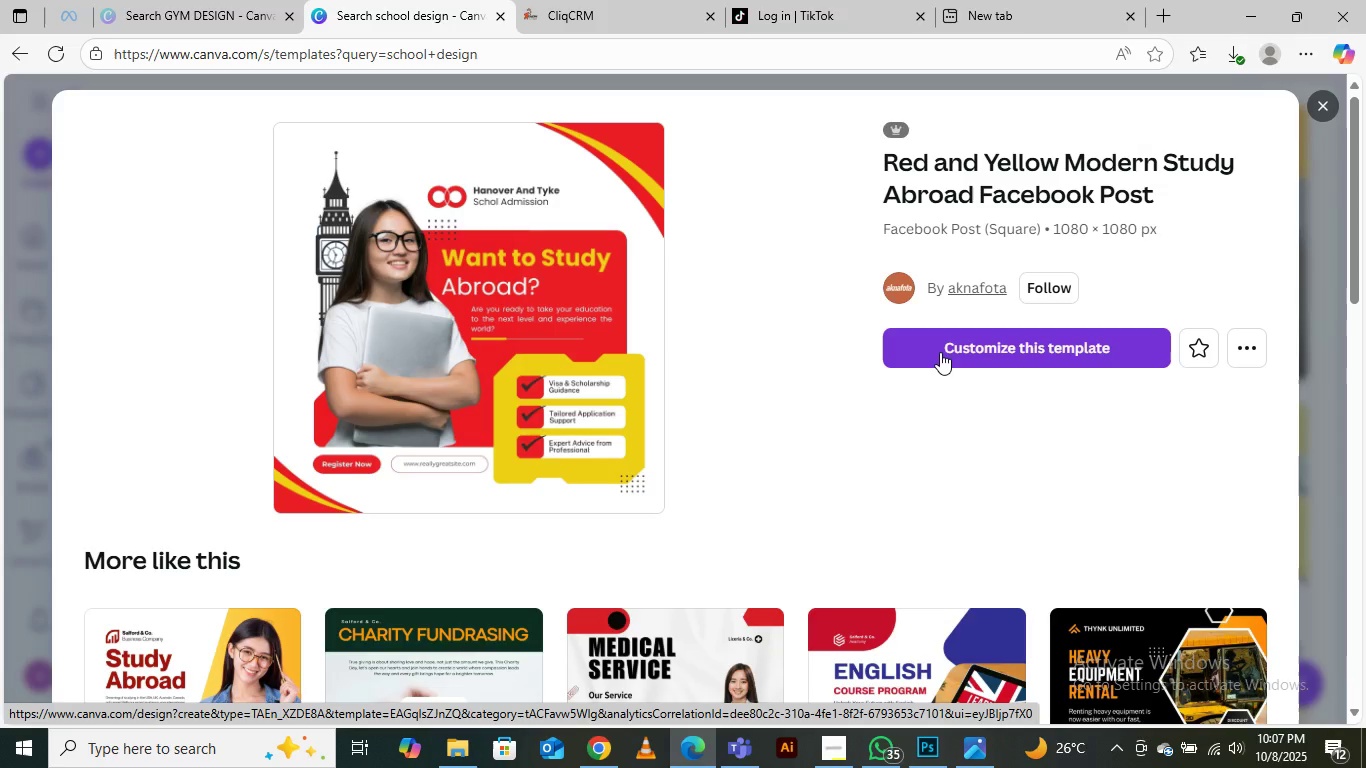 
left_click([940, 352])
 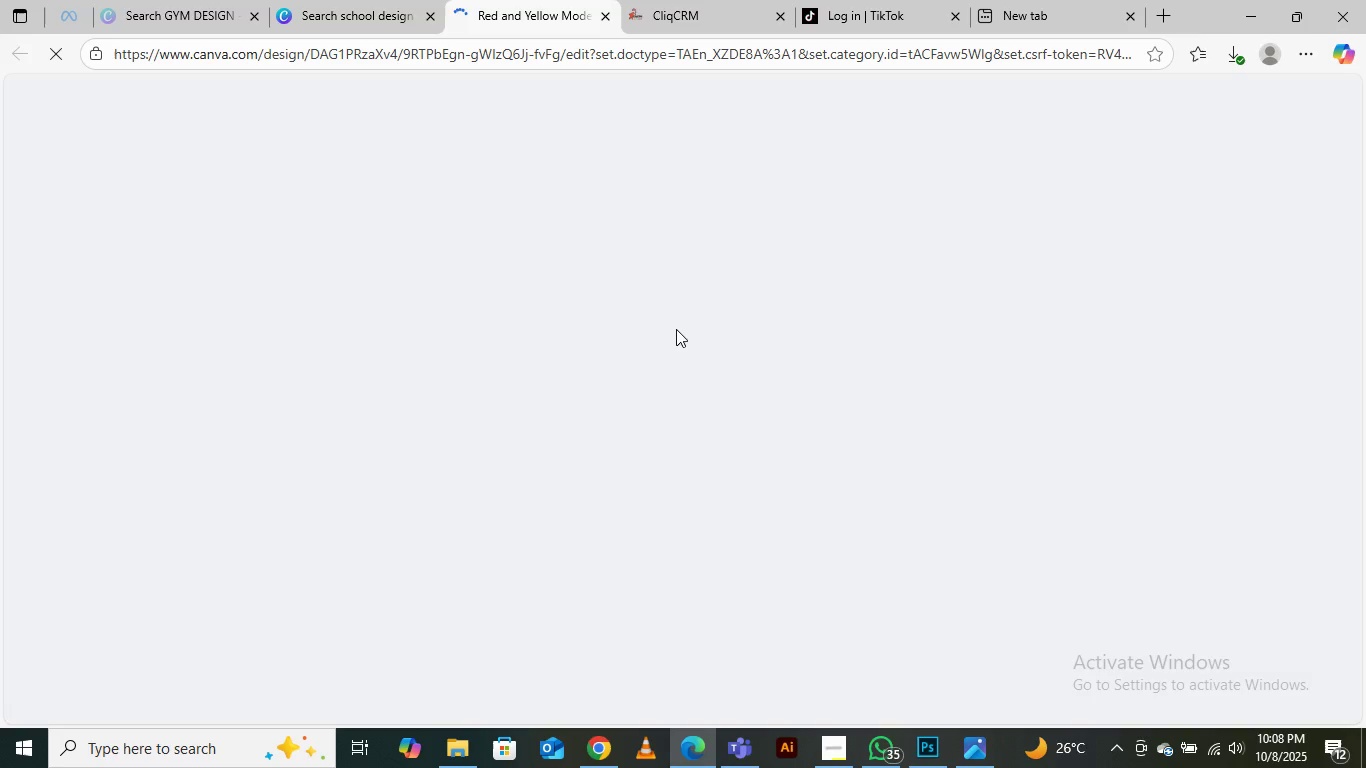 
wait(12.52)
 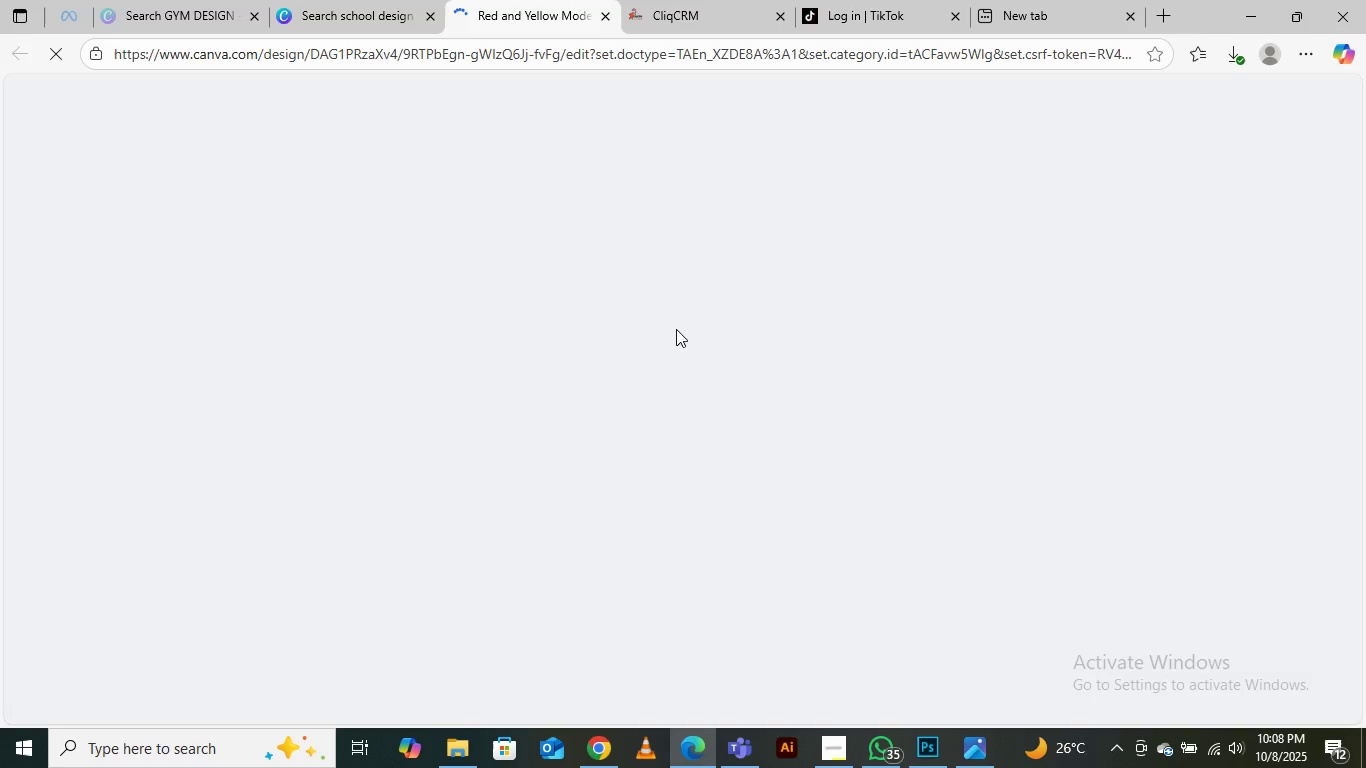 
mouse_move([882, 378])
 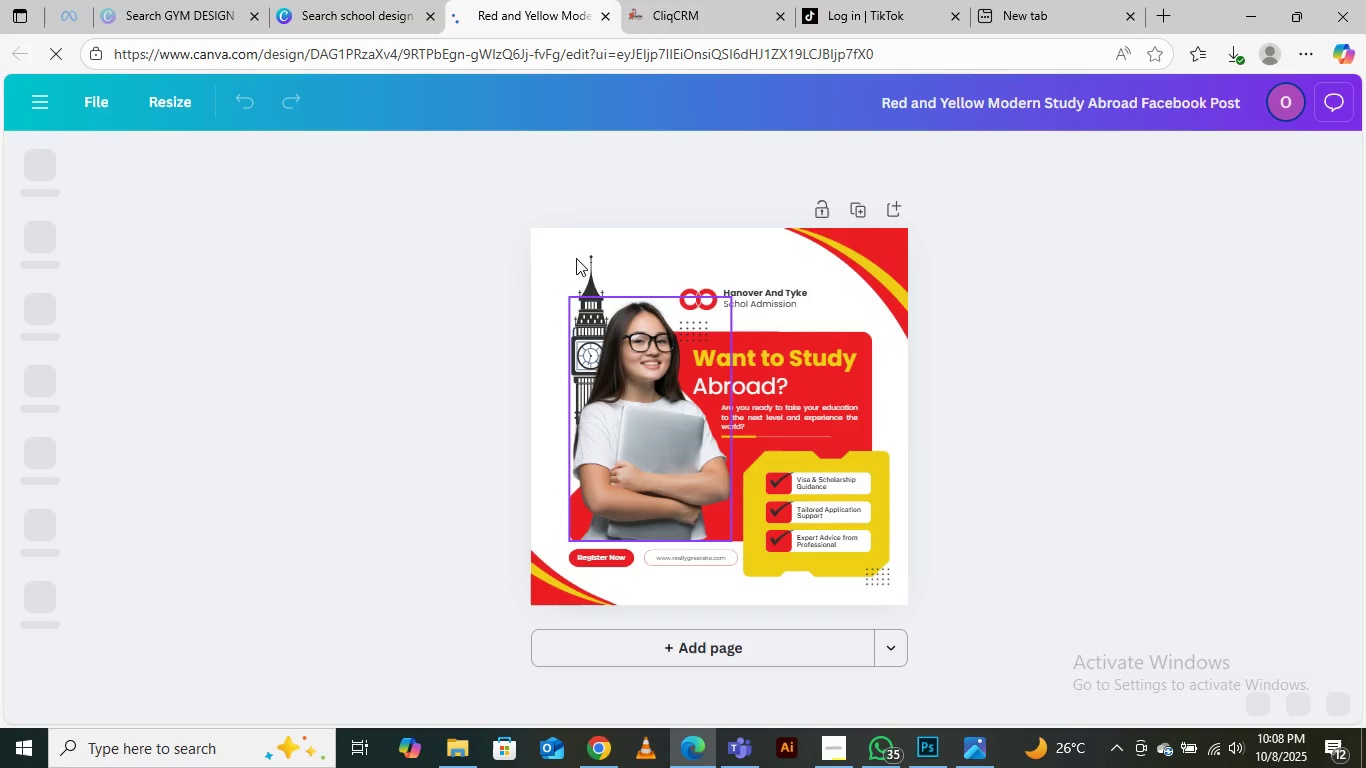 
left_click([589, 285])
 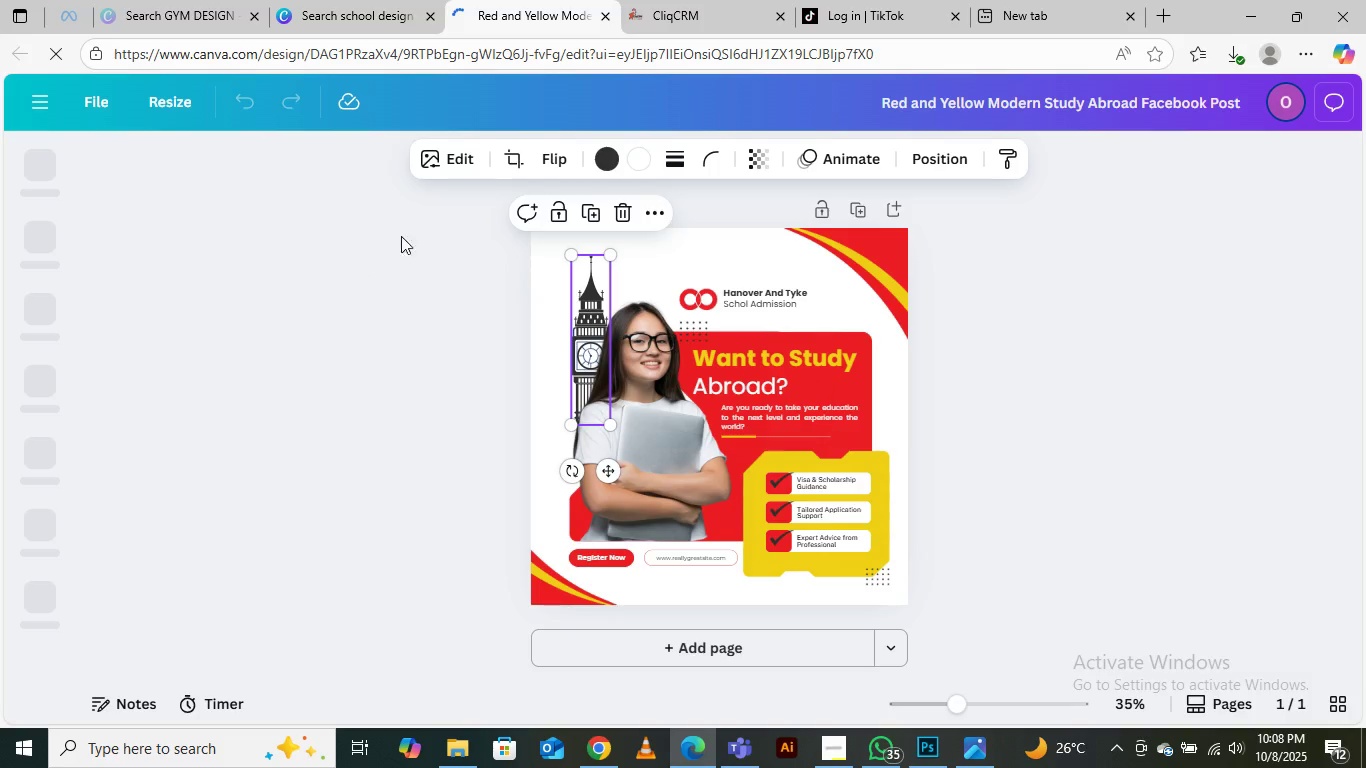 
mouse_move([46, 241])
 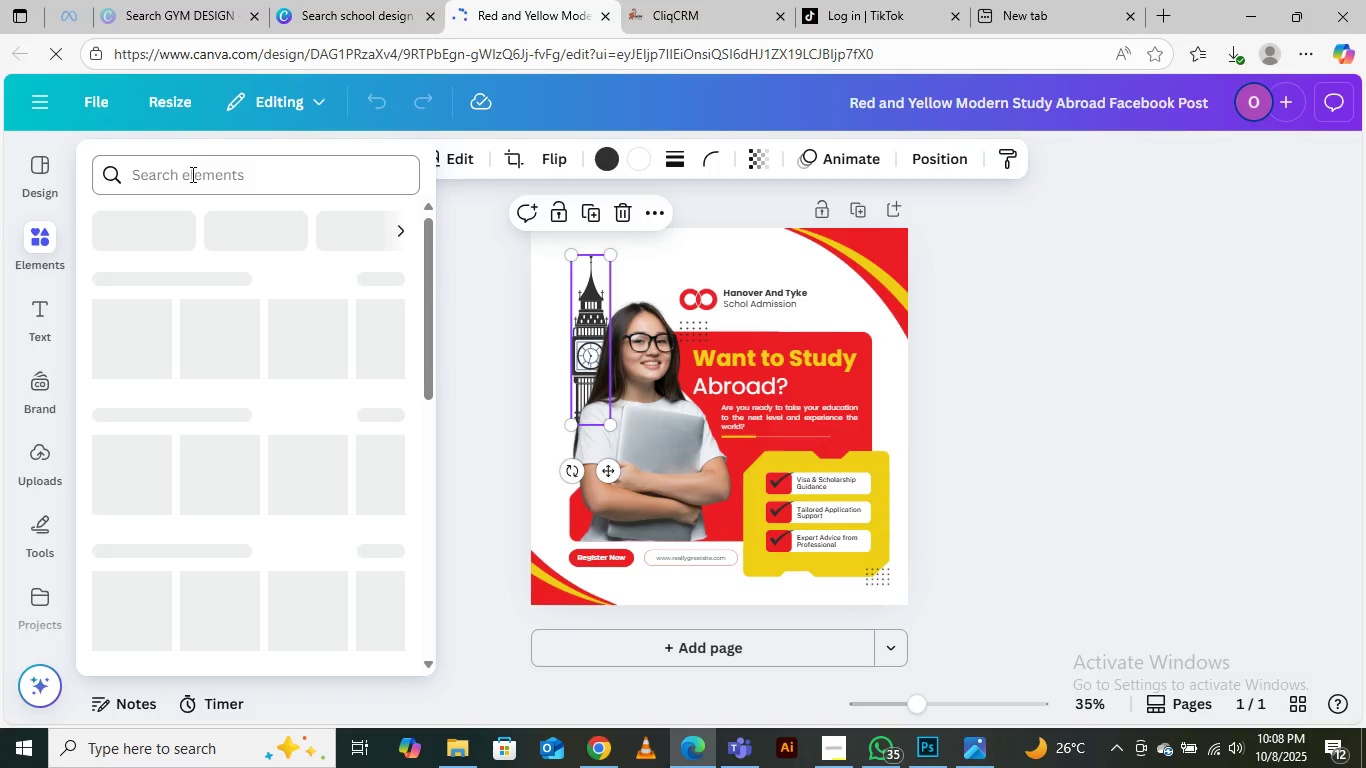 
wait(5.91)
 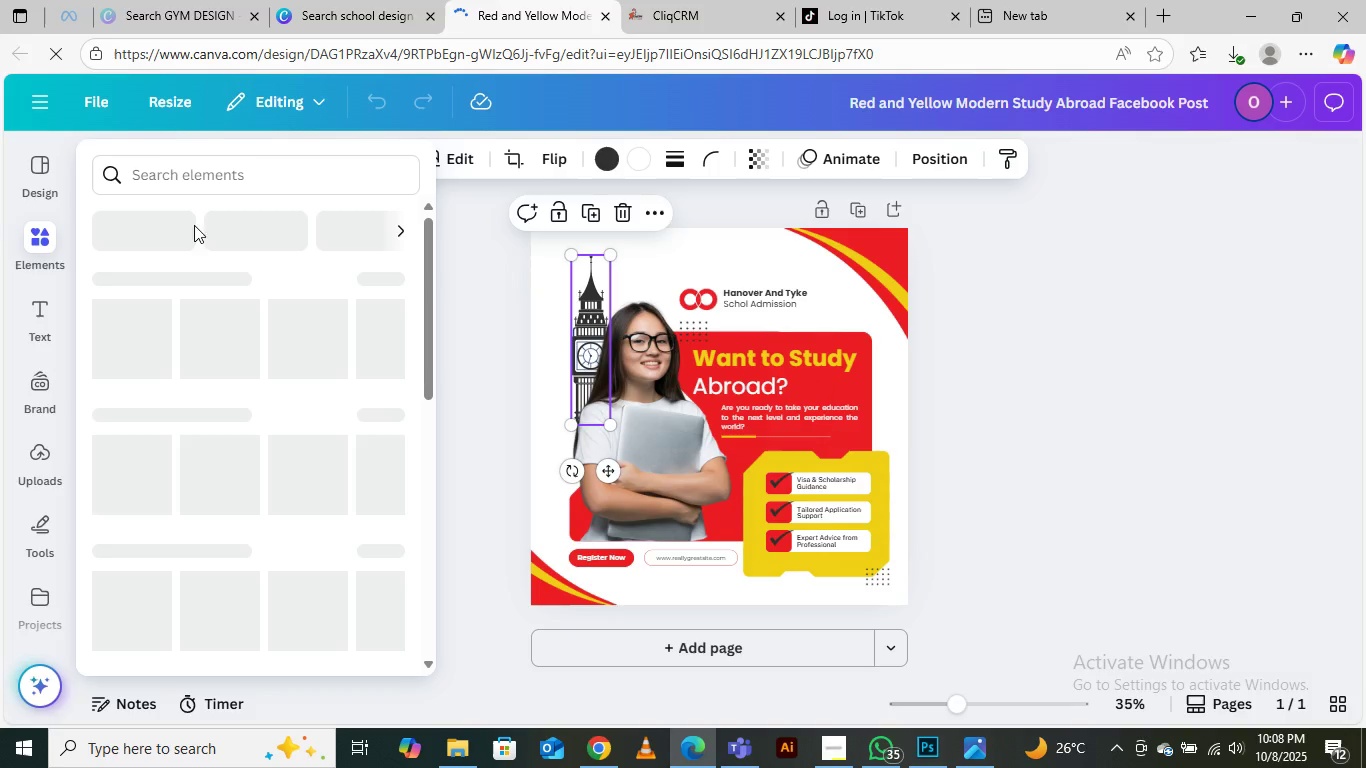 
left_click([192, 180])
 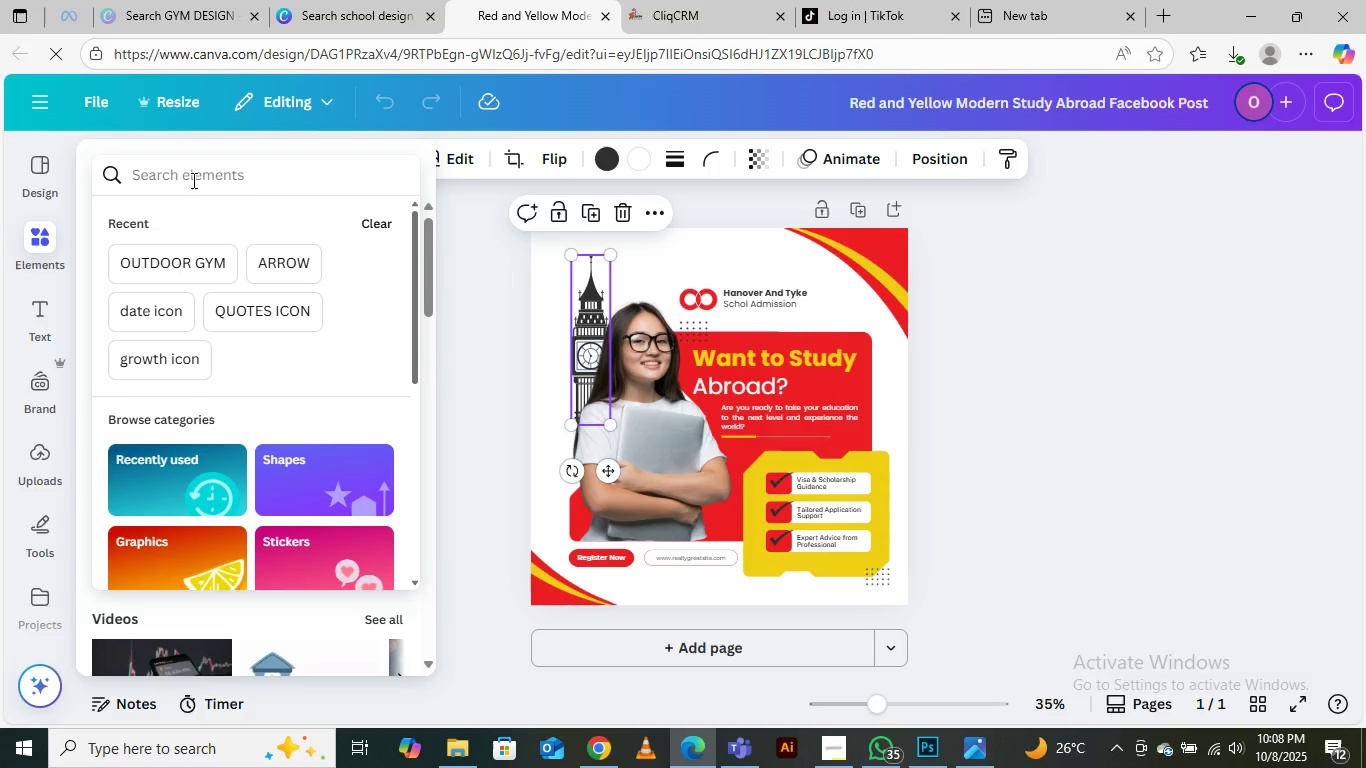 
type(school buildiong)
key(Backspace)
key(Backspace)
key(Backspace)
type(ng)
 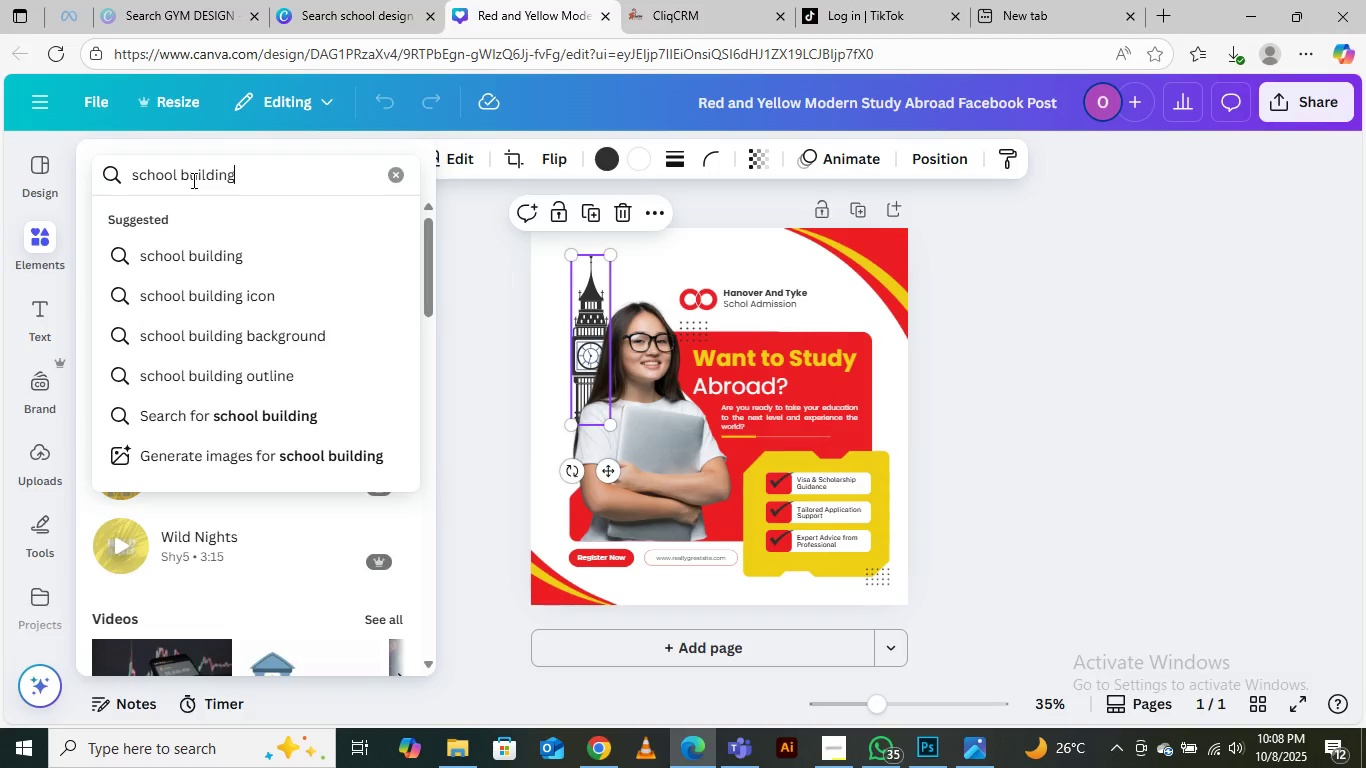 
key(Enter)
 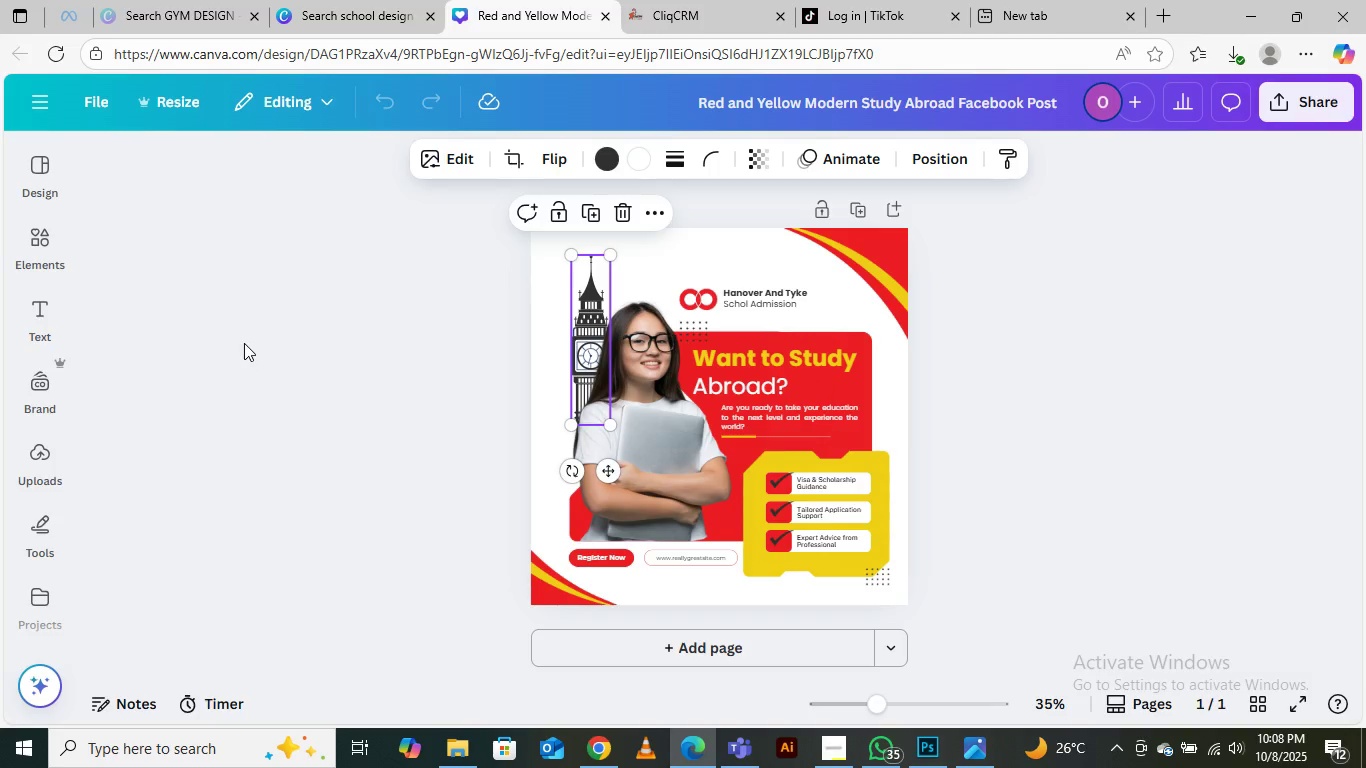 
wait(11.12)
 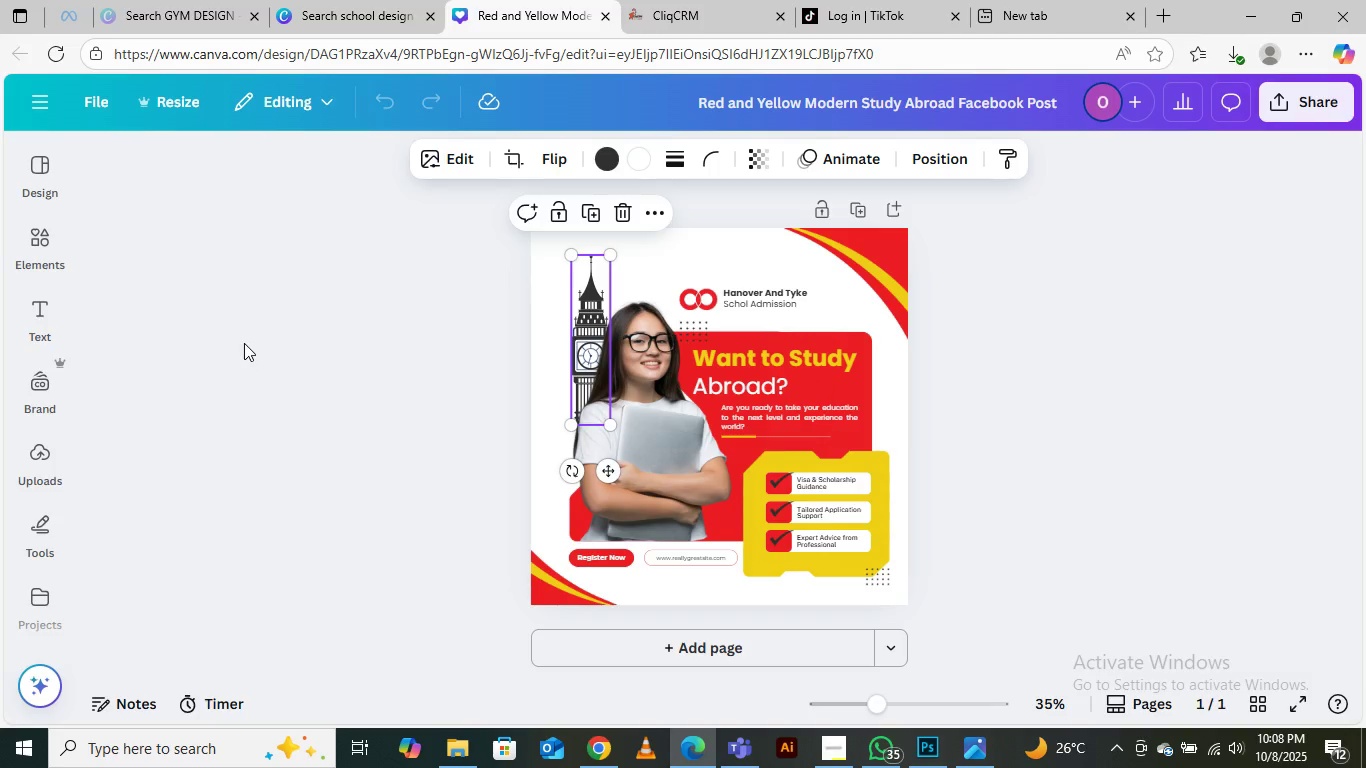 
left_click([380, 326])
 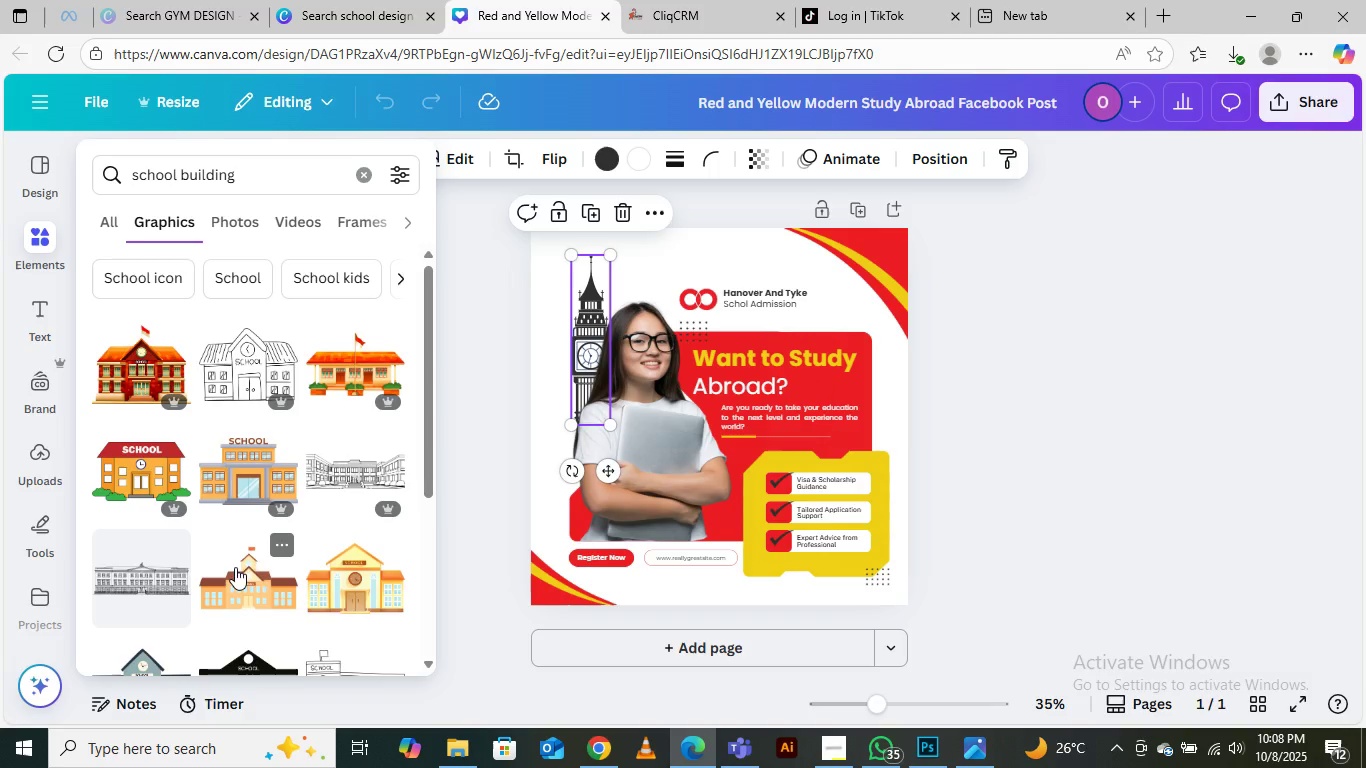 
scroll: coordinate [248, 477], scroll_direction: down, amount: 3.0
 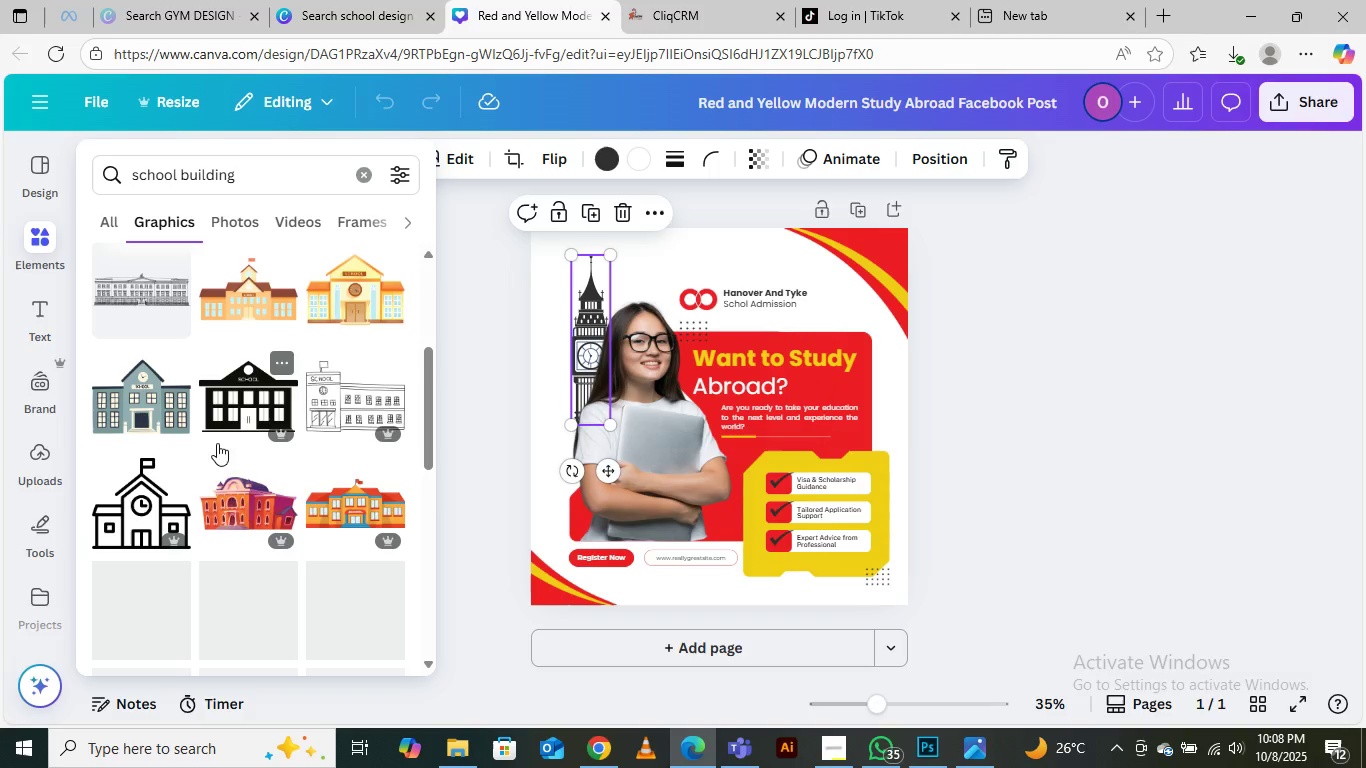 
mouse_move([228, 565])
 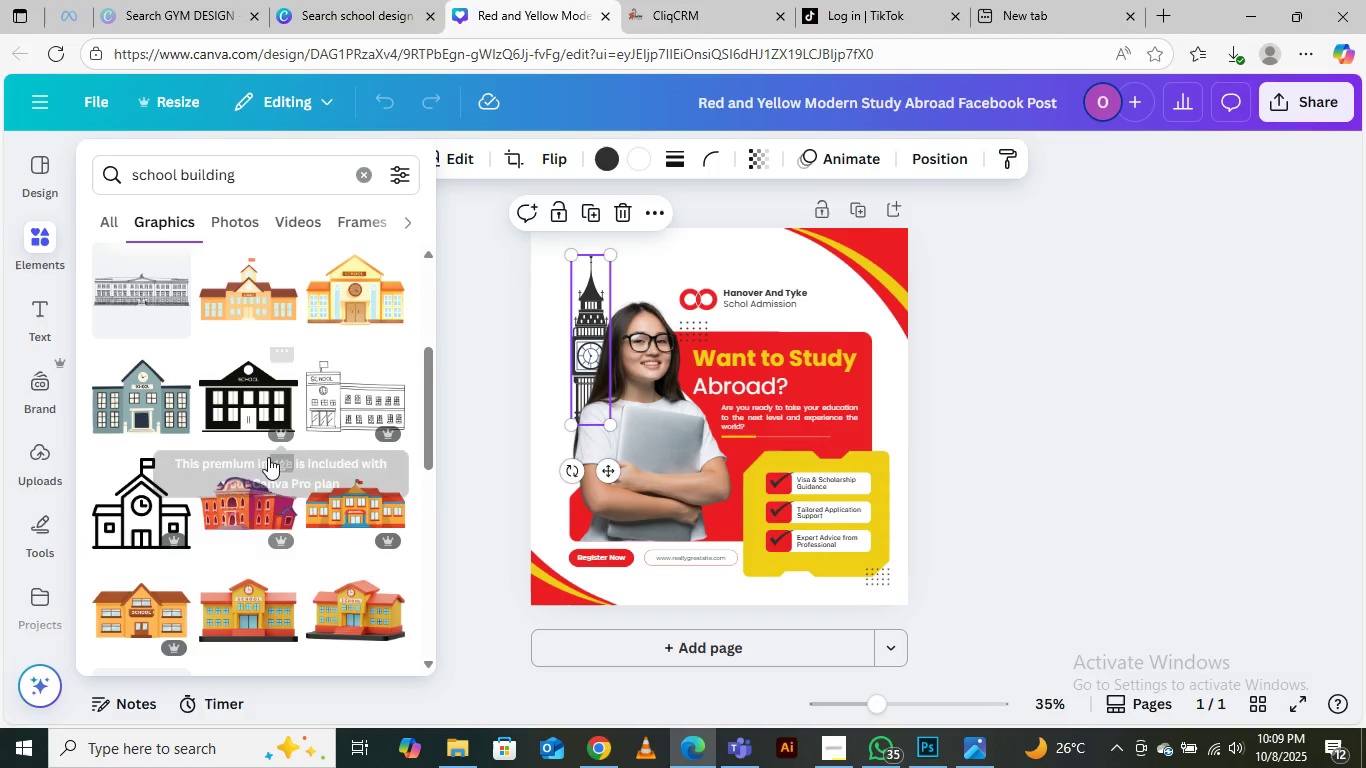 
scroll: coordinate [160, 400], scroll_direction: up, amount: 2.0
 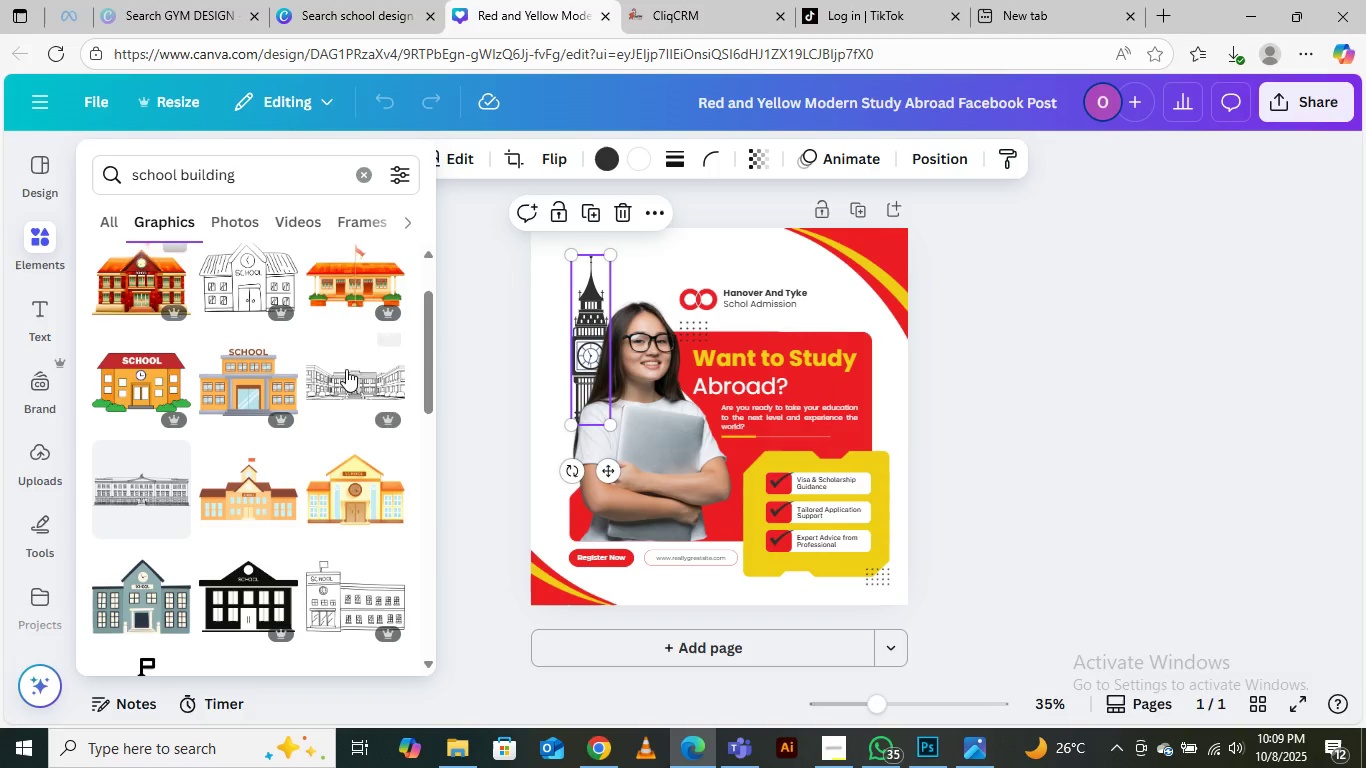 
left_click([345, 272])
 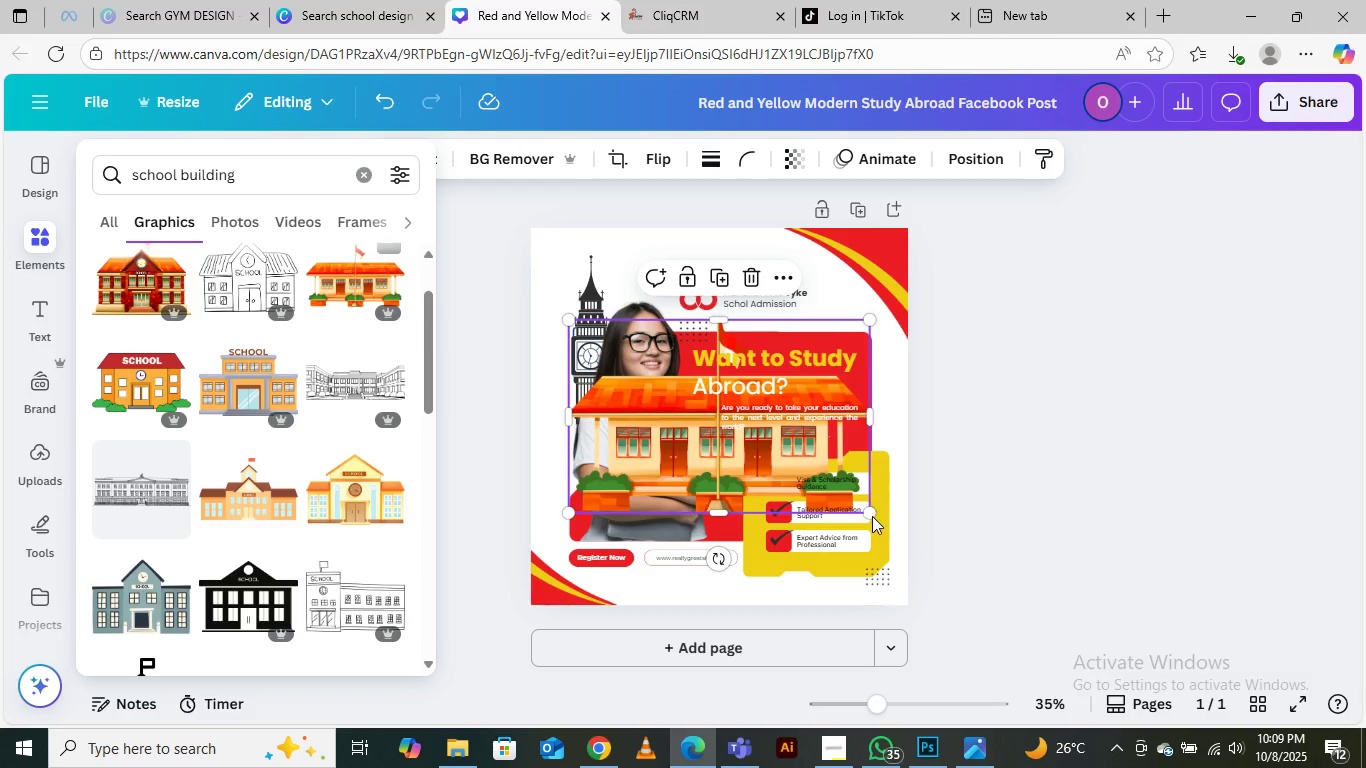 
left_click_drag(start_coordinate=[871, 516], to_coordinate=[706, 455])
 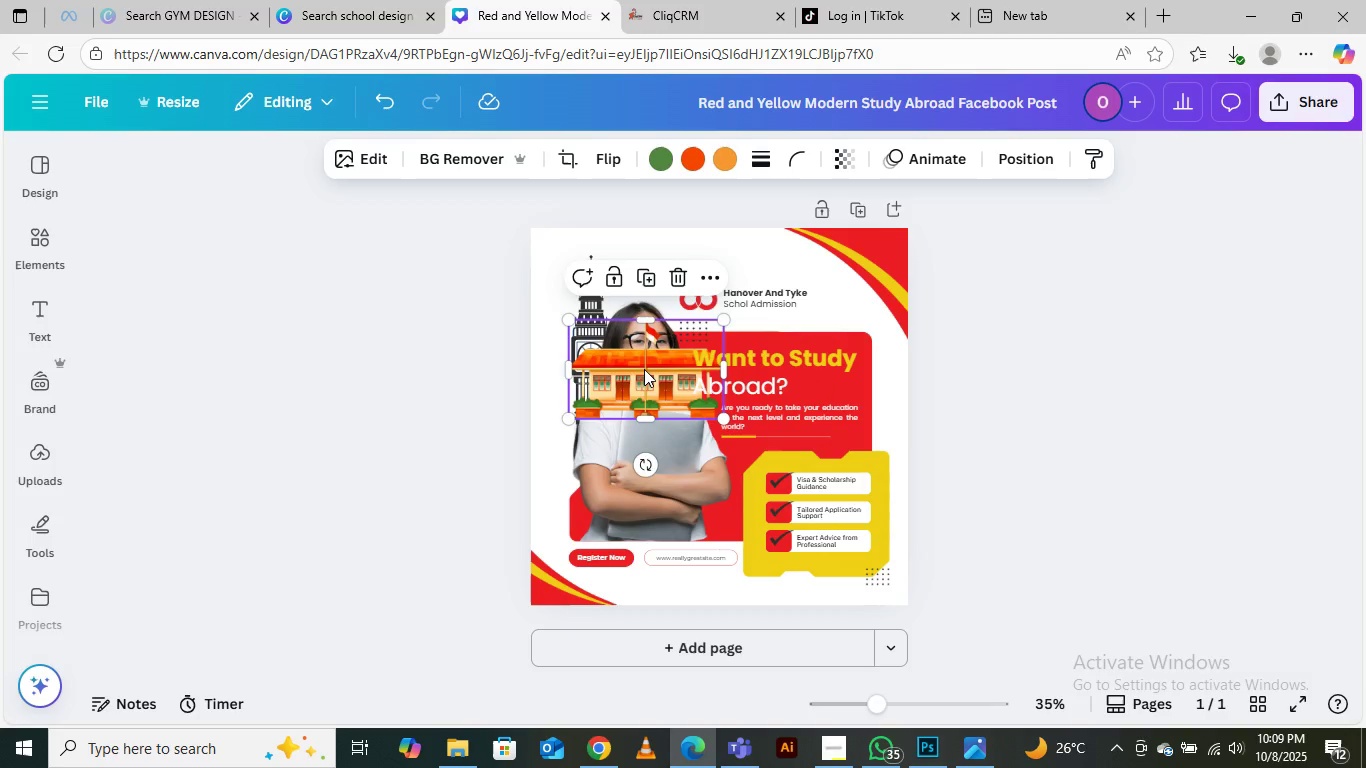 
left_click_drag(start_coordinate=[644, 369], to_coordinate=[610, 375])
 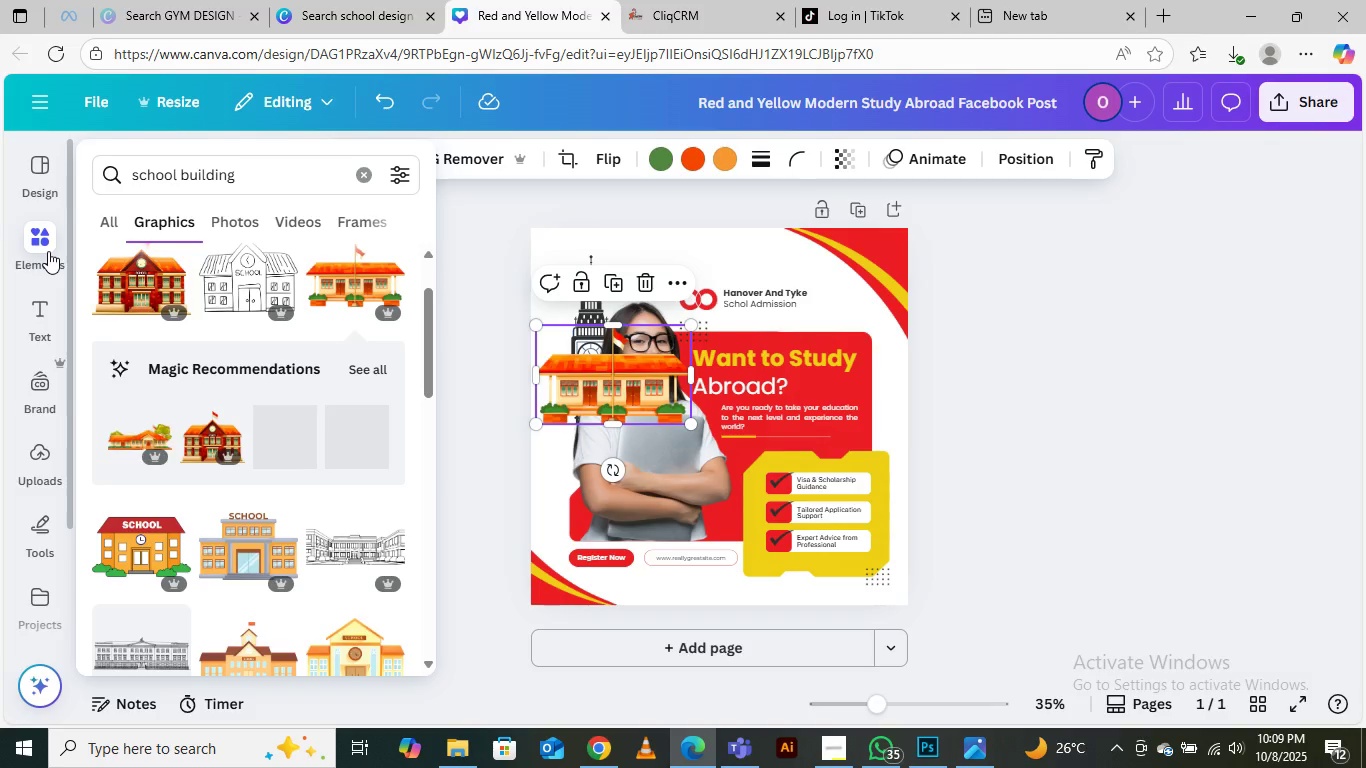 
left_click([48, 251])
 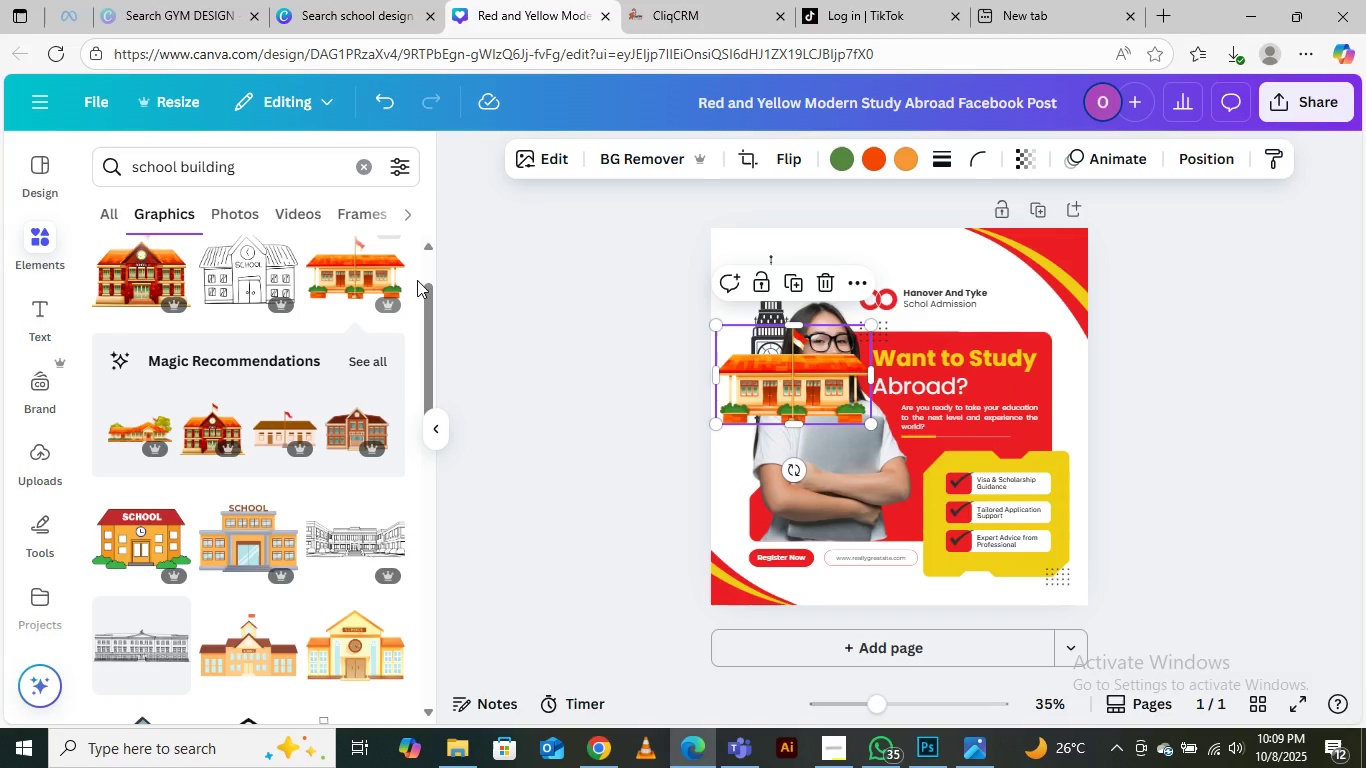 
scroll: coordinate [242, 474], scroll_direction: down, amount: 7.0
 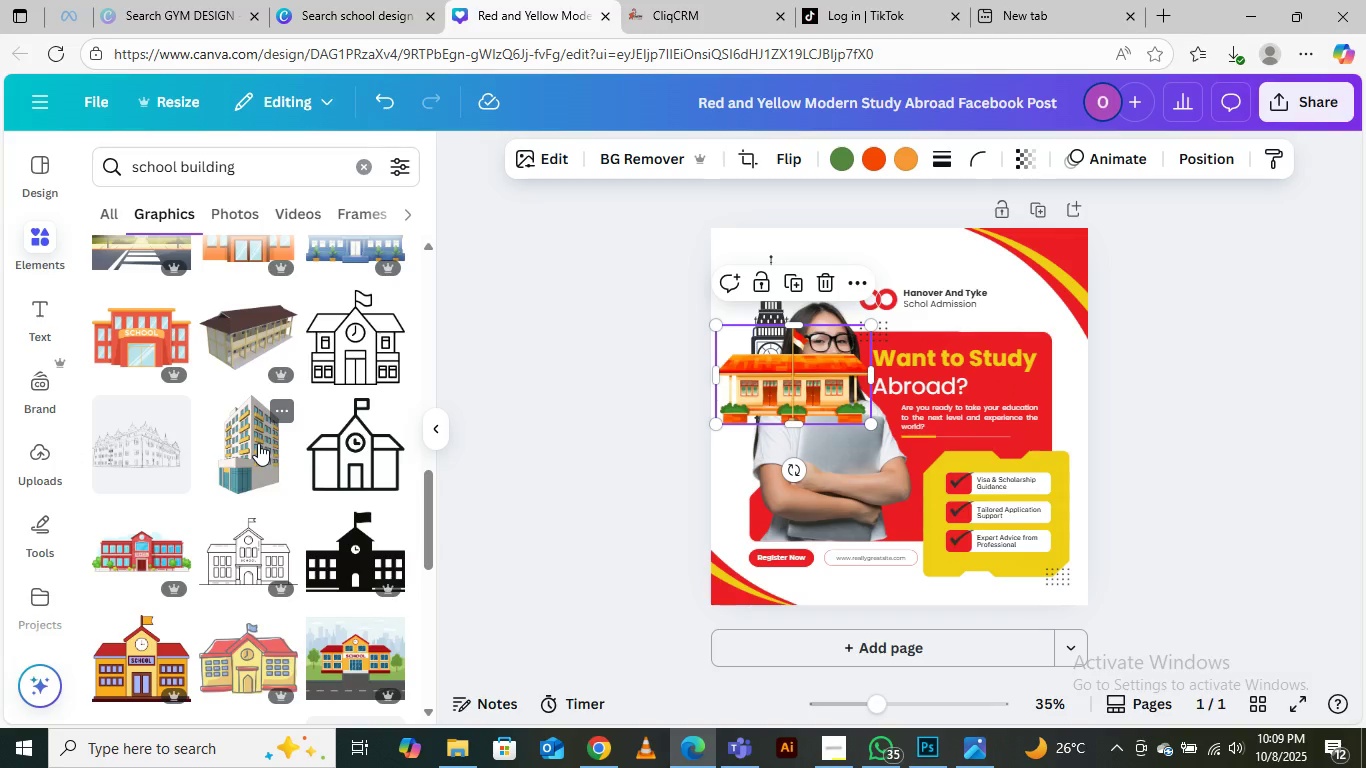 
left_click([258, 443])
 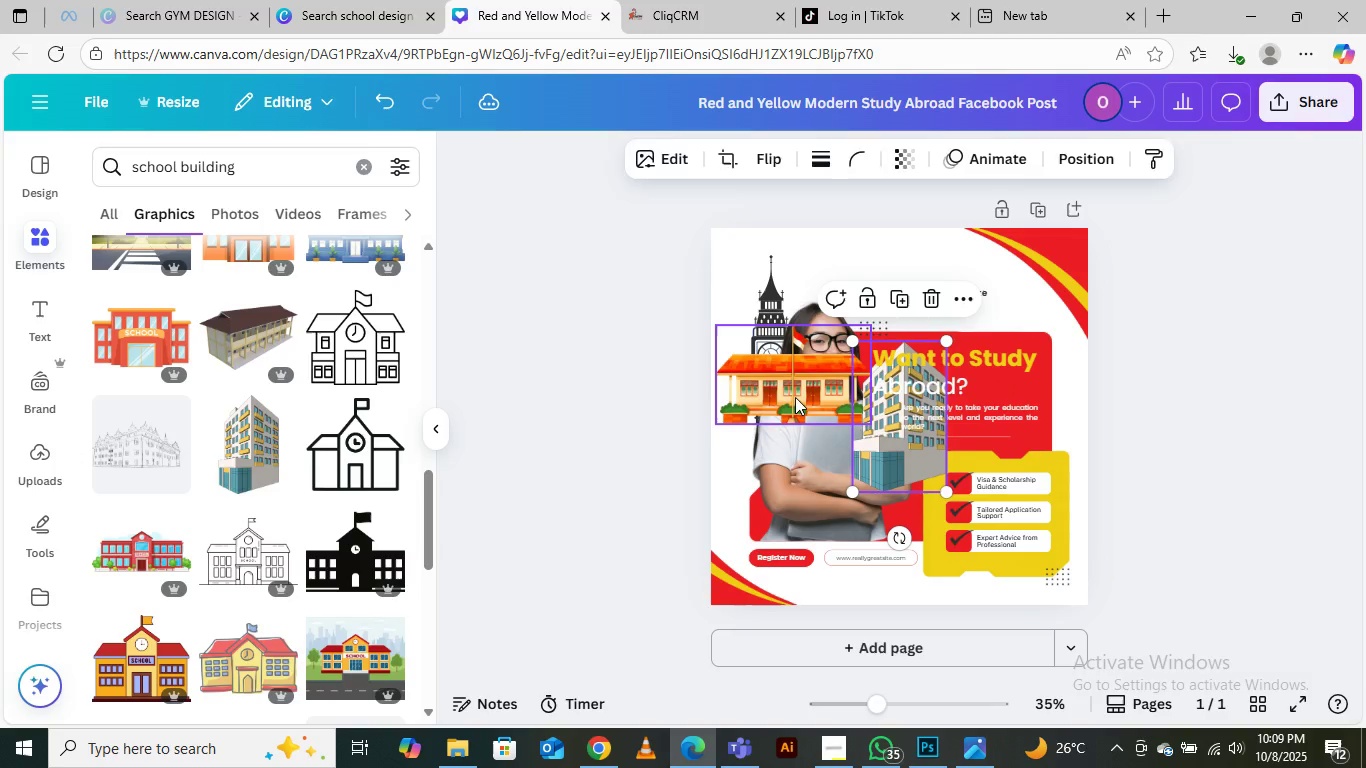 
left_click([743, 383])
 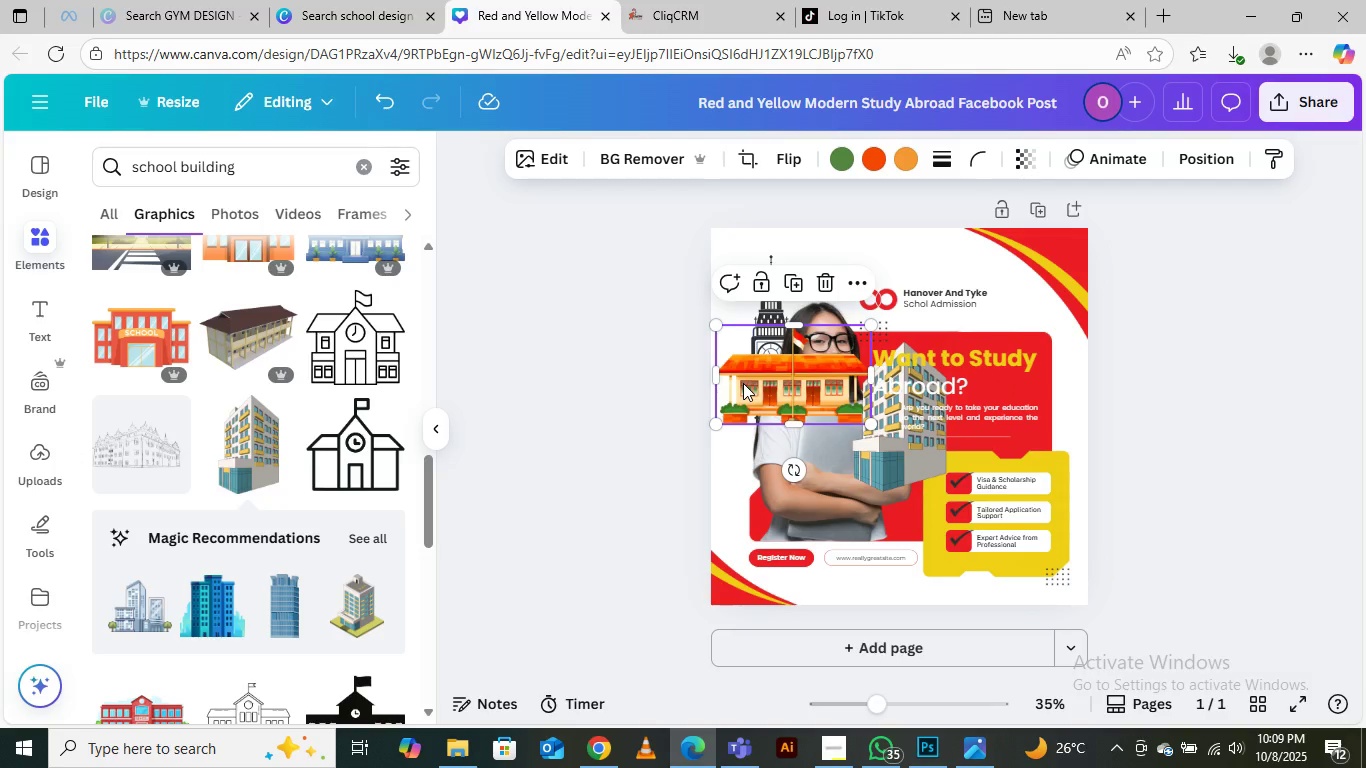 
key(Delete)
 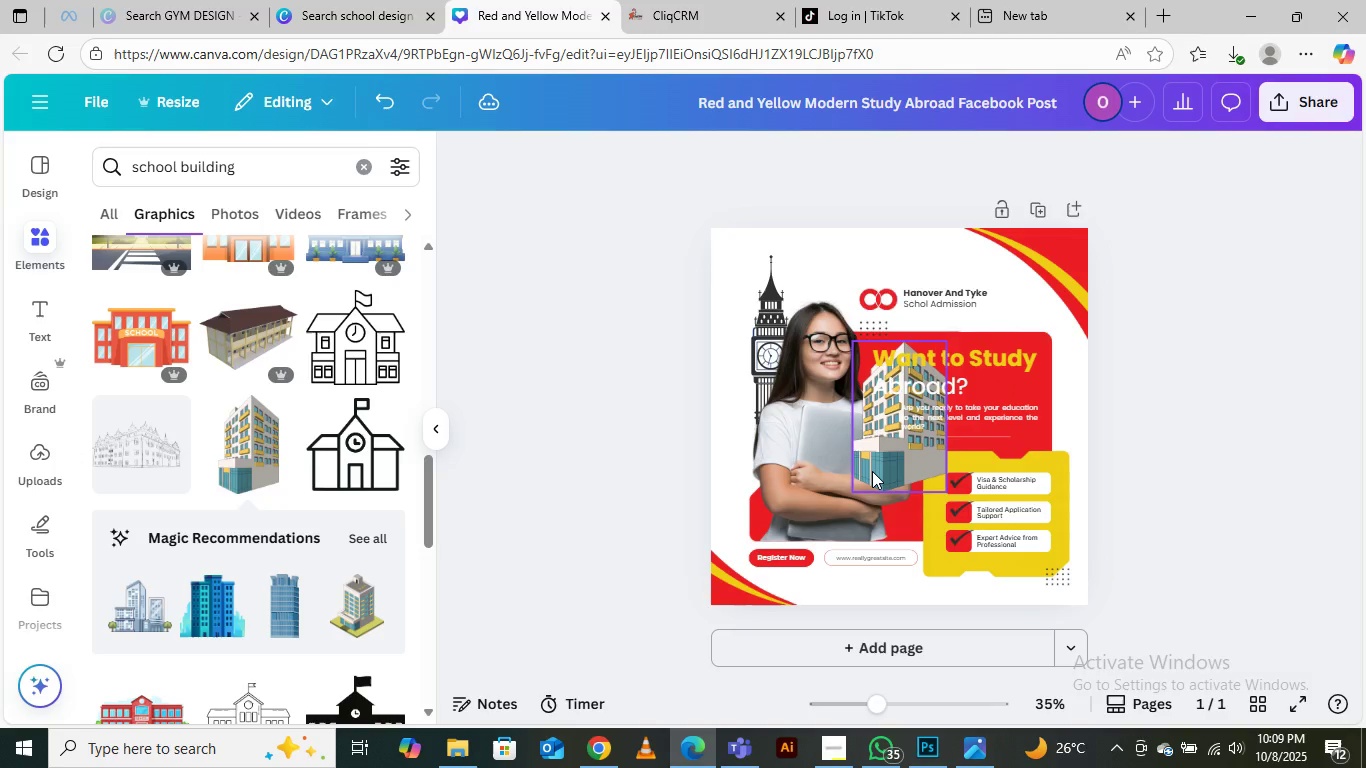 
left_click_drag(start_coordinate=[872, 471], to_coordinate=[750, 393])
 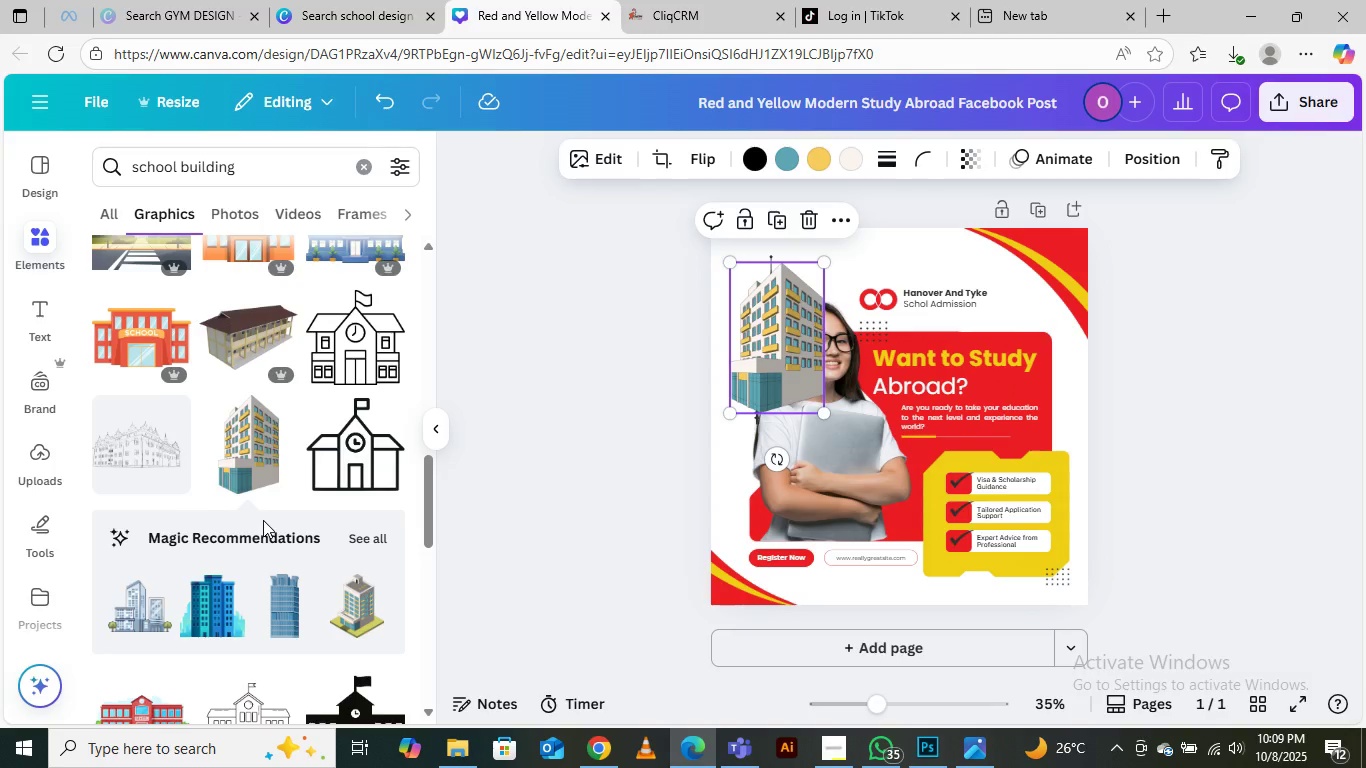 
scroll: coordinate [263, 520], scroll_direction: down, amount: 2.0
 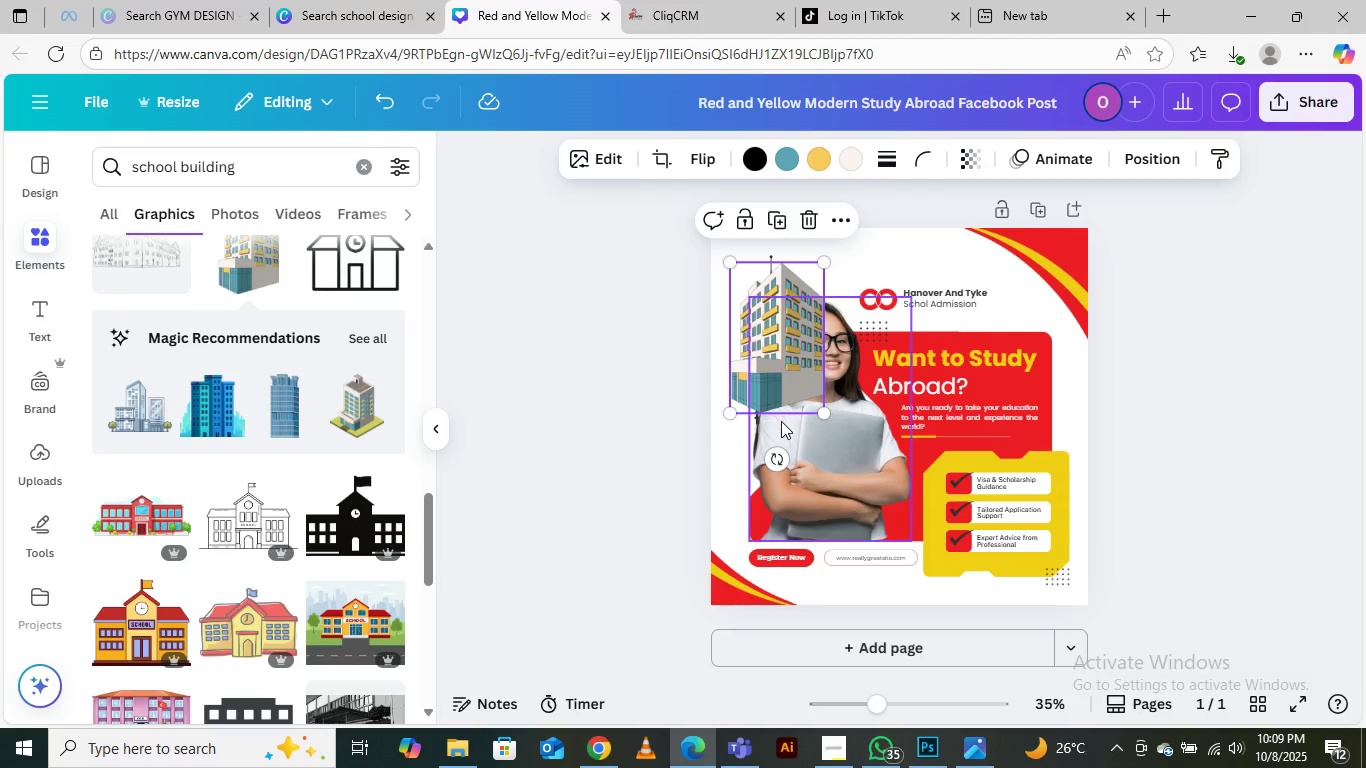 
left_click_drag(start_coordinate=[822, 416], to_coordinate=[826, 428])
 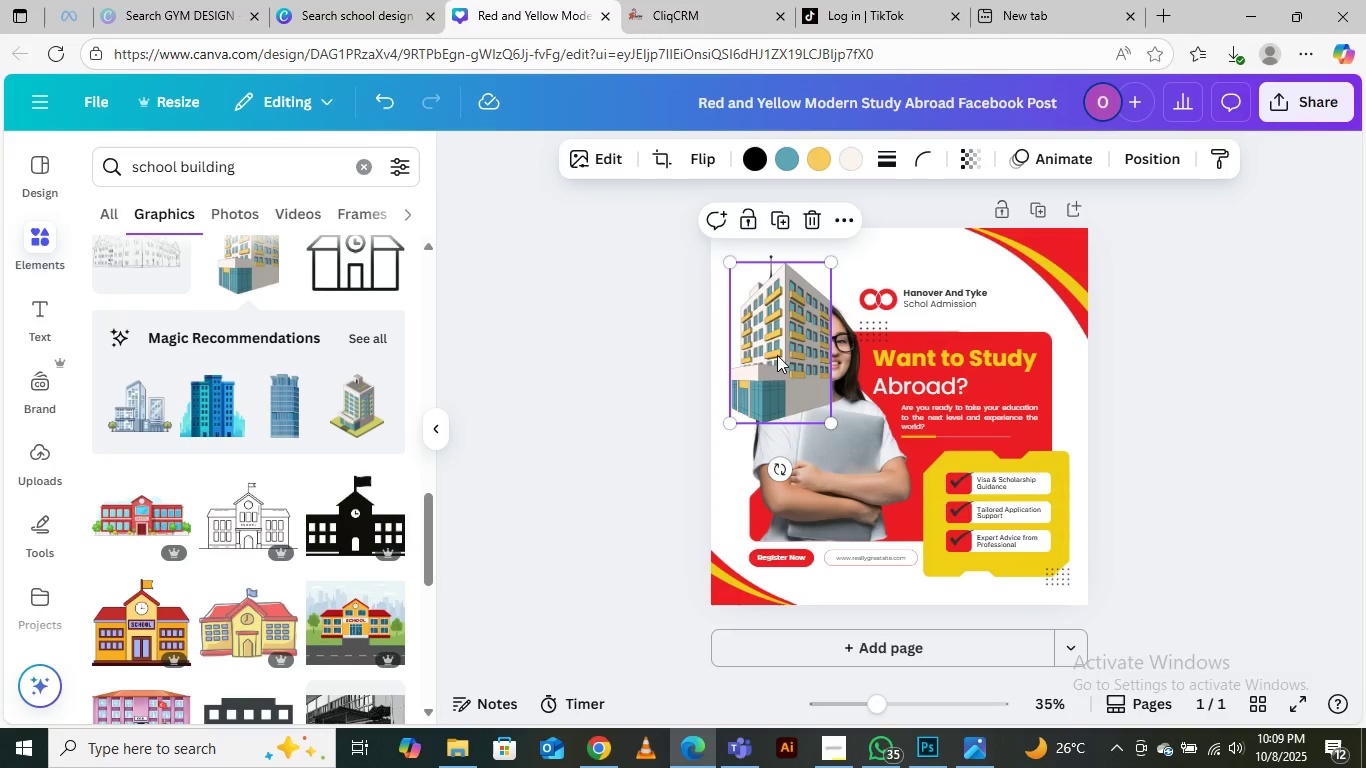 
left_click_drag(start_coordinate=[777, 355], to_coordinate=[777, 346])
 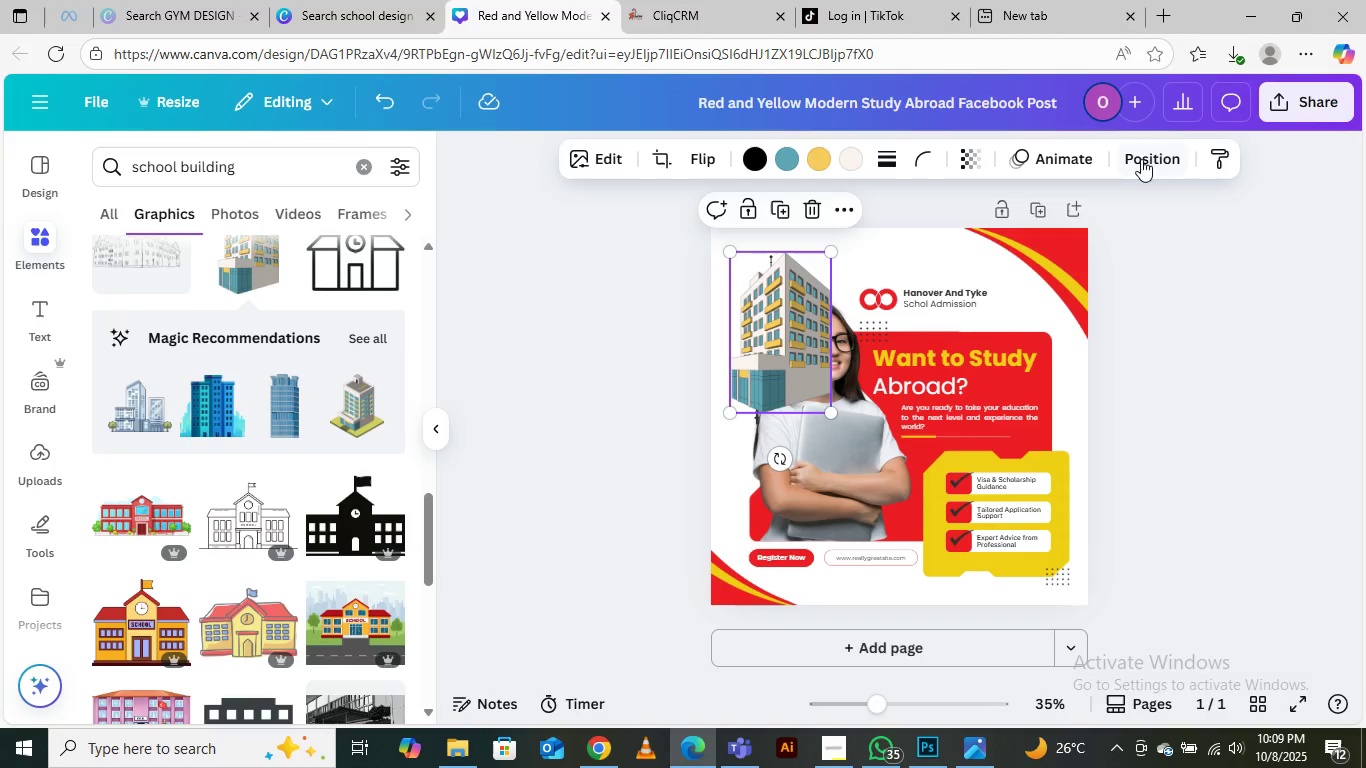 
left_click([1152, 153])
 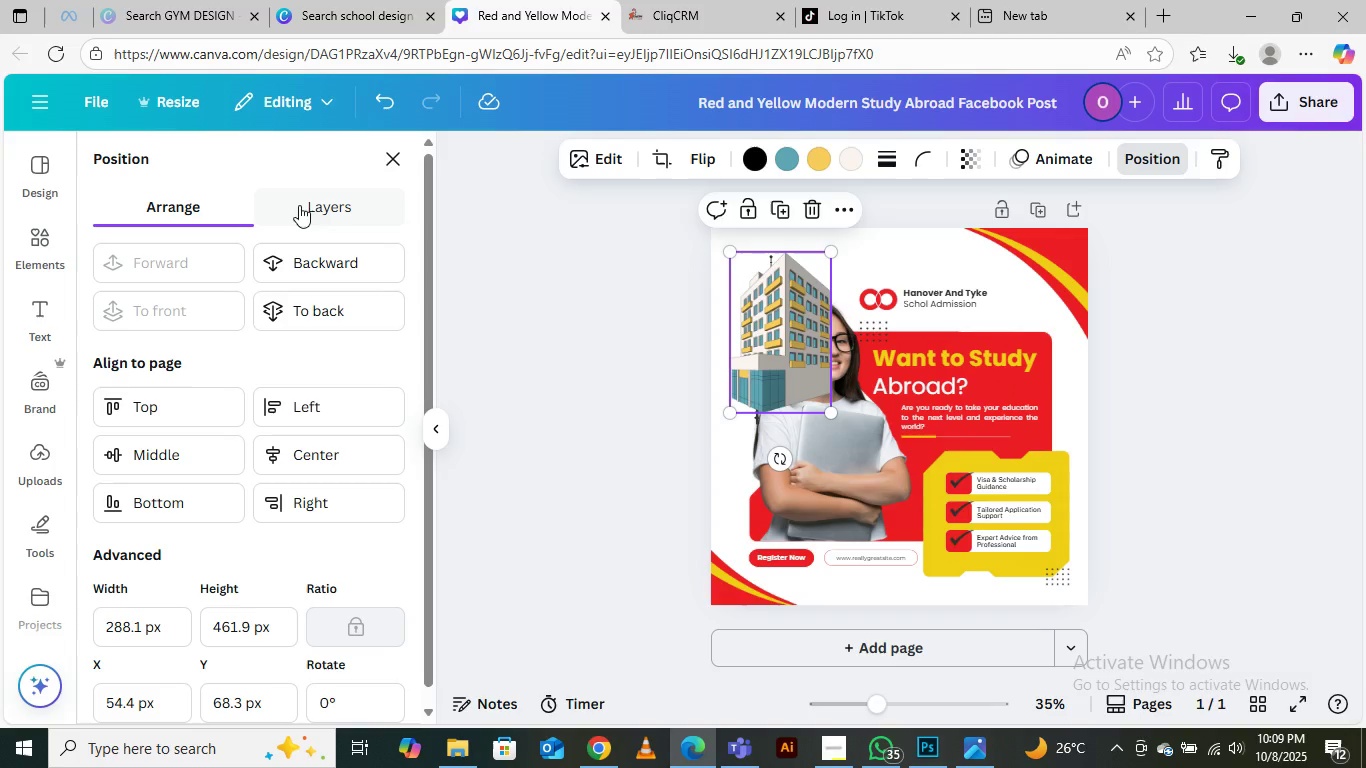 
left_click([319, 201])
 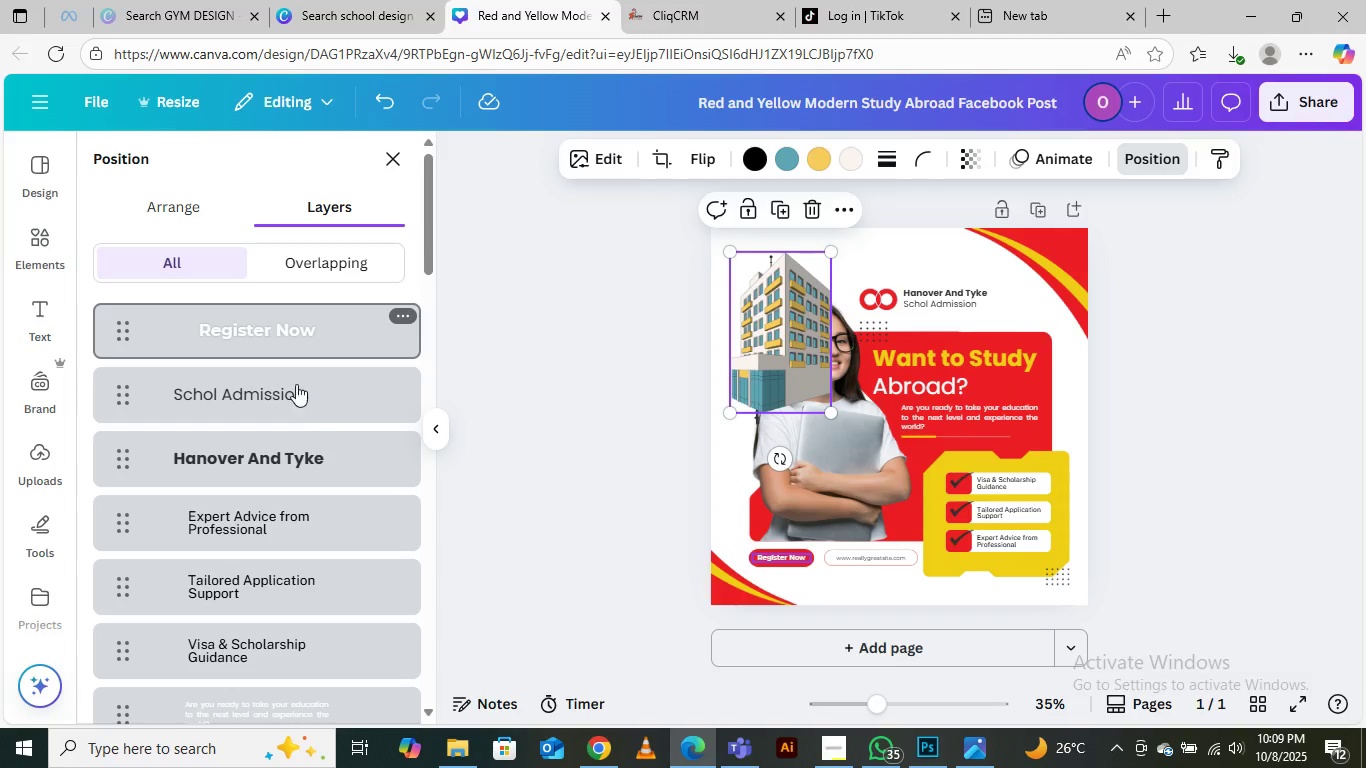 
scroll: coordinate [308, 409], scroll_direction: down, amount: 22.0
 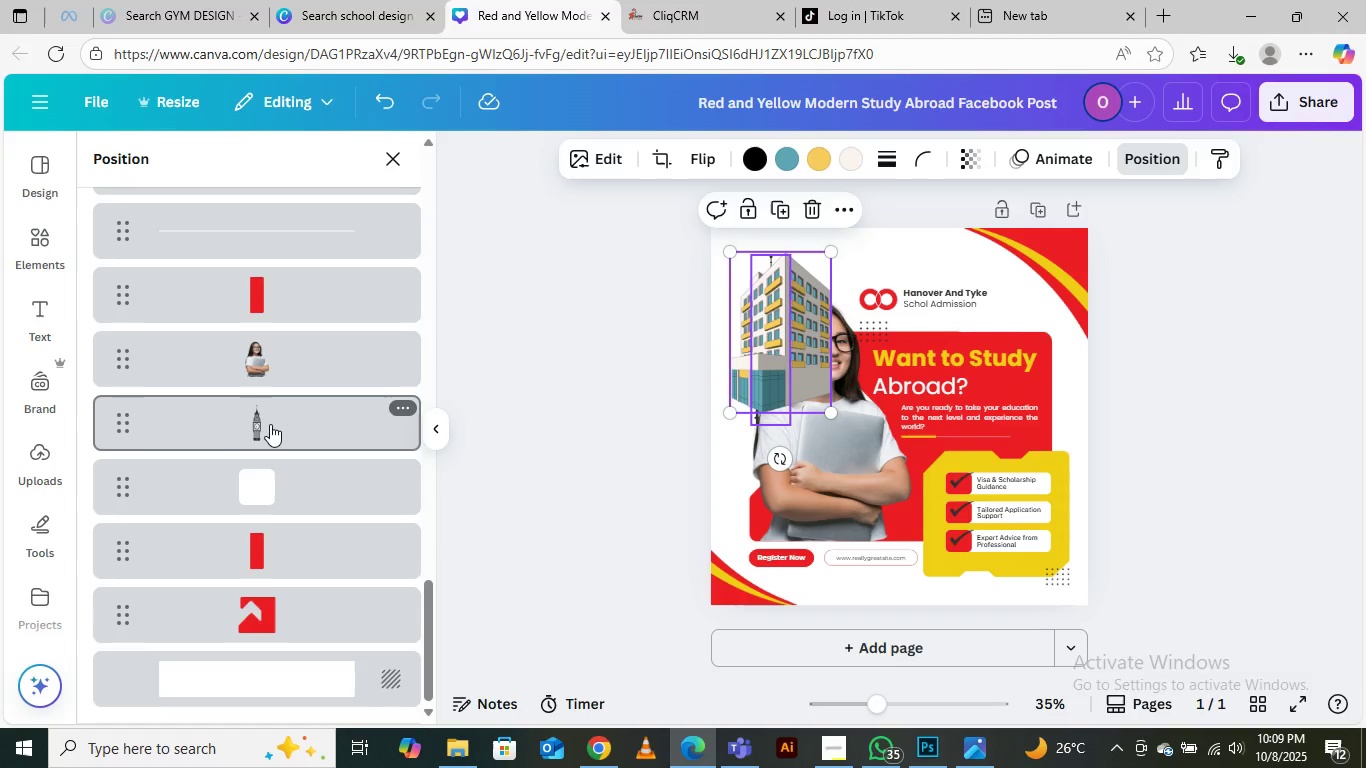 
scroll: coordinate [285, 418], scroll_direction: up, amount: 31.0
 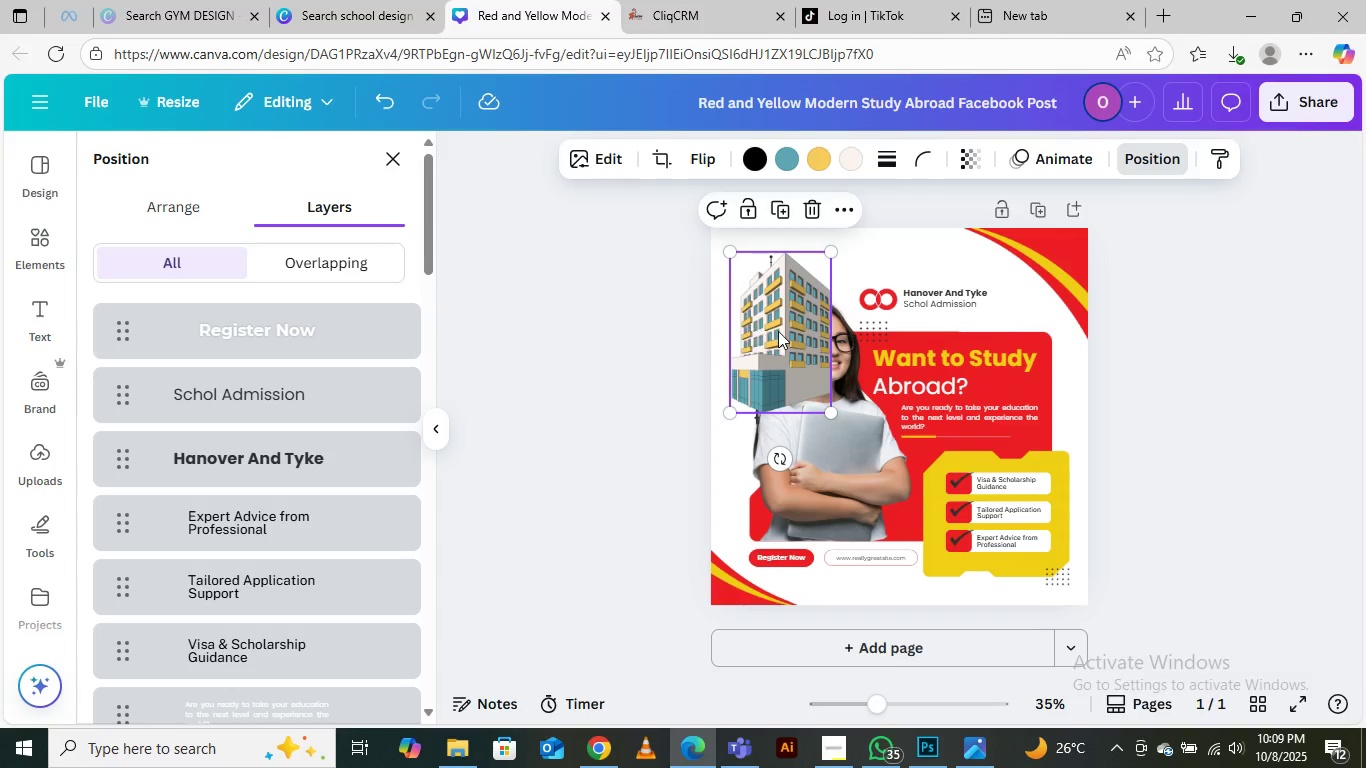 
left_click_drag(start_coordinate=[779, 331], to_coordinate=[778, 337])
 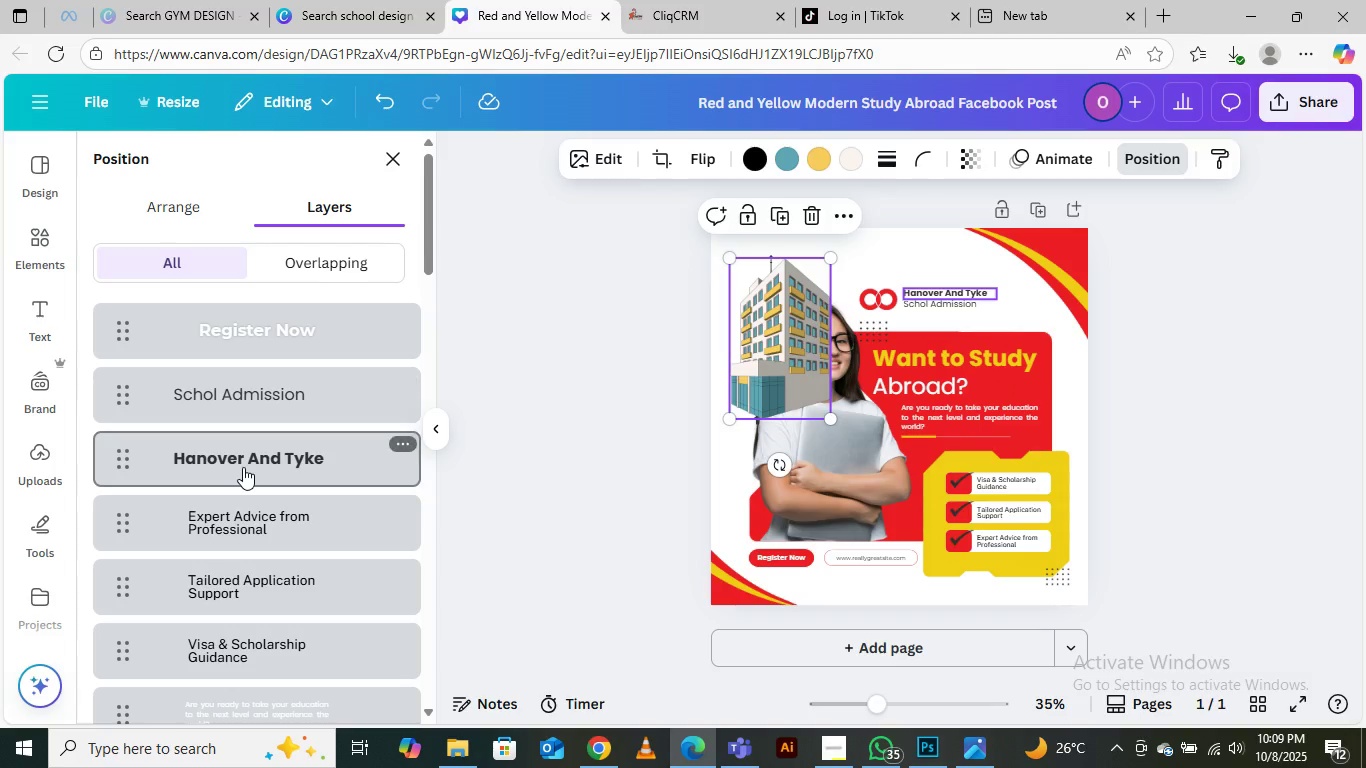 
scroll: coordinate [243, 467], scroll_direction: down, amount: 5.0
 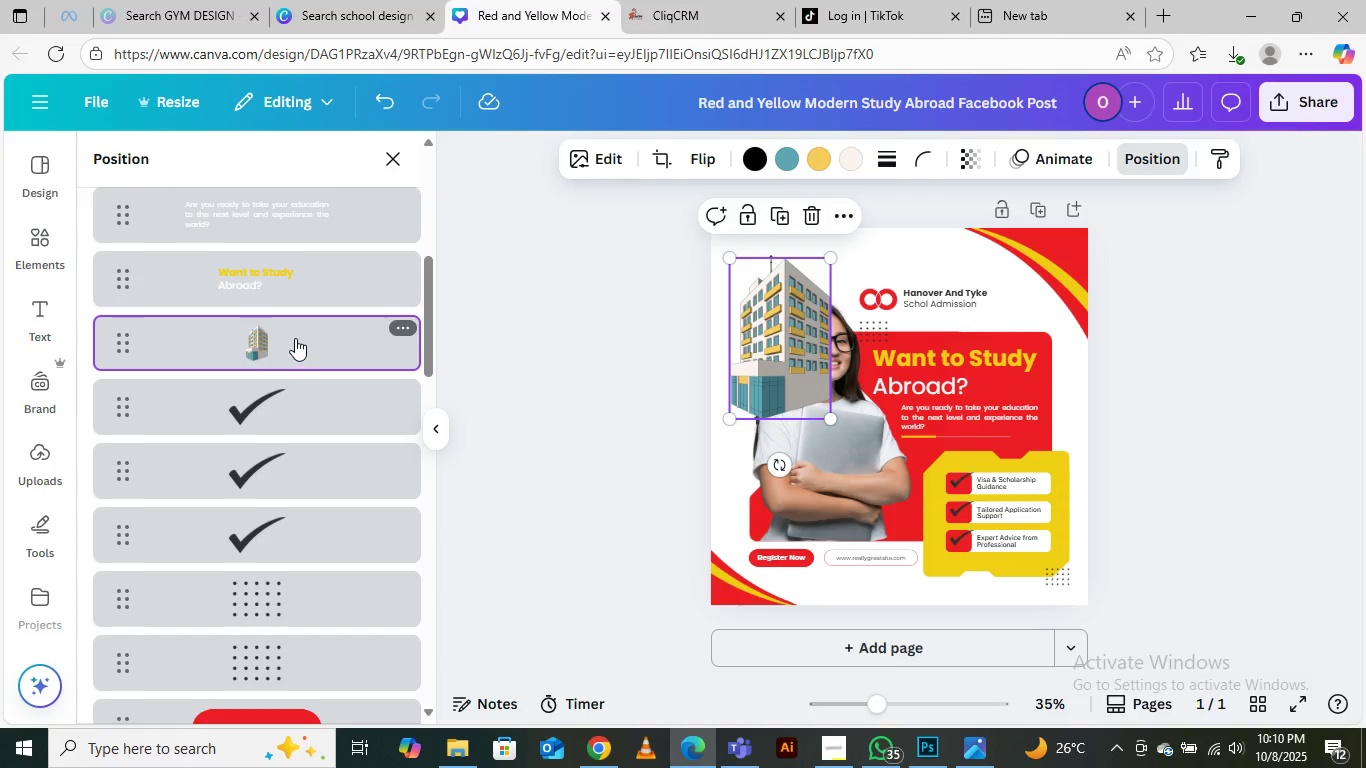 
left_click_drag(start_coordinate=[295, 338], to_coordinate=[298, 385])
 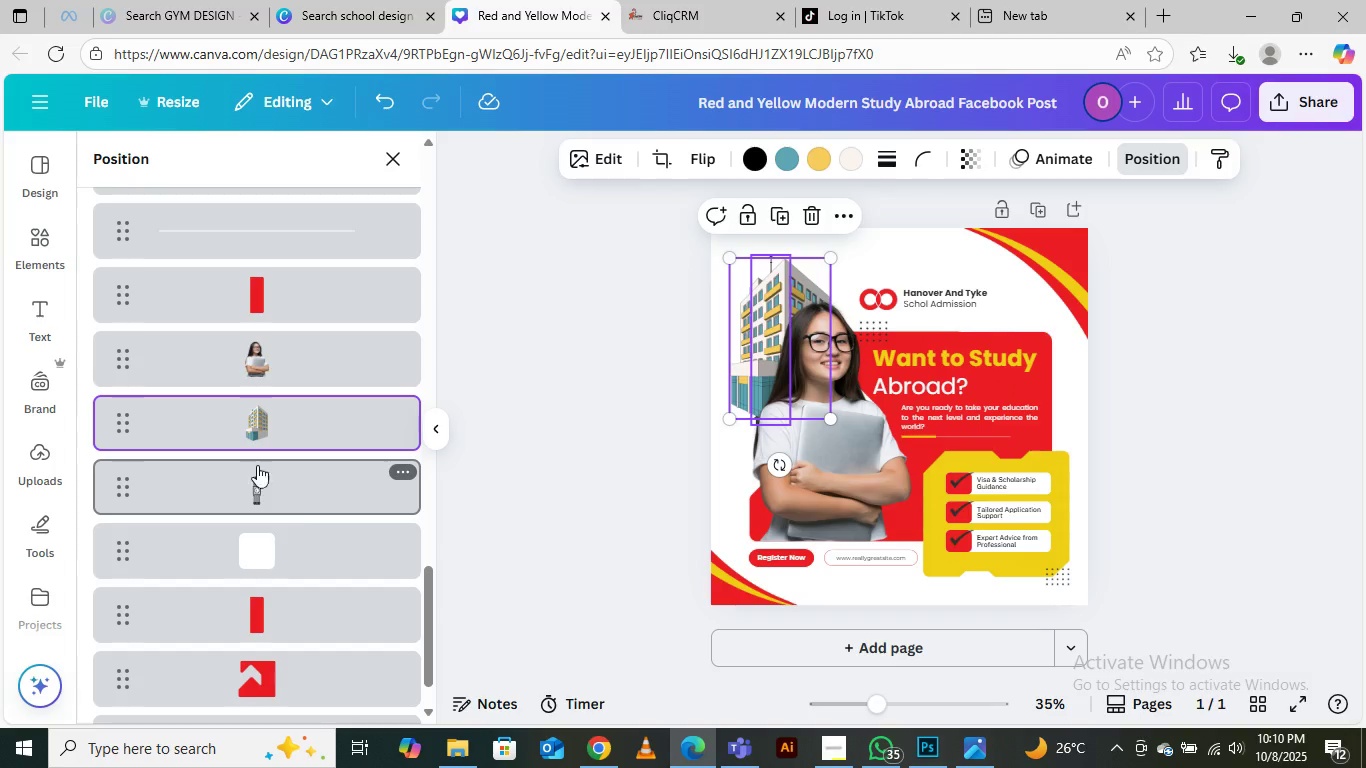 
left_click([291, 498])
 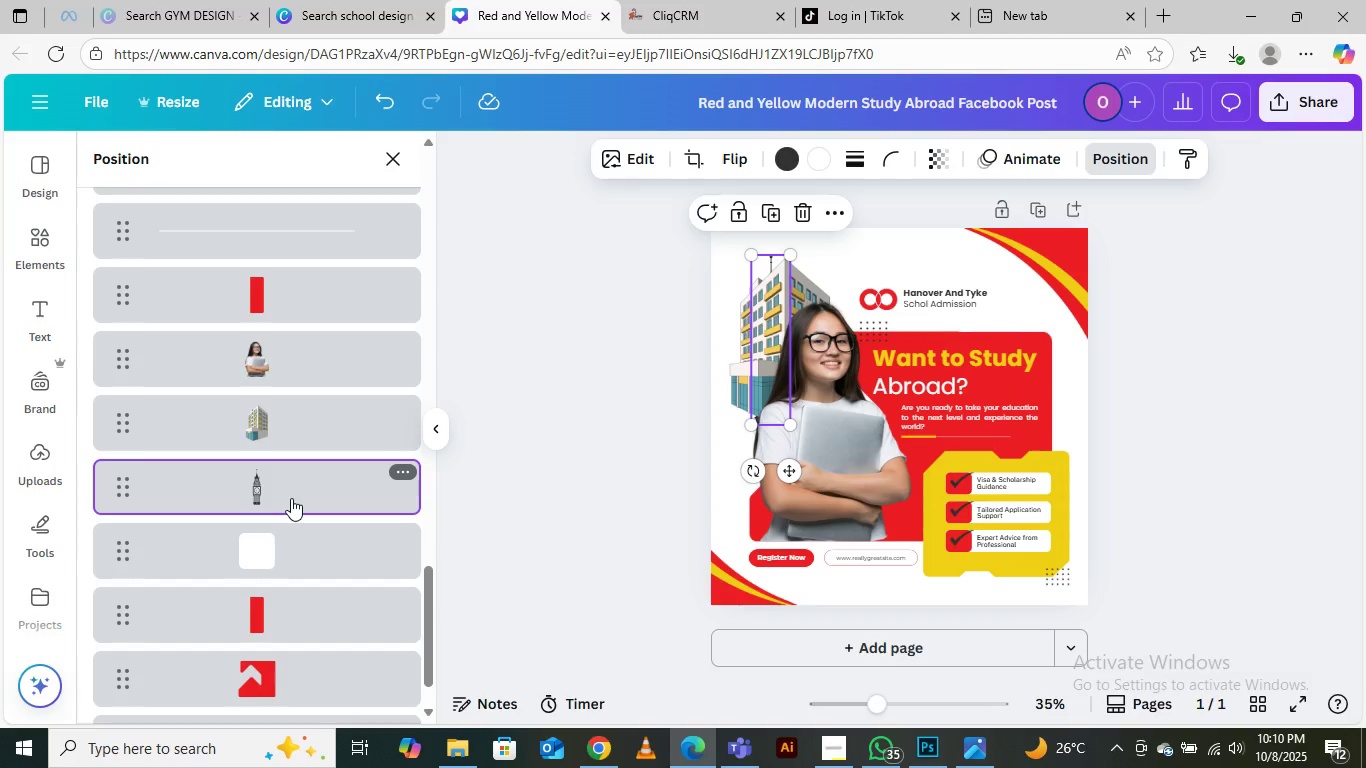 
key(Home)
 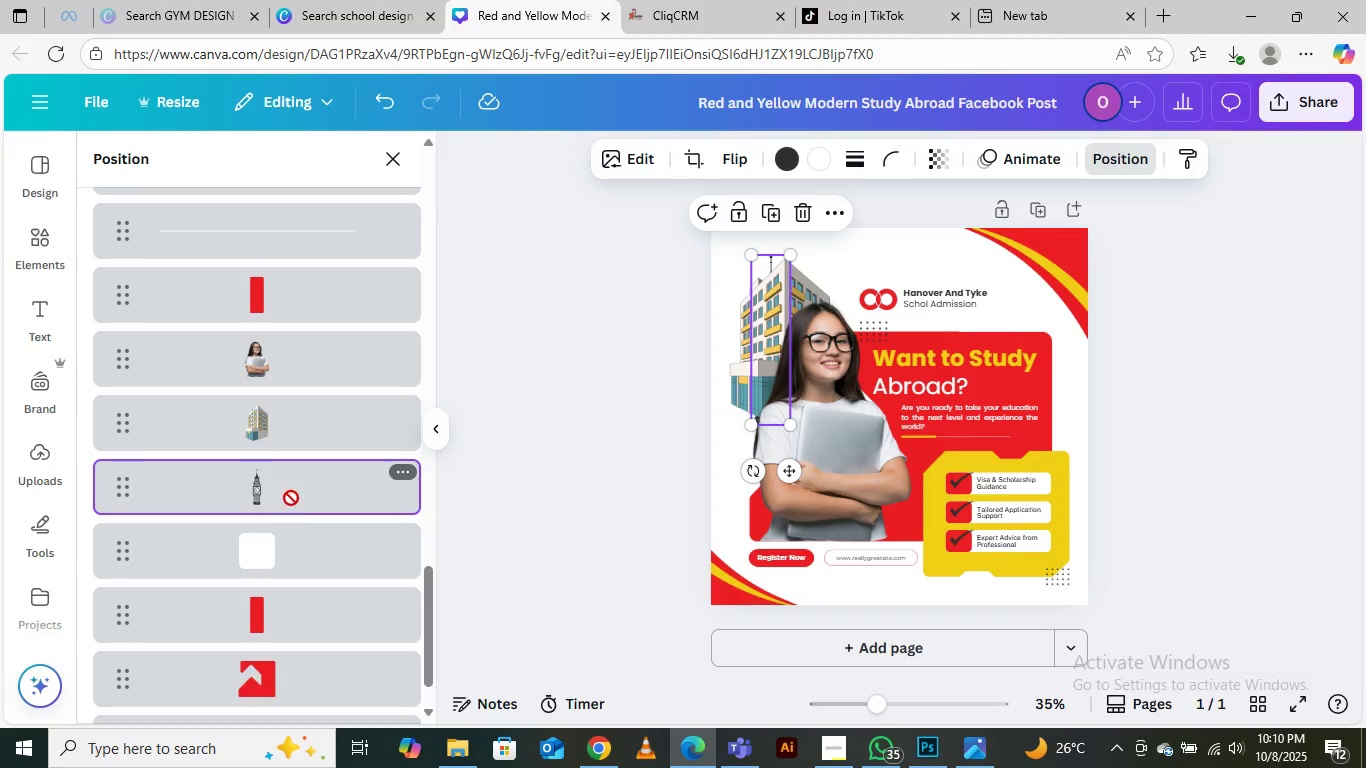 
key(Delete)
 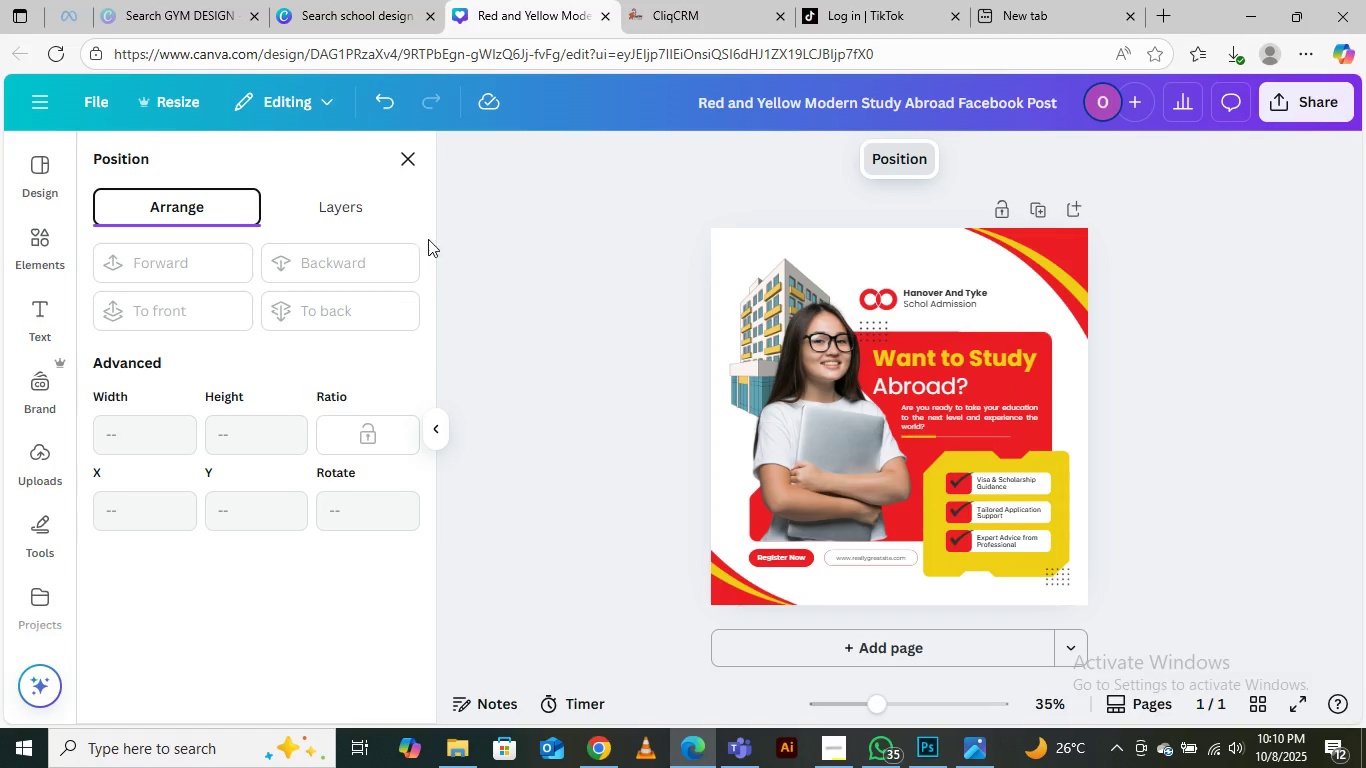 
left_click([397, 156])
 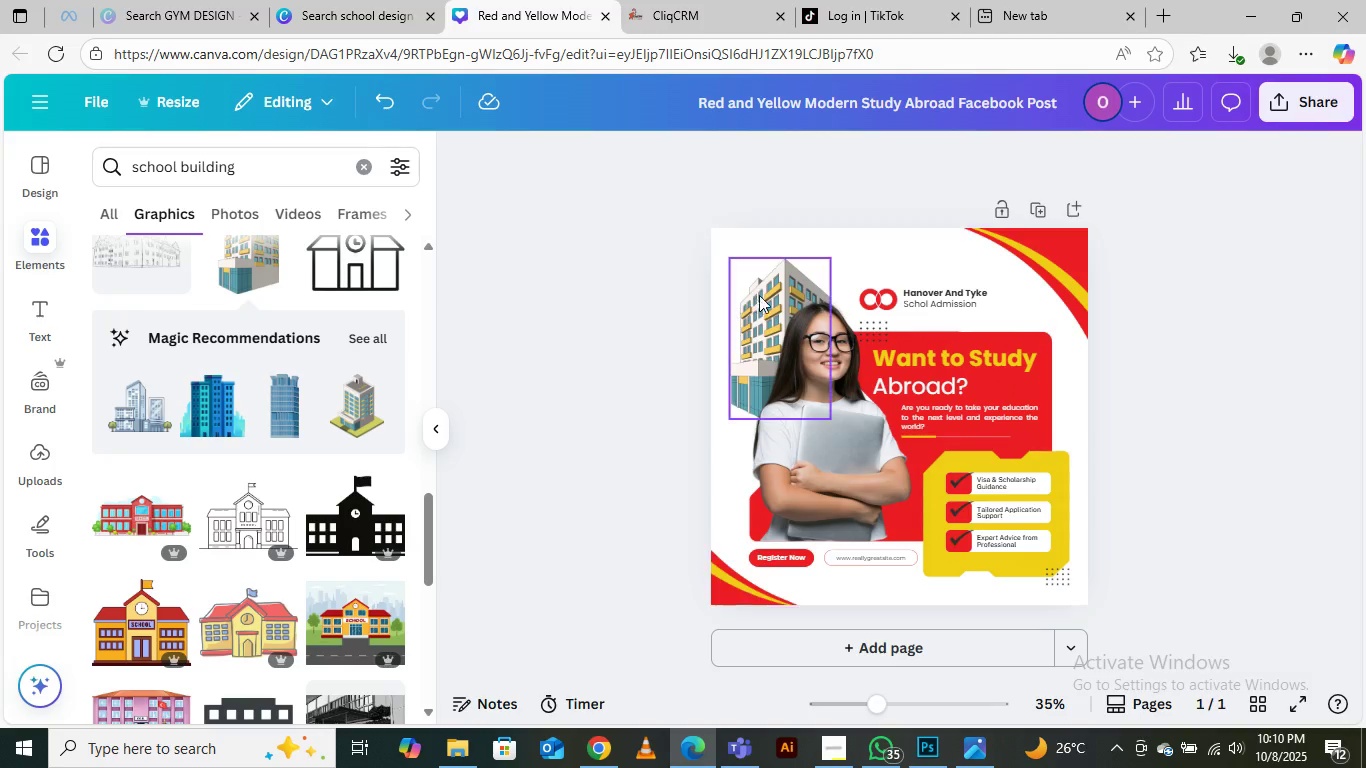 
left_click([773, 290])
 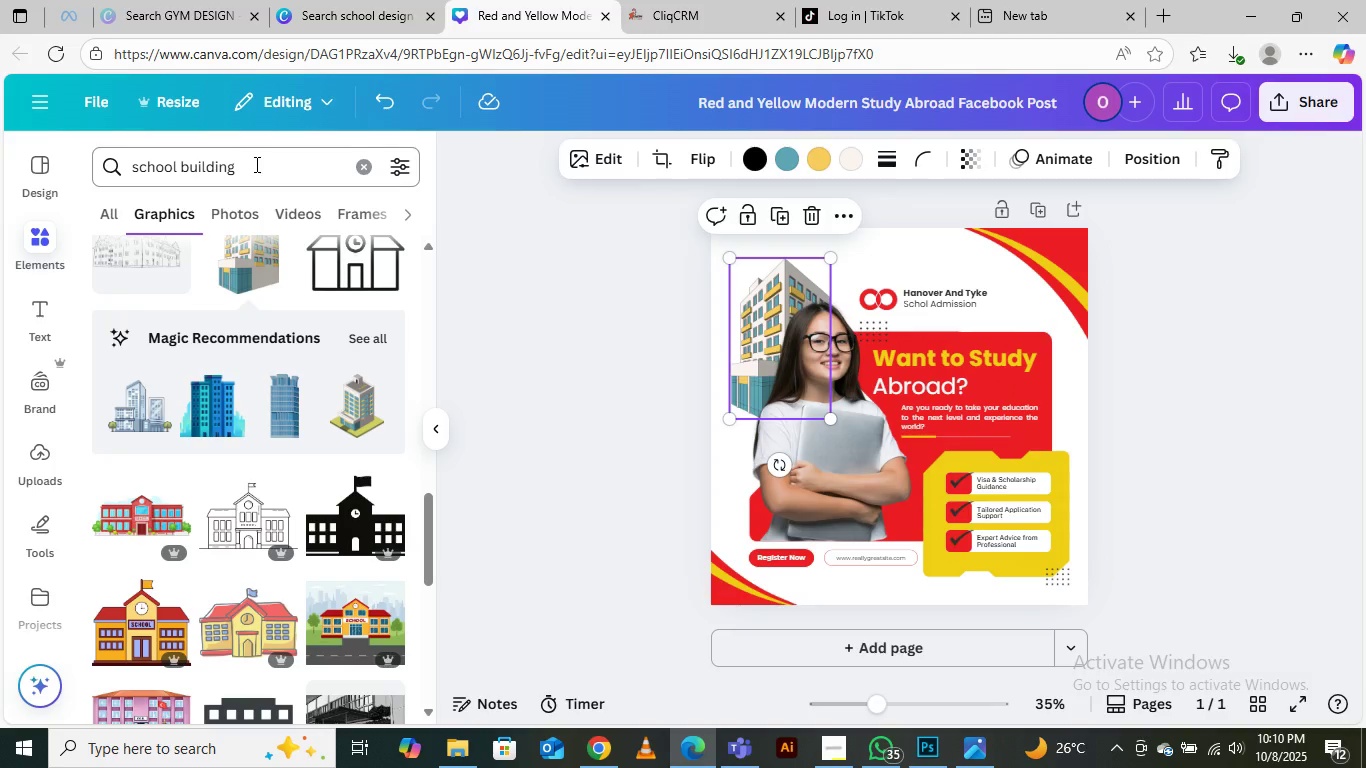 
left_click([254, 162])
 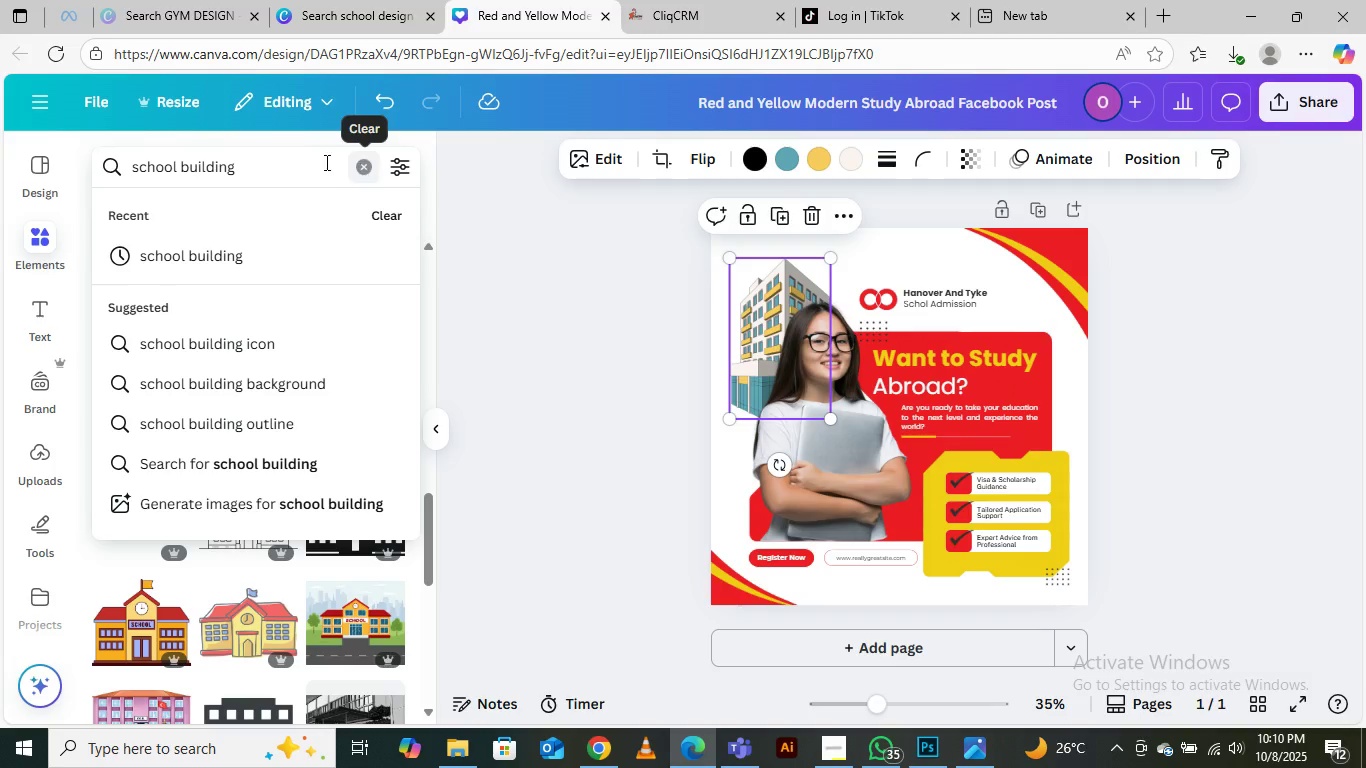 
left_click_drag(start_coordinate=[266, 159], to_coordinate=[119, 162])
 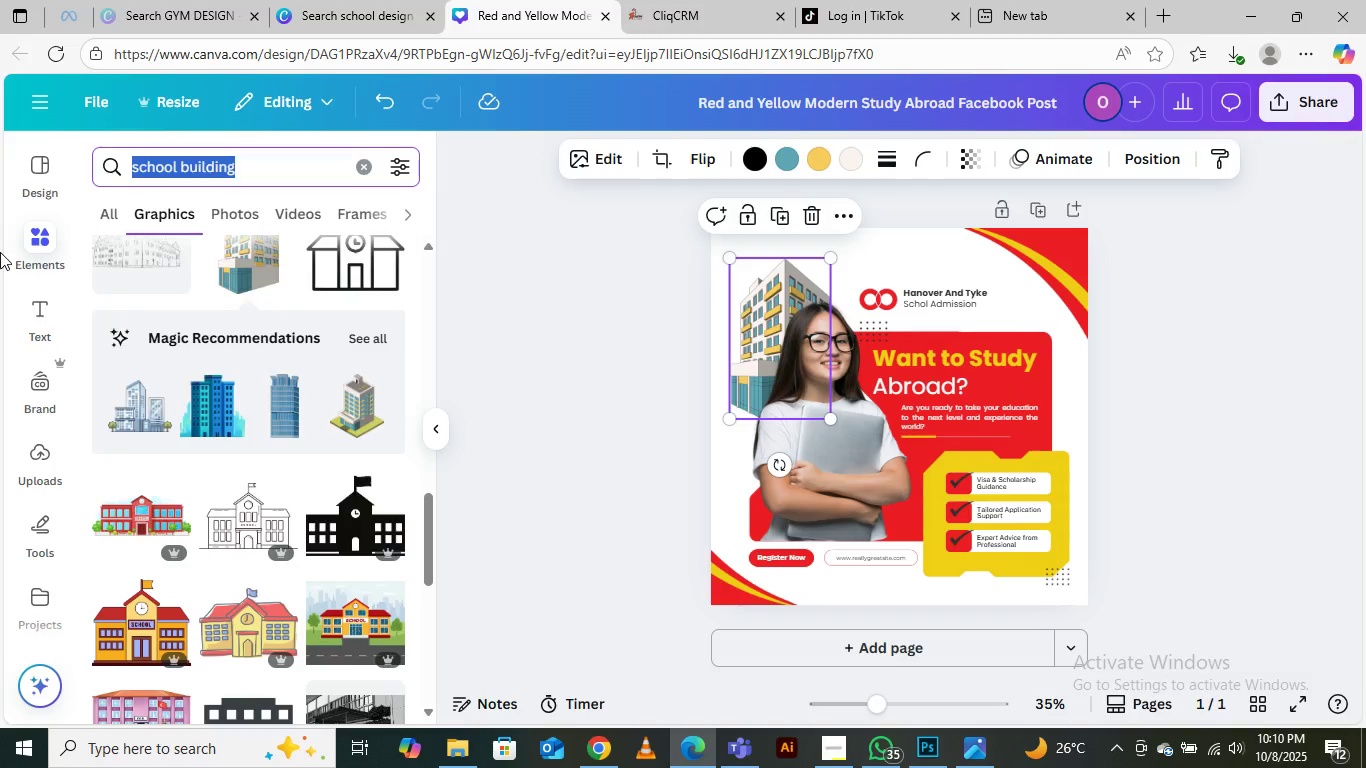 
type(a techer)
 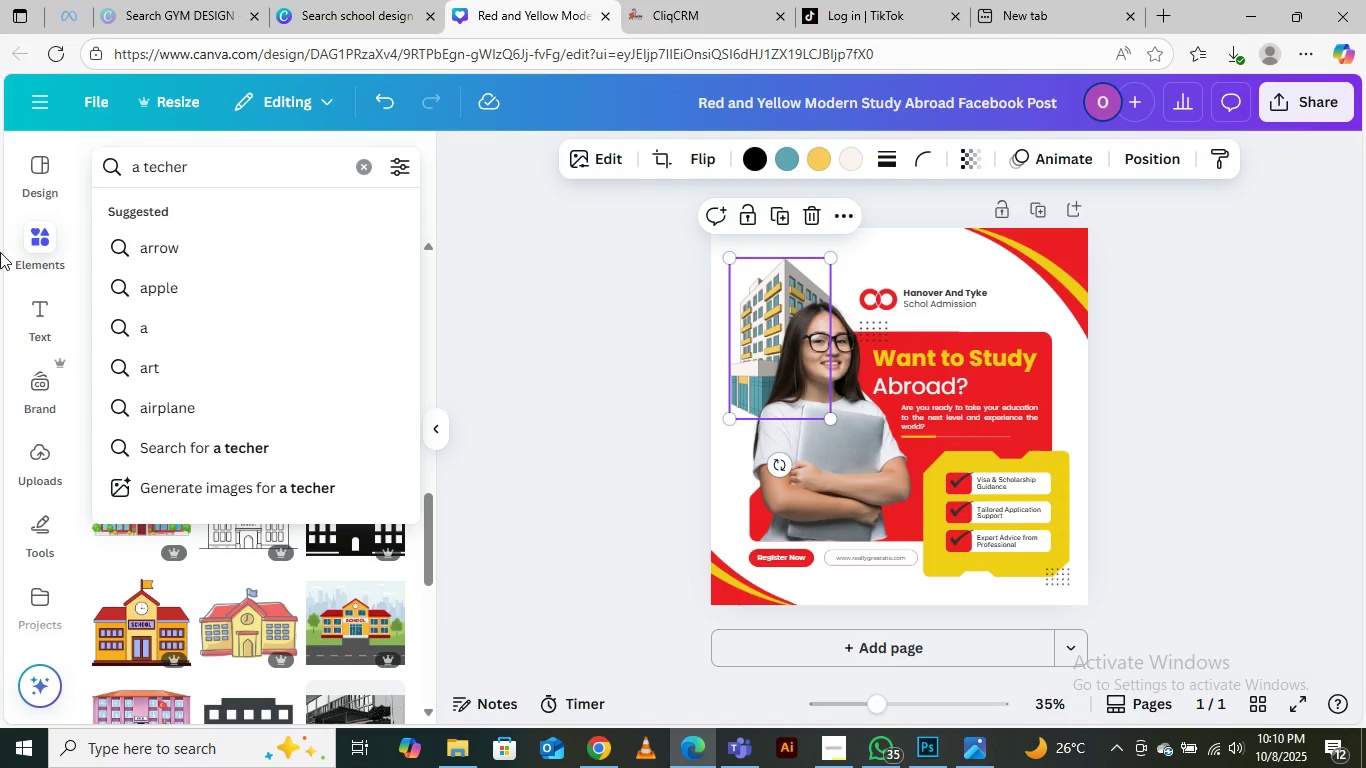 
key(Enter)
 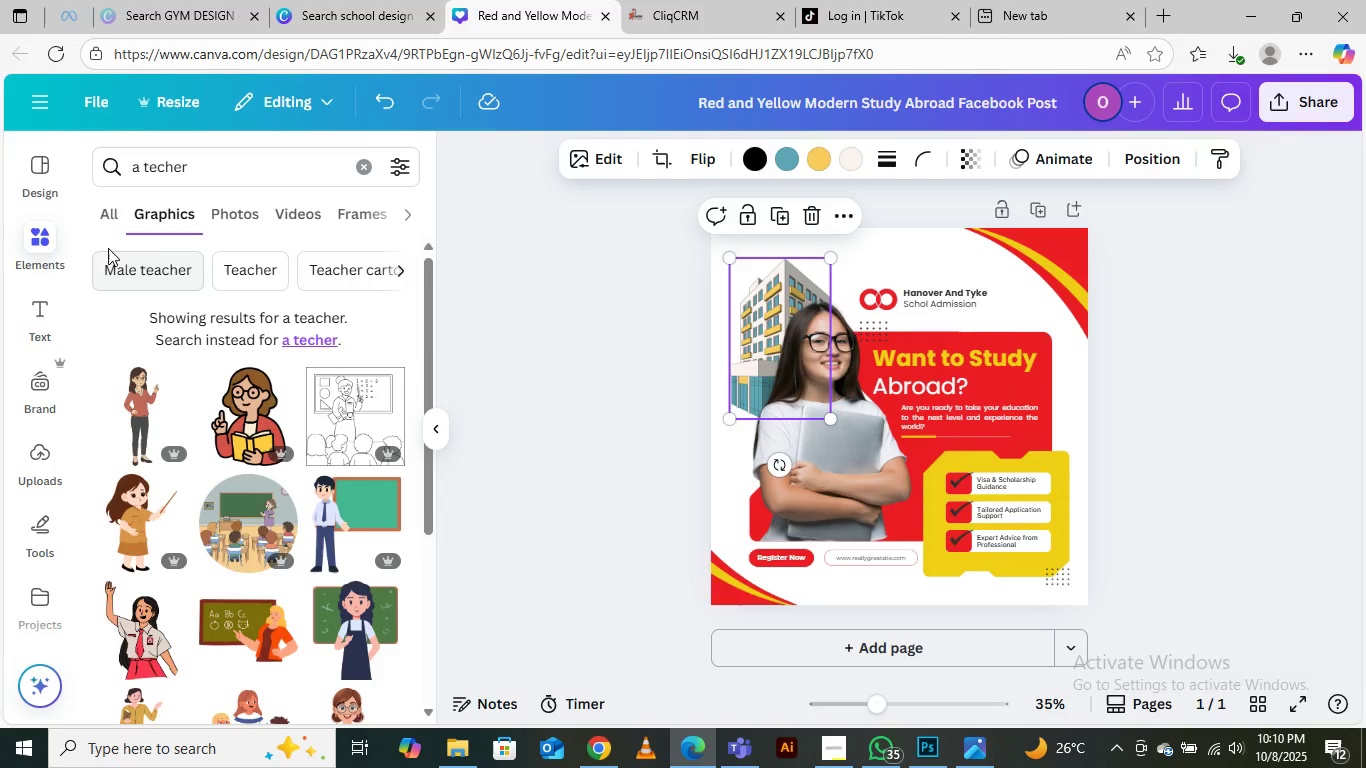 
left_click([240, 215])
 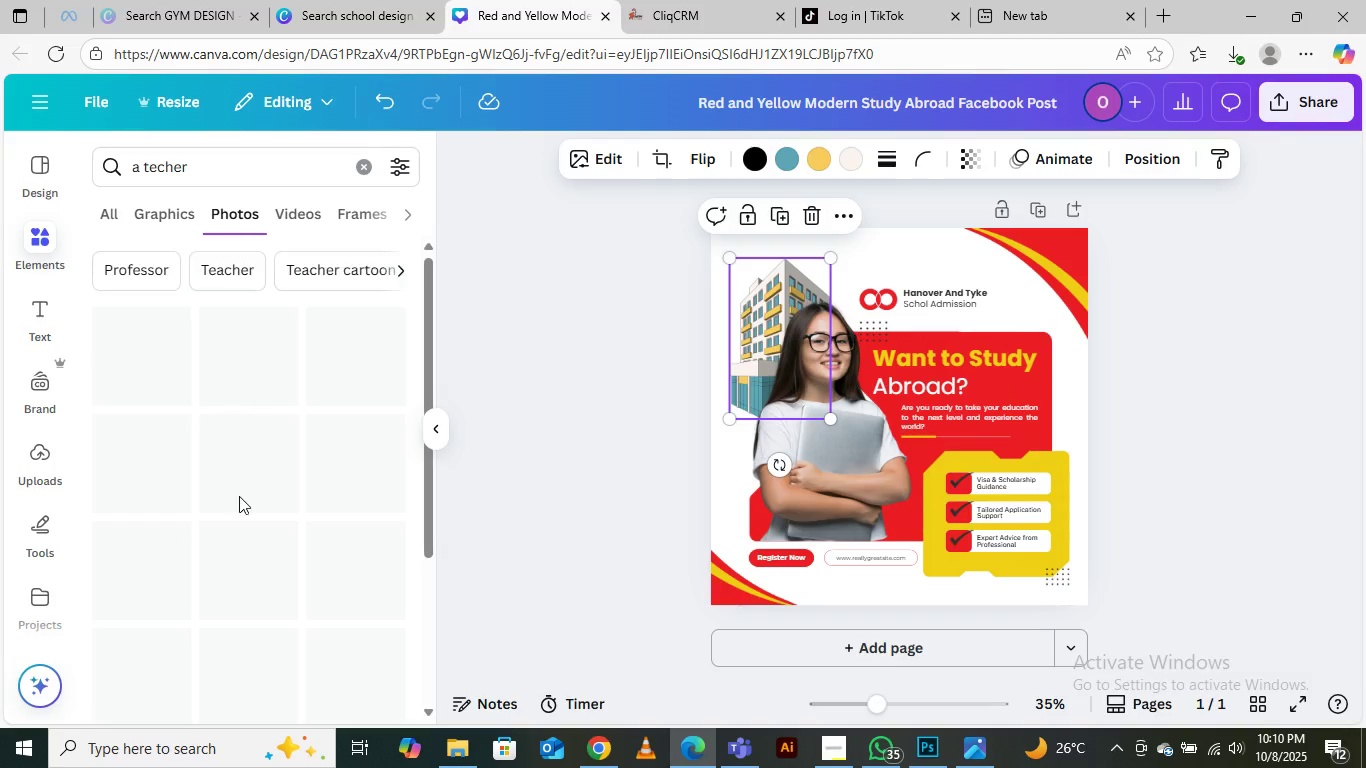 
mouse_move([225, 519])
 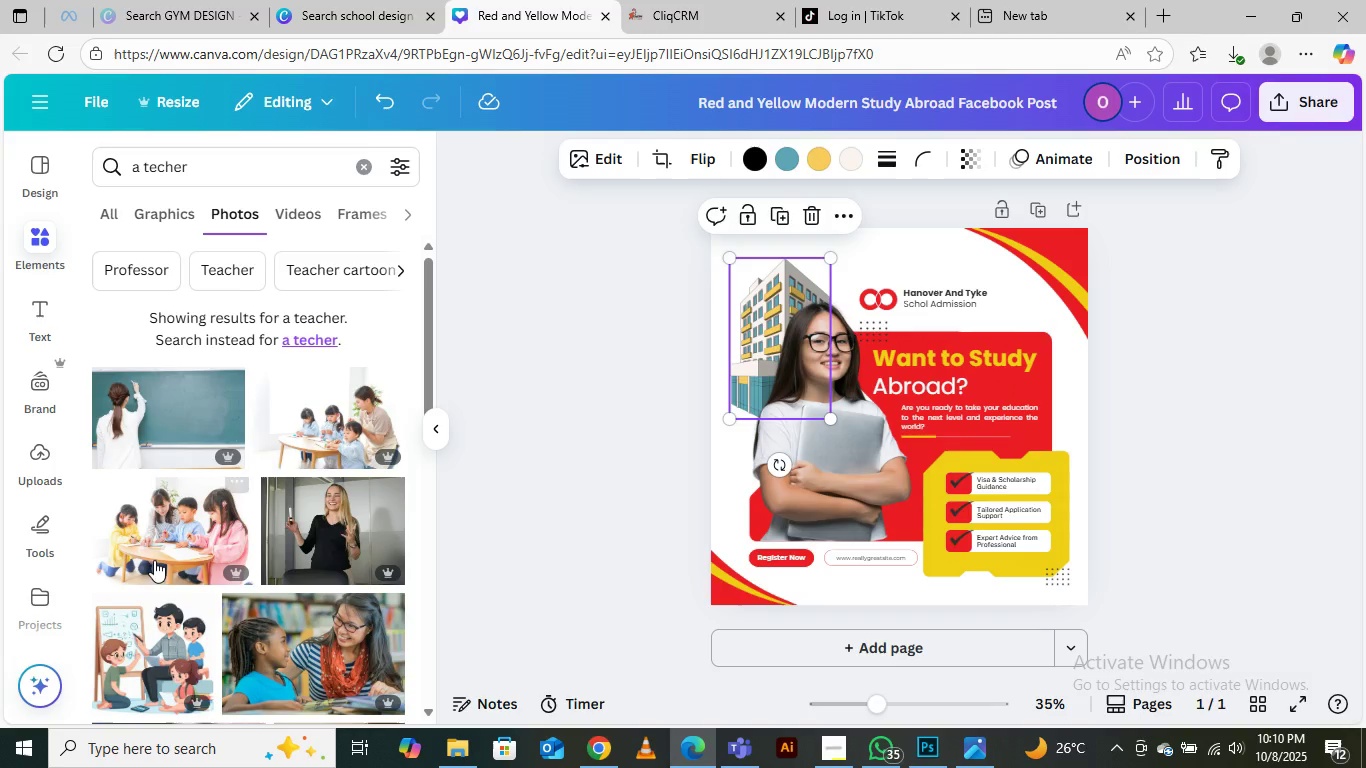 
scroll: coordinate [264, 505], scroll_direction: down, amount: 6.0
 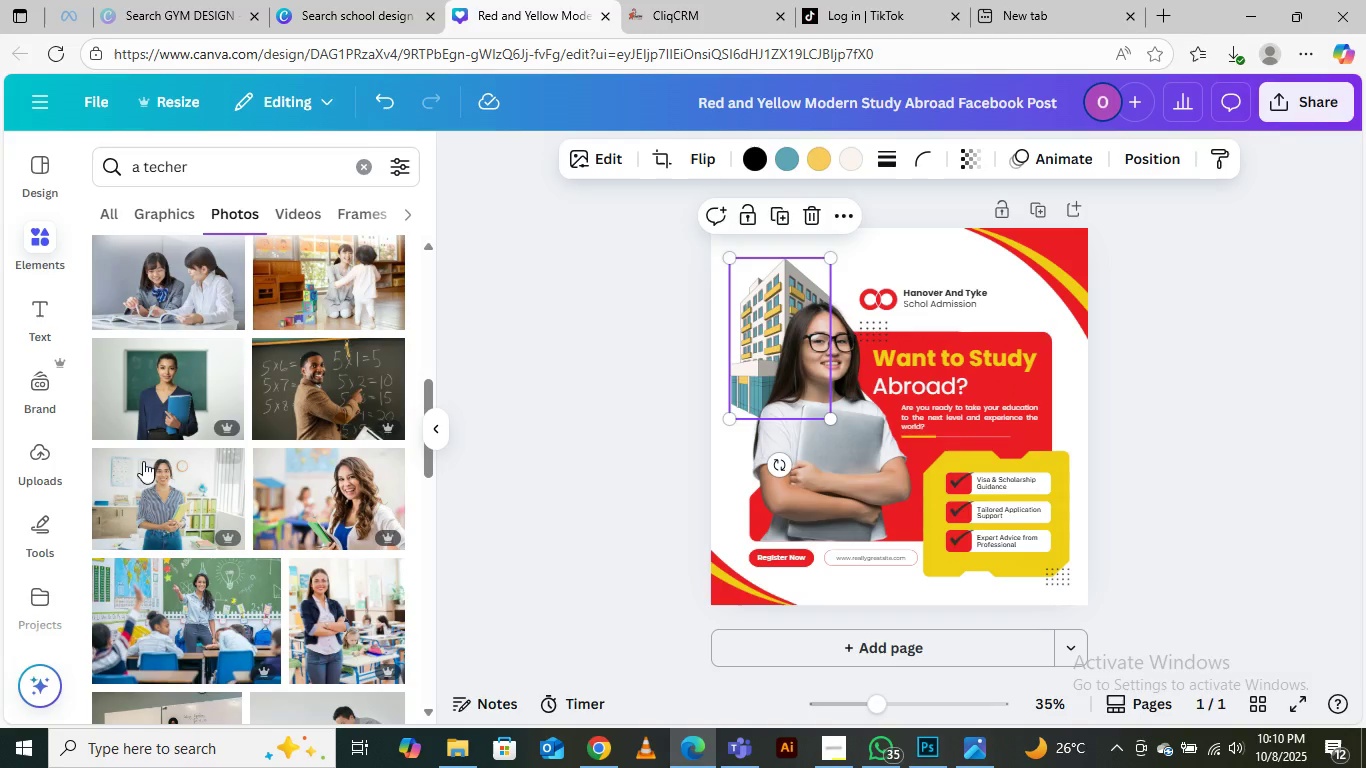 
mouse_move([200, 653])
 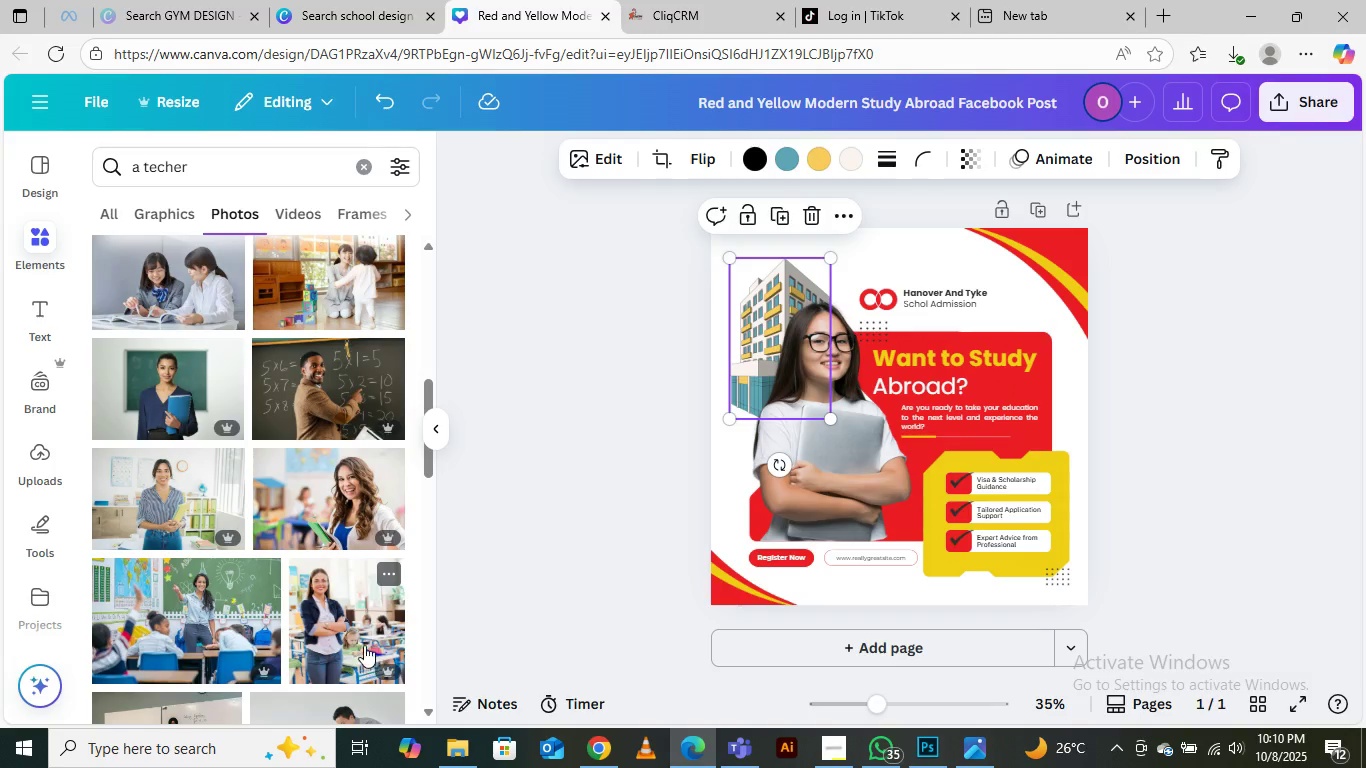 
wait(6.97)
 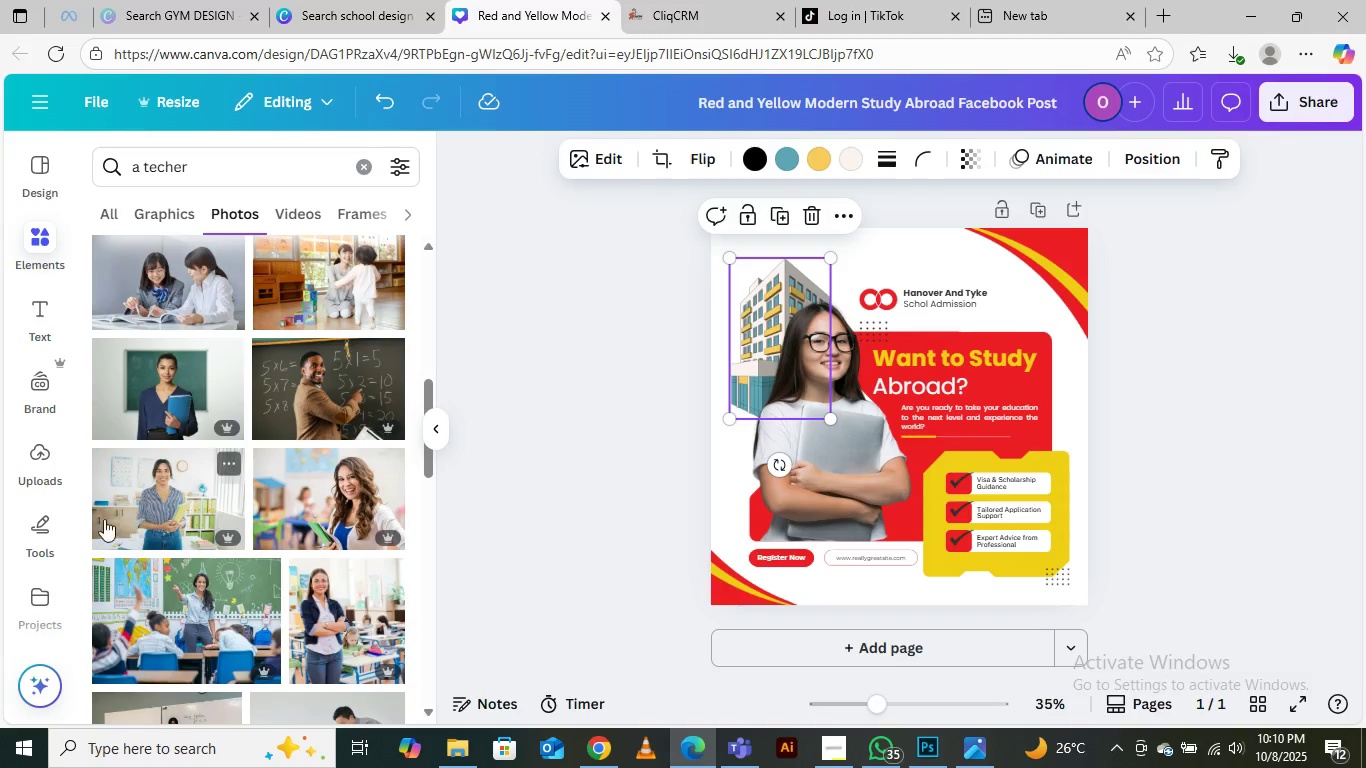 
scroll: coordinate [238, 538], scroll_direction: down, amount: 16.0
 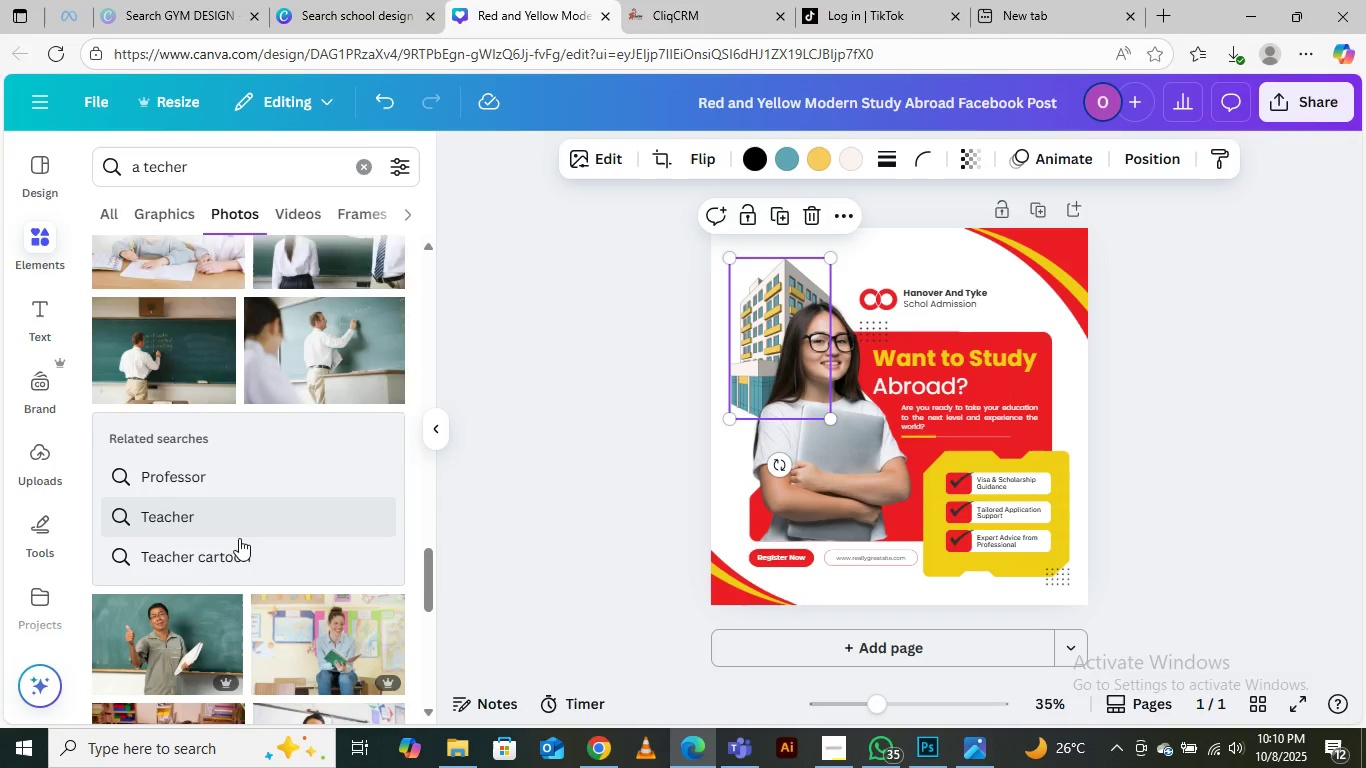 
scroll: coordinate [308, 558], scroll_direction: down, amount: 4.0
 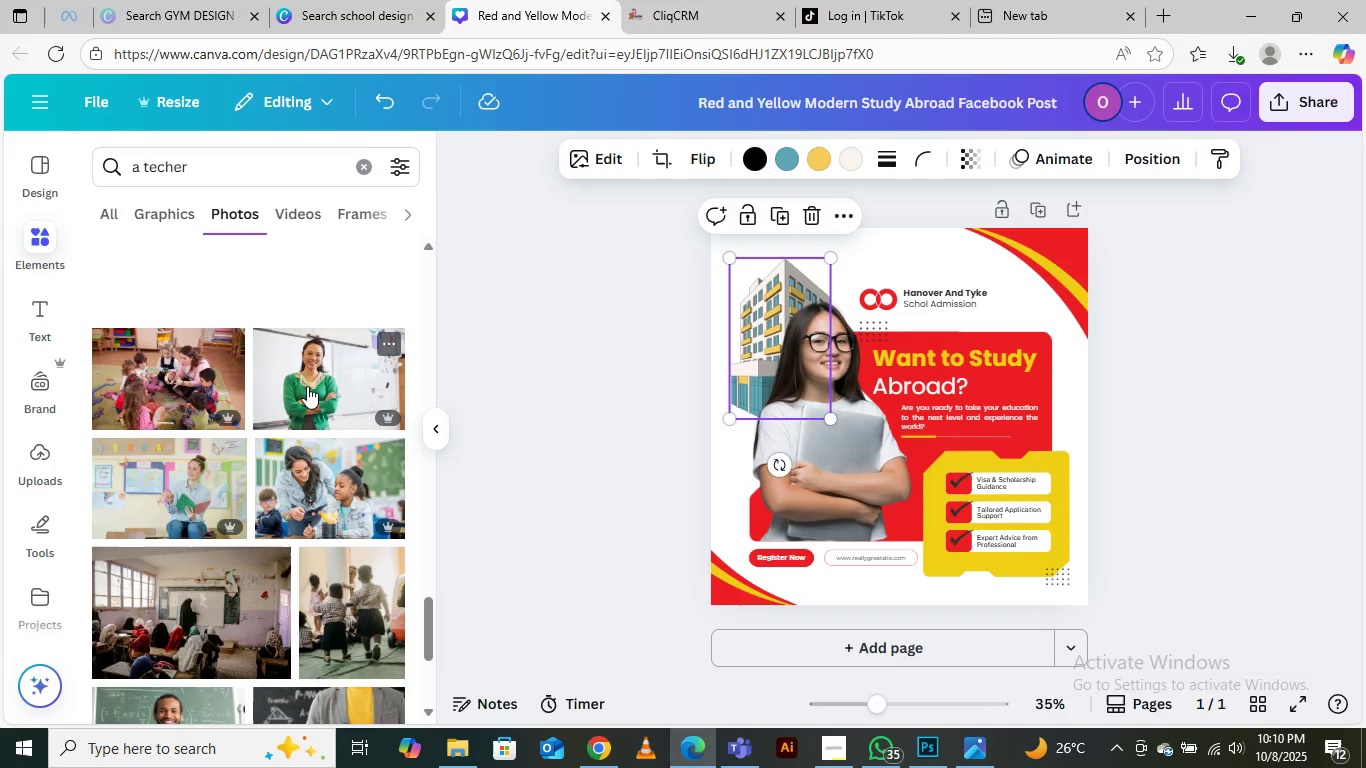 
left_click([307, 386])
 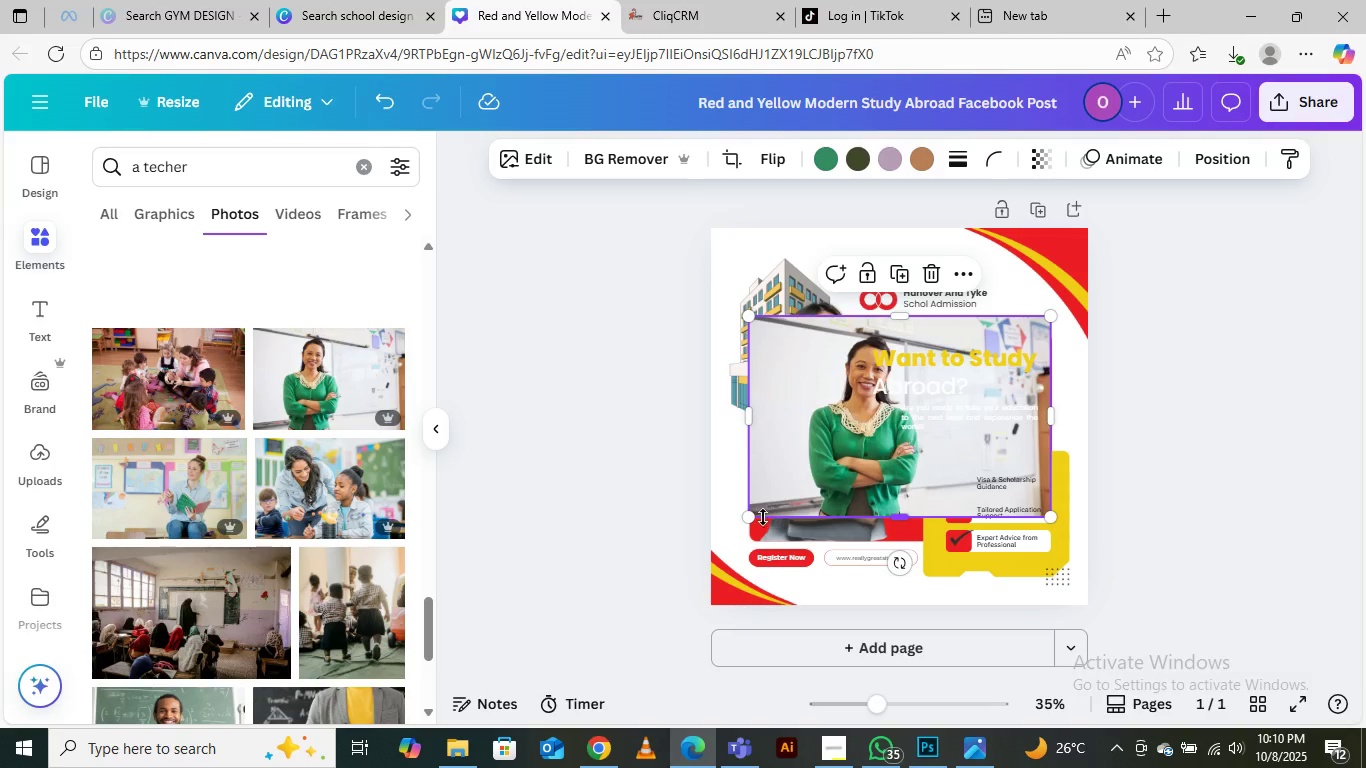 
left_click_drag(start_coordinate=[749, 521], to_coordinate=[707, 566])
 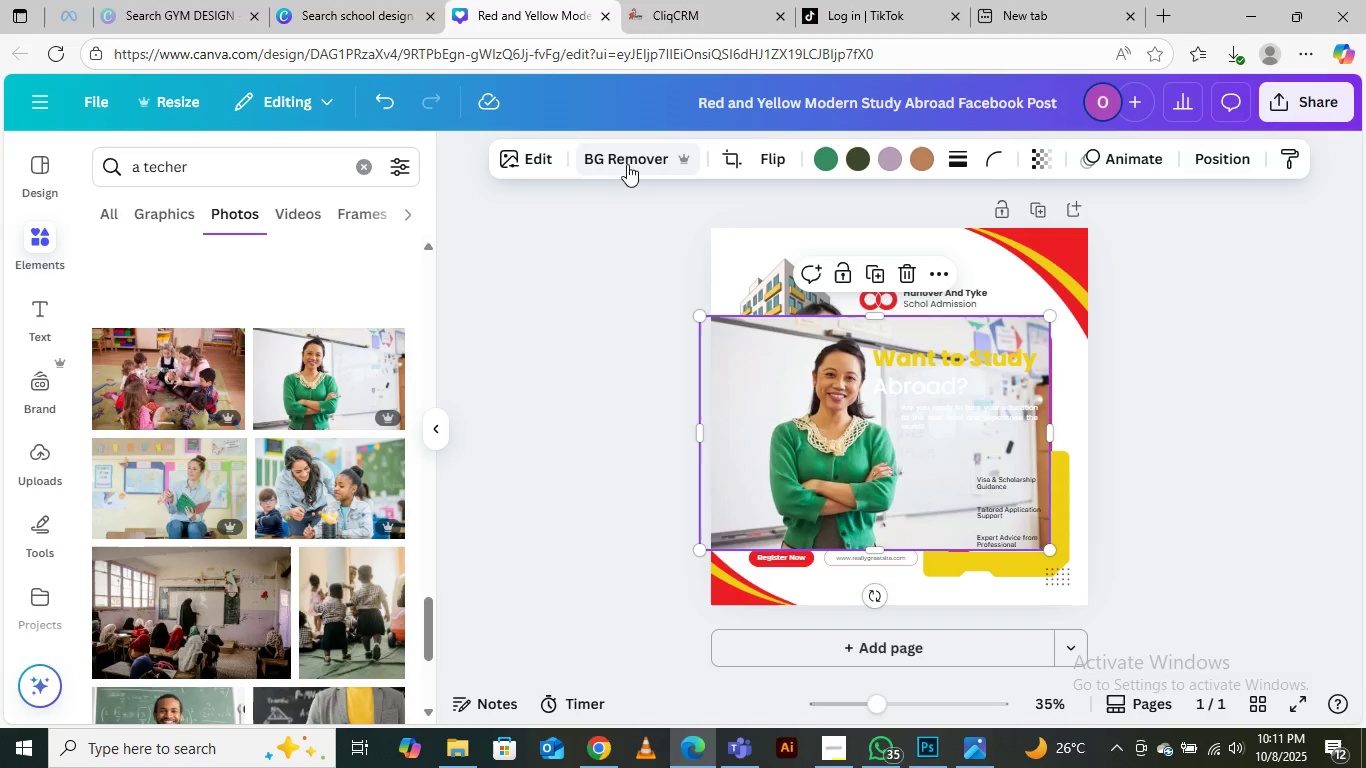 
left_click([635, 159])
 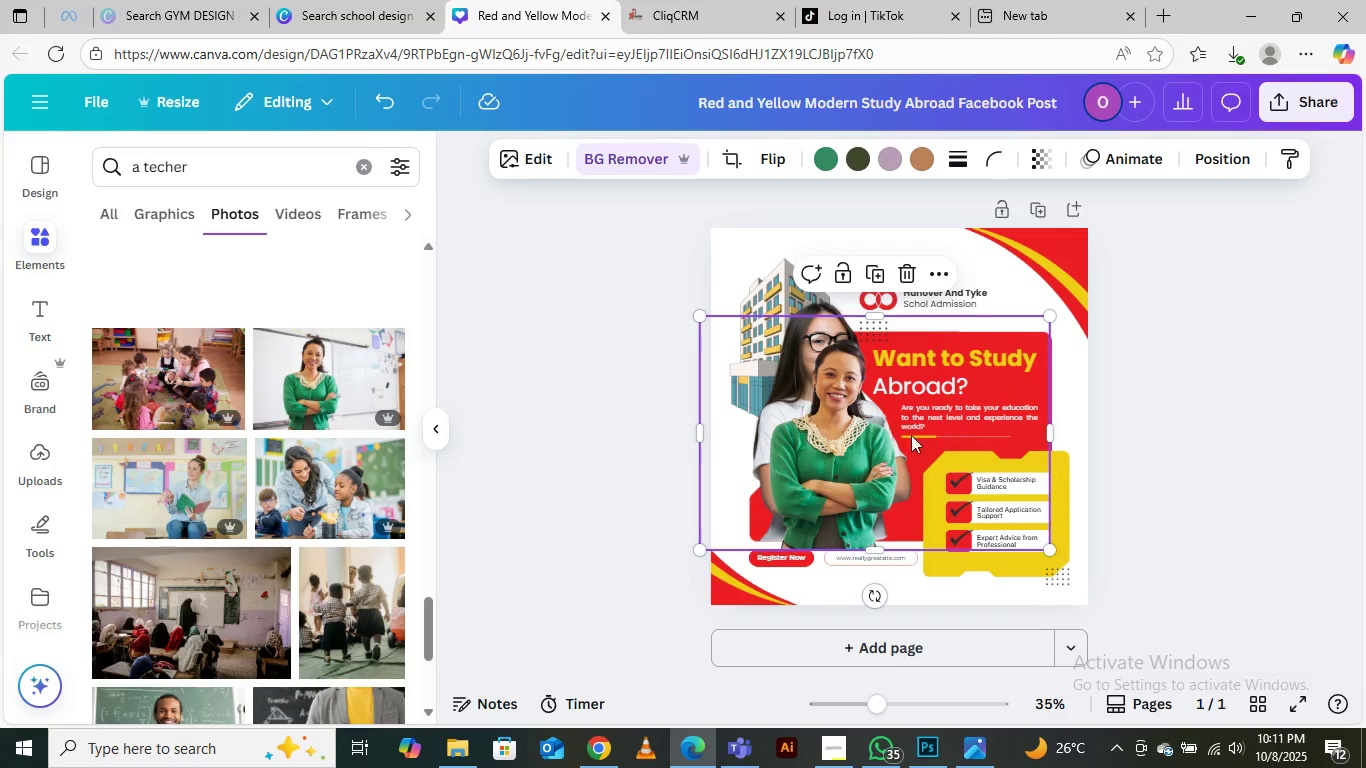 
left_click_drag(start_coordinate=[834, 439], to_coordinate=[809, 396])
 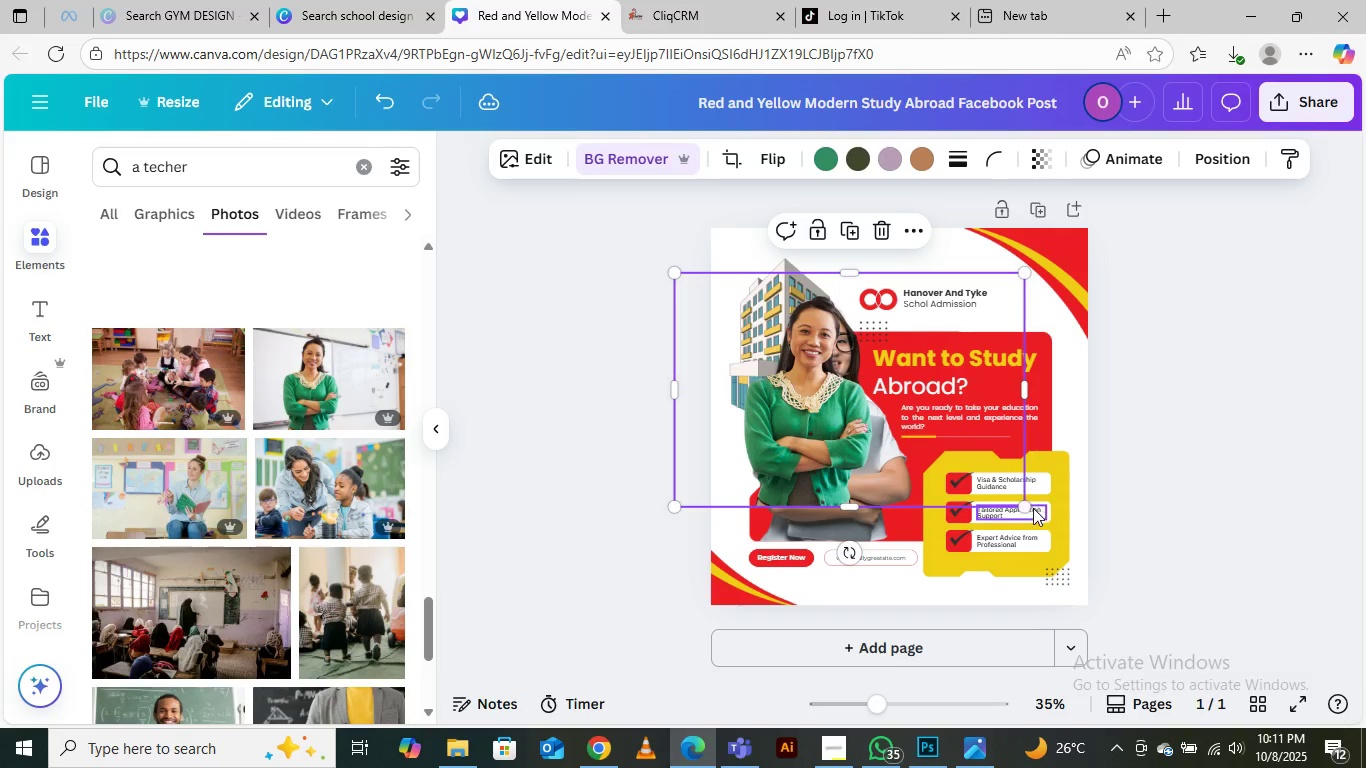 
left_click_drag(start_coordinate=[1026, 510], to_coordinate=[1082, 552])
 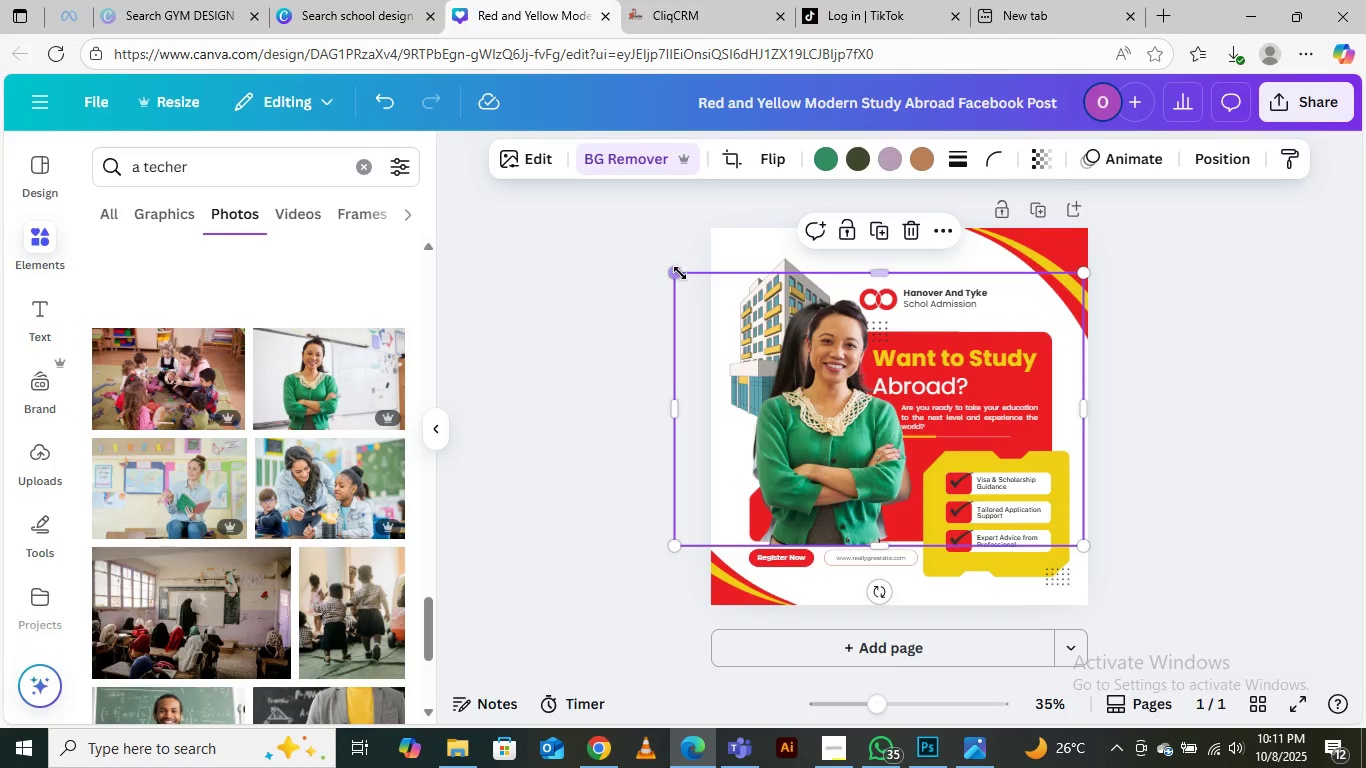 
left_click_drag(start_coordinate=[680, 273], to_coordinate=[650, 261])
 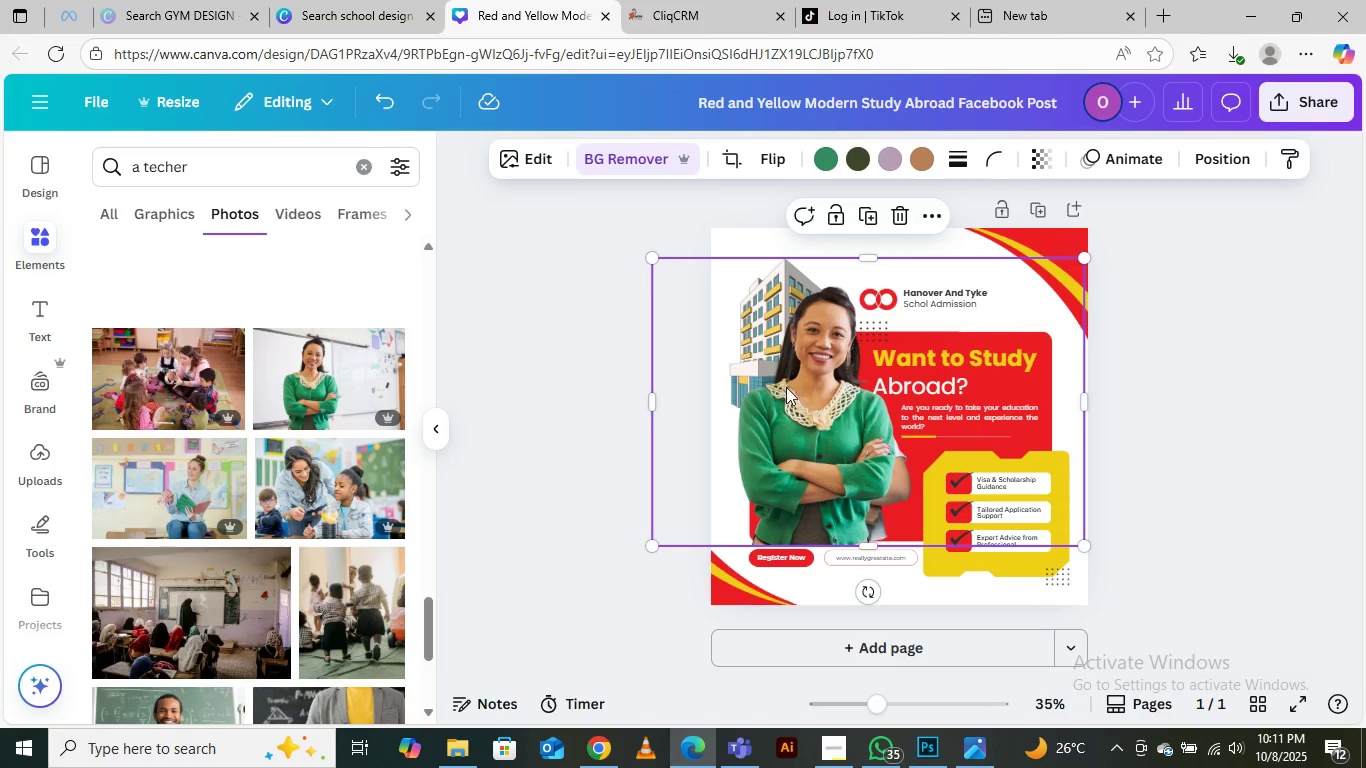 
left_click_drag(start_coordinate=[786, 387], to_coordinate=[797, 382])
 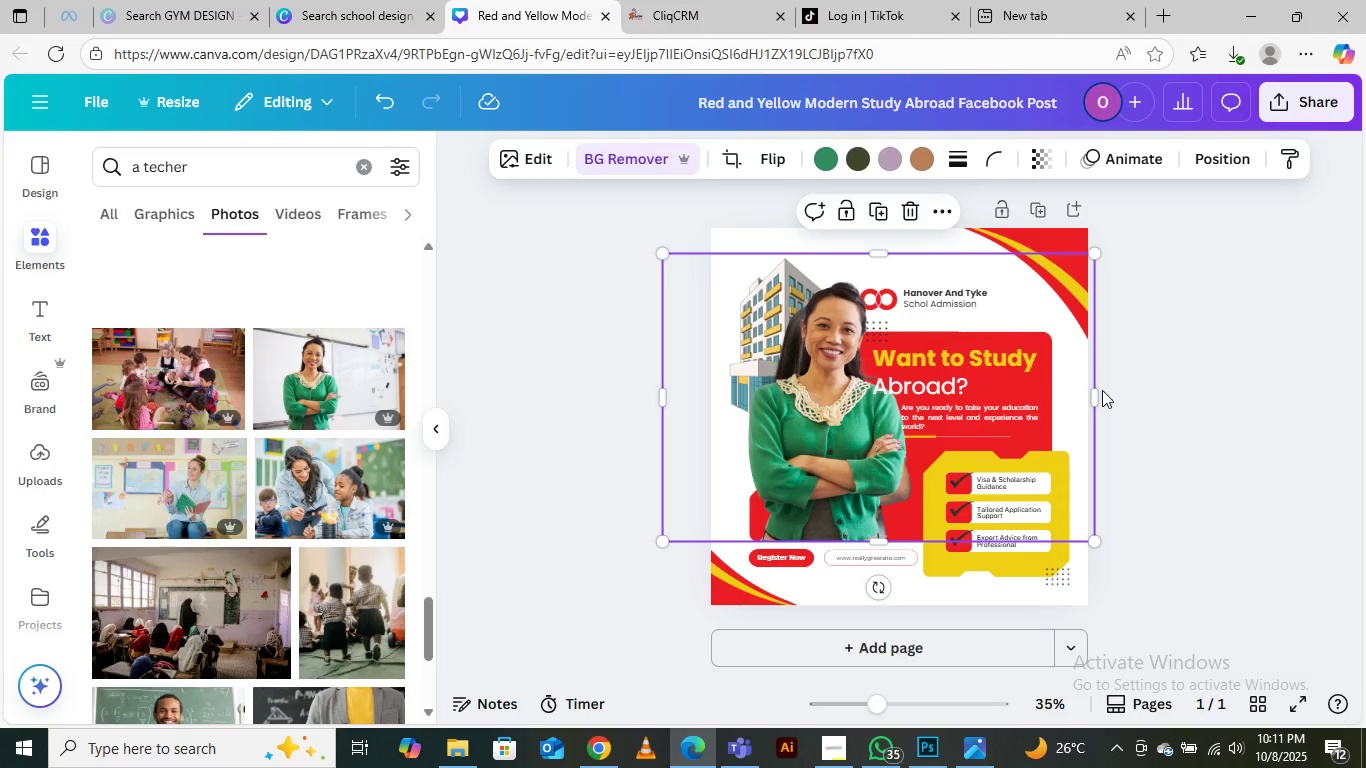 
left_click_drag(start_coordinate=[1098, 393], to_coordinate=[920, 422])
 